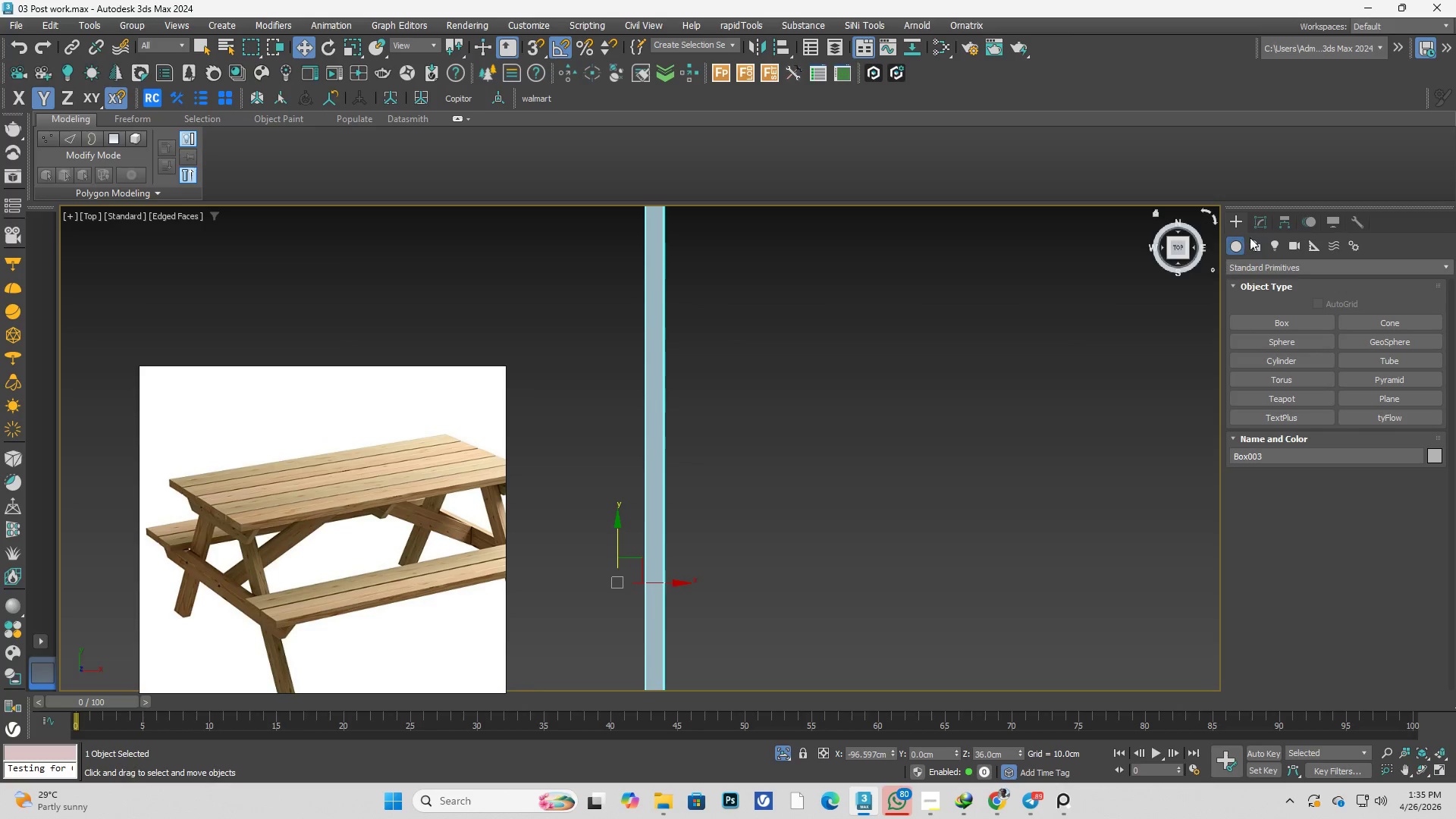 
left_click([1259, 230])
 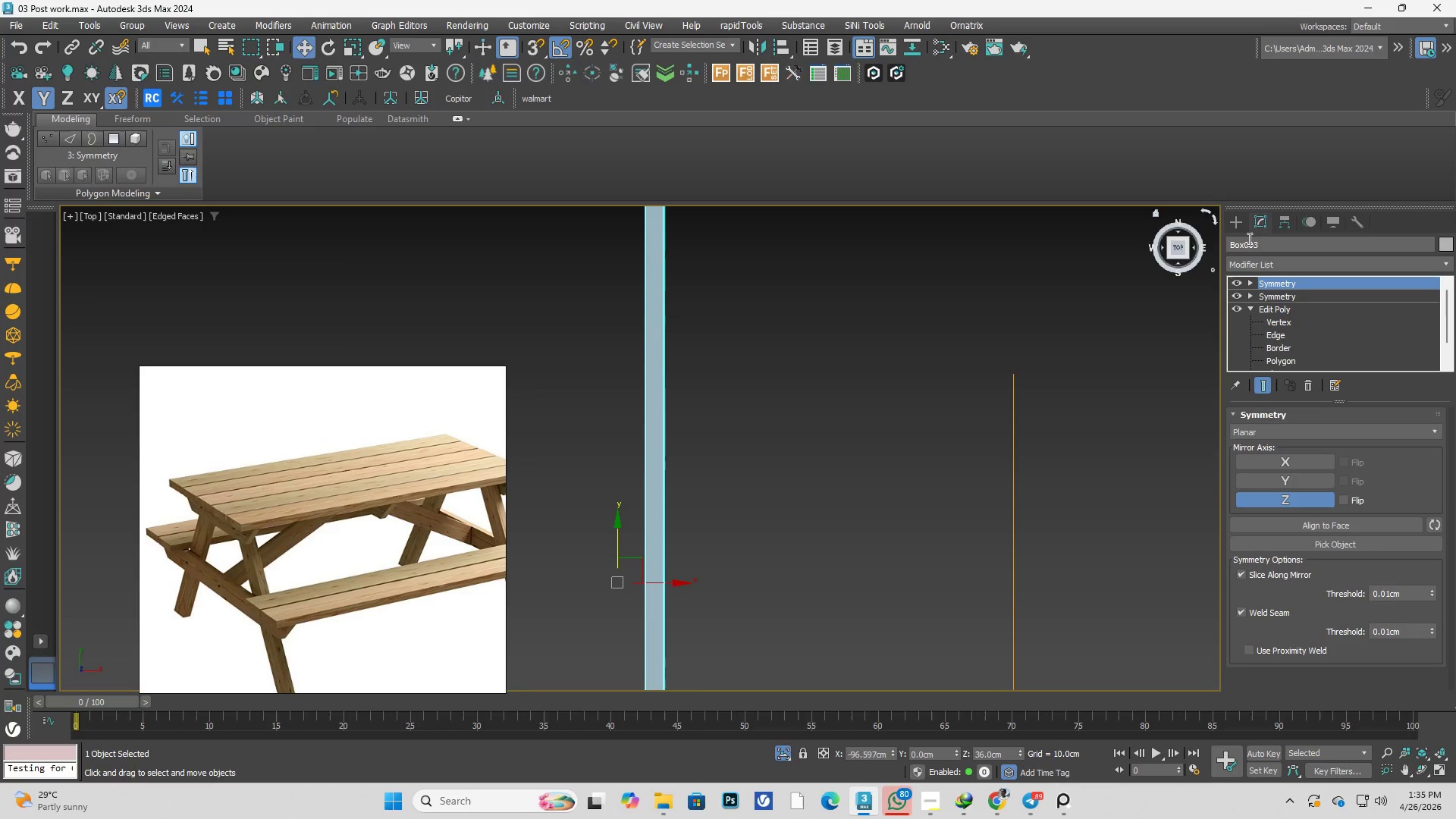 
left_click([1237, 224])
 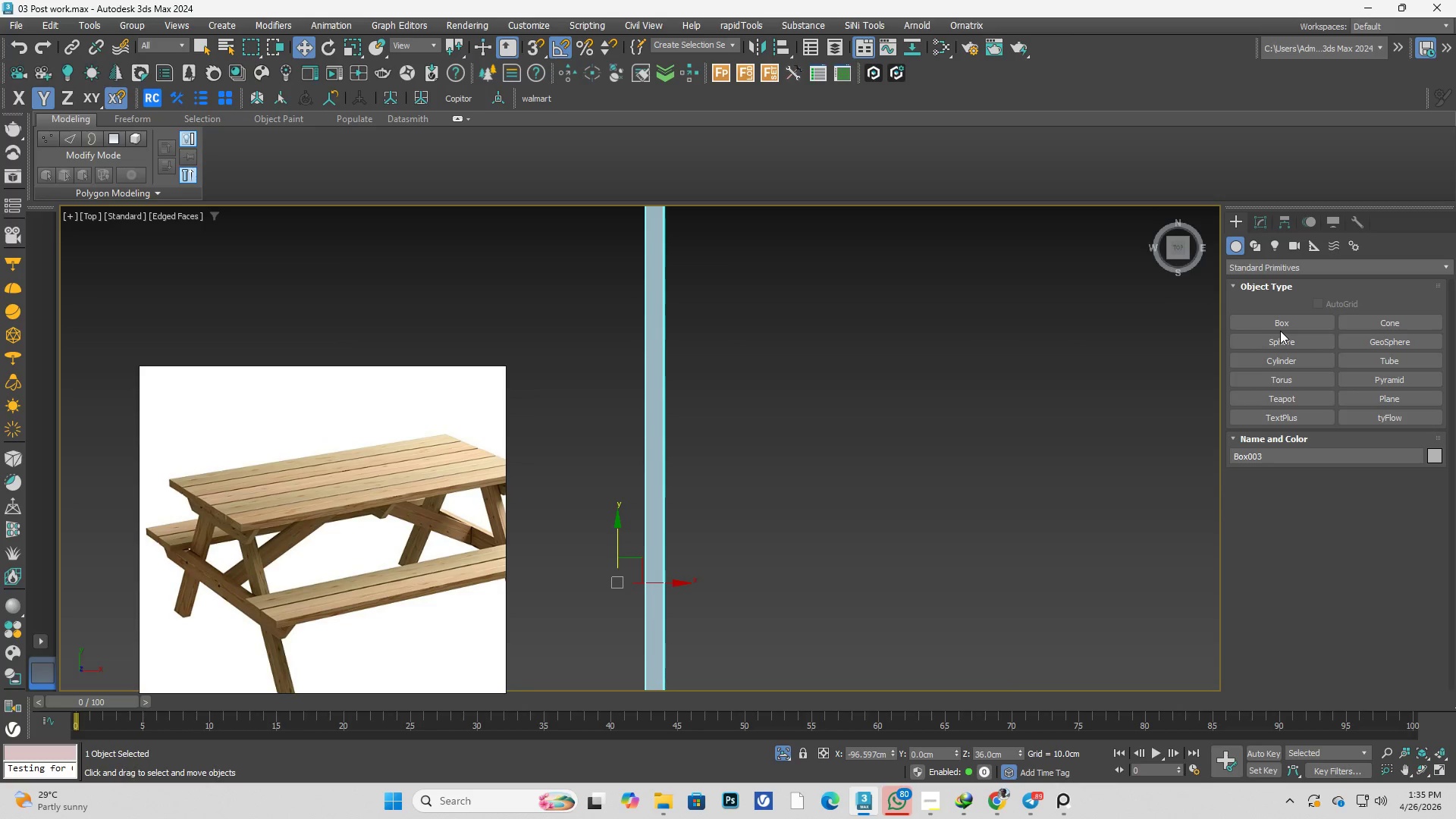 
double_click([1286, 324])
 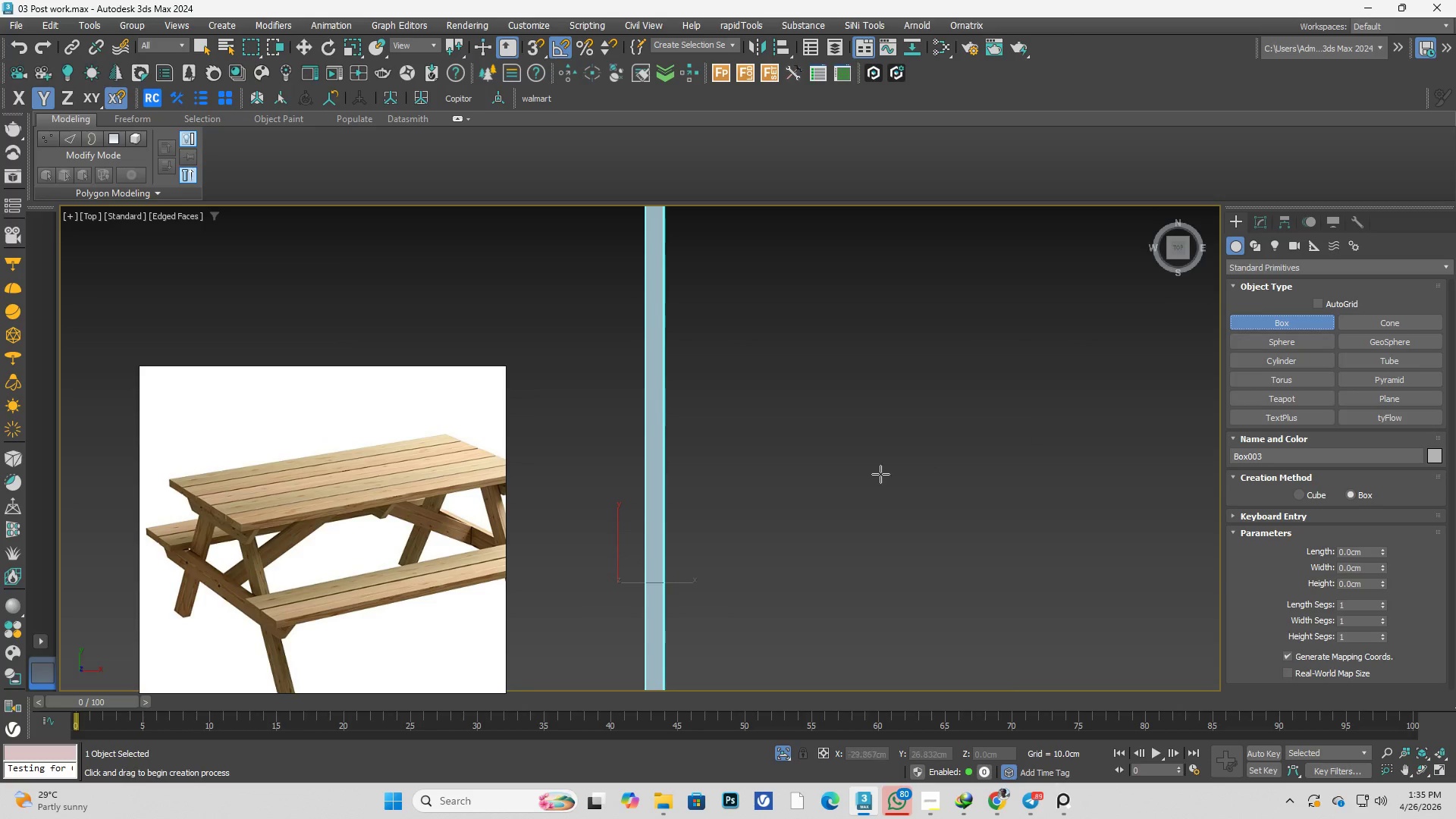 
left_click_drag(start_coordinate=[782, 447], to_coordinate=[902, 474])
 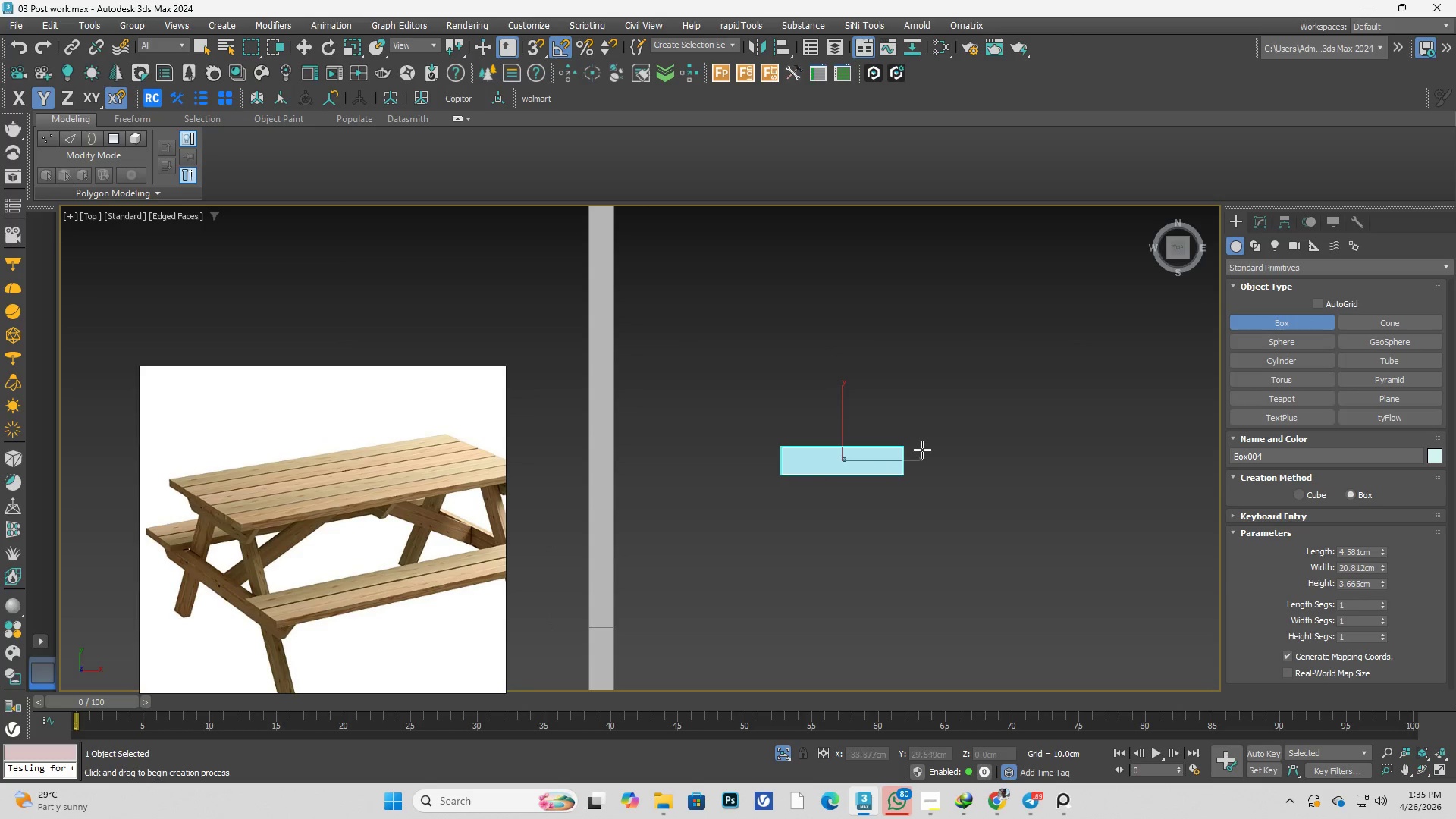 
scroll: coordinate [783, 475], scroll_direction: up, amount: 1.0
 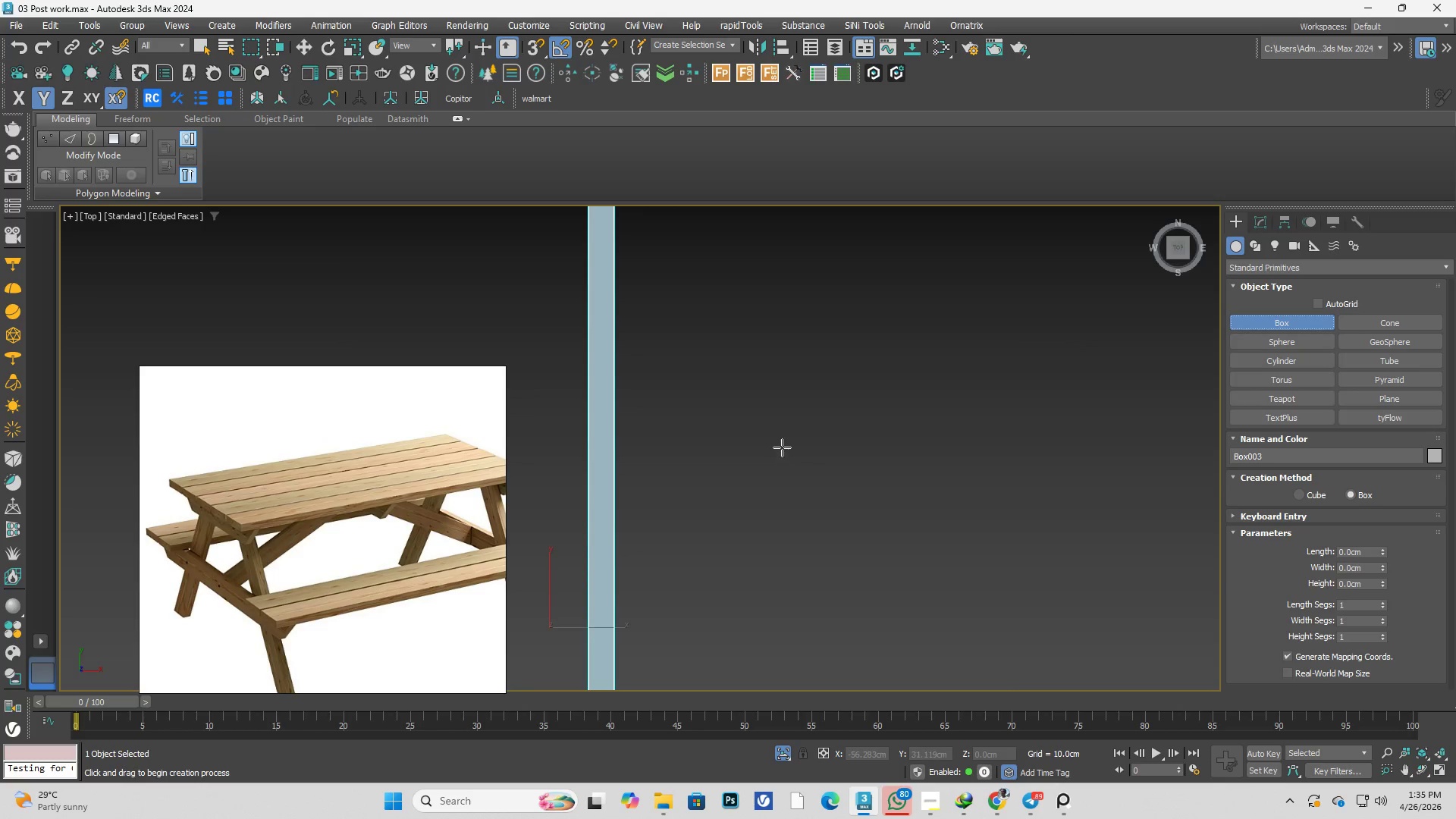 
left_click([922, 450])
 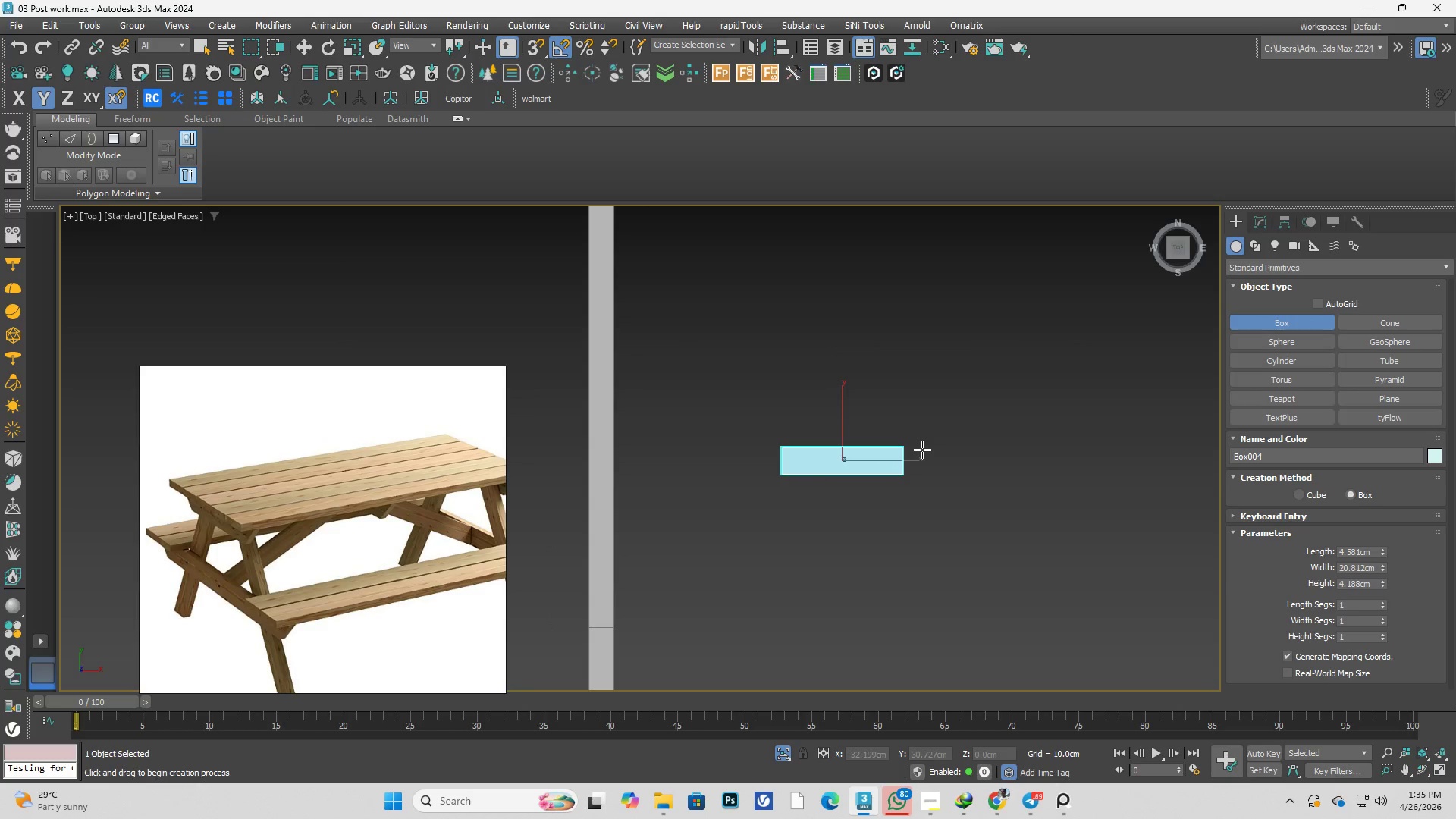 
right_click([919, 450])
 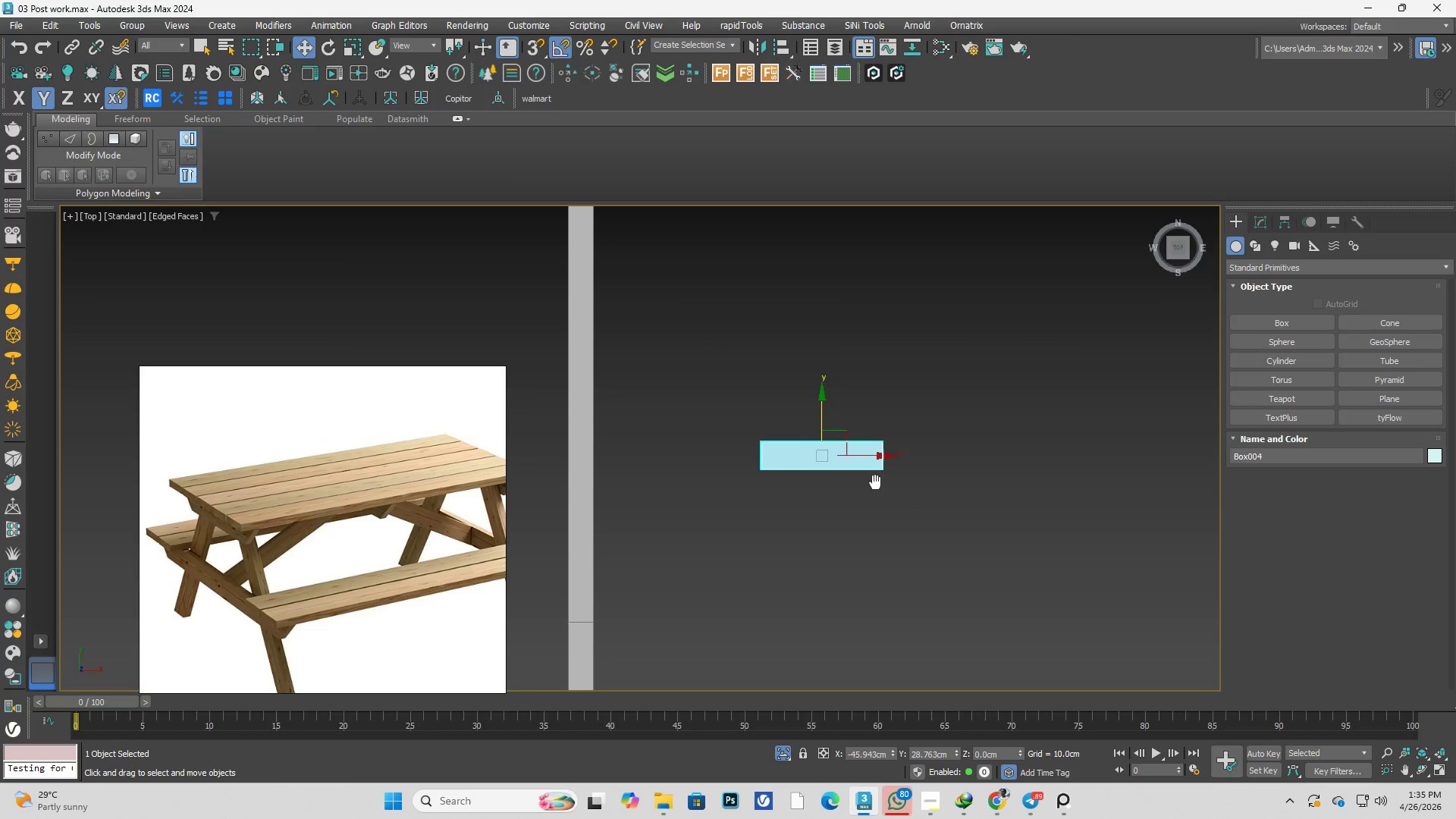 
key(F)
 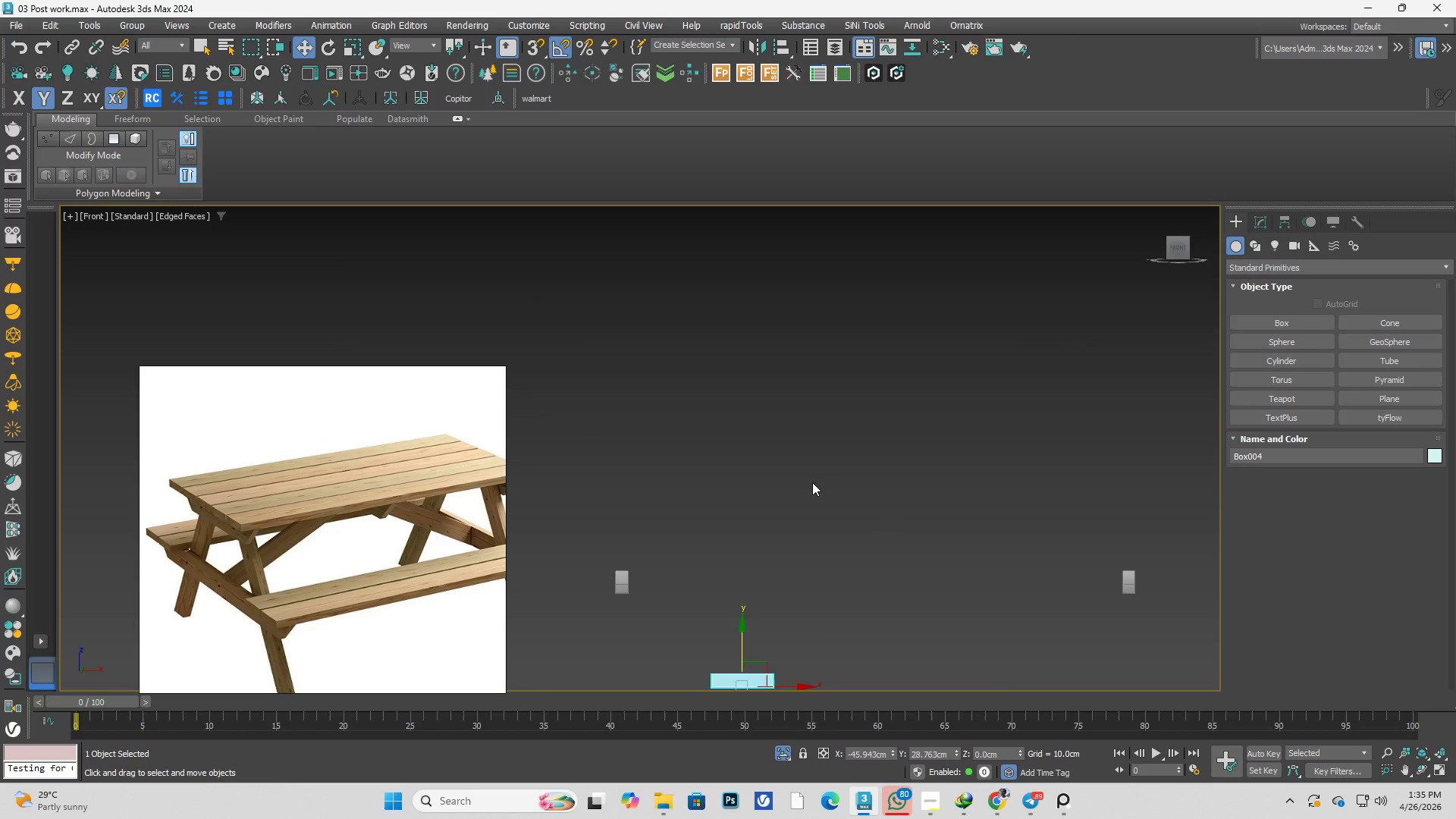 
key(F3)
 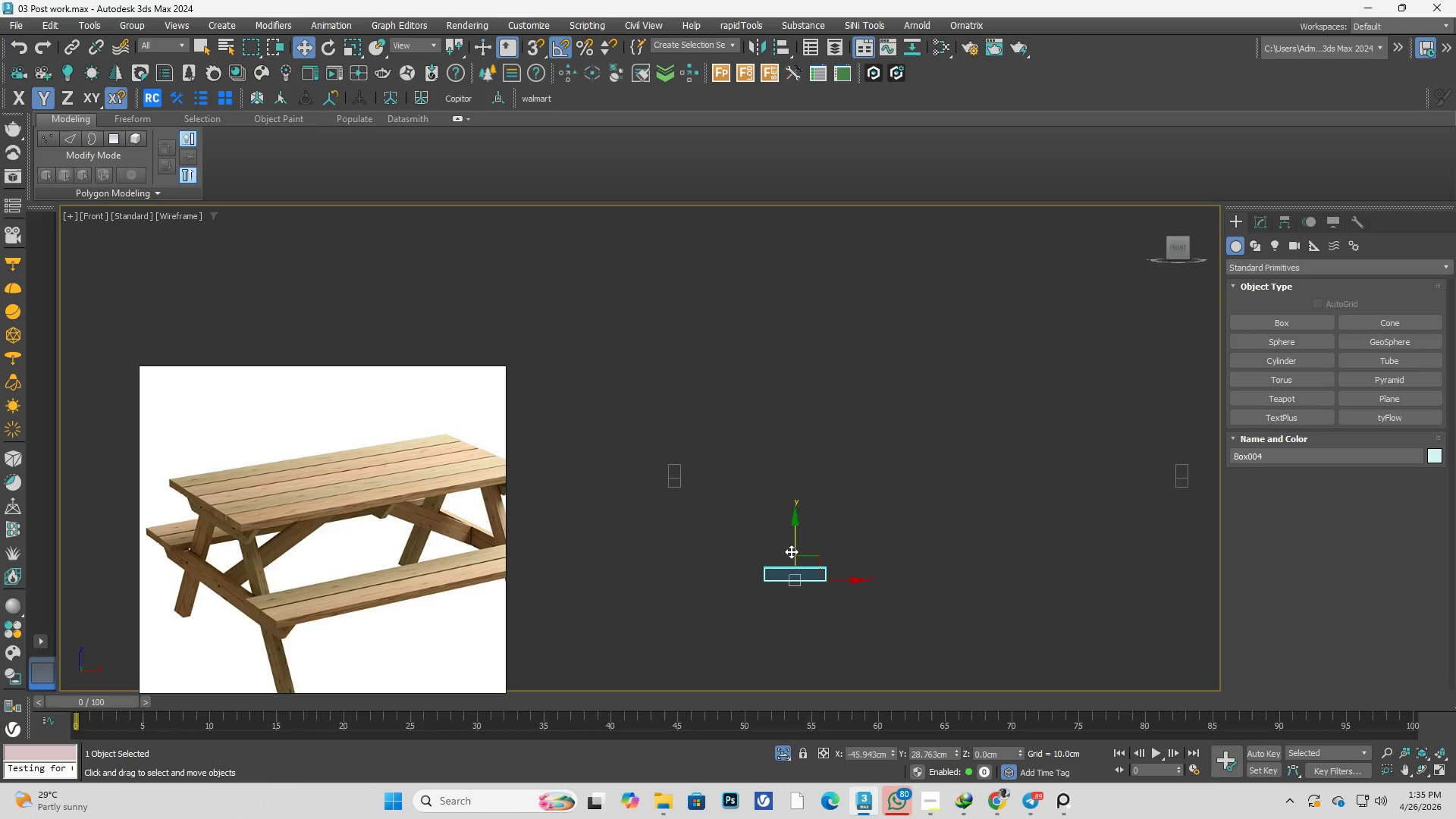 
scroll: coordinate [759, 595], scroll_direction: none, amount: 0.0
 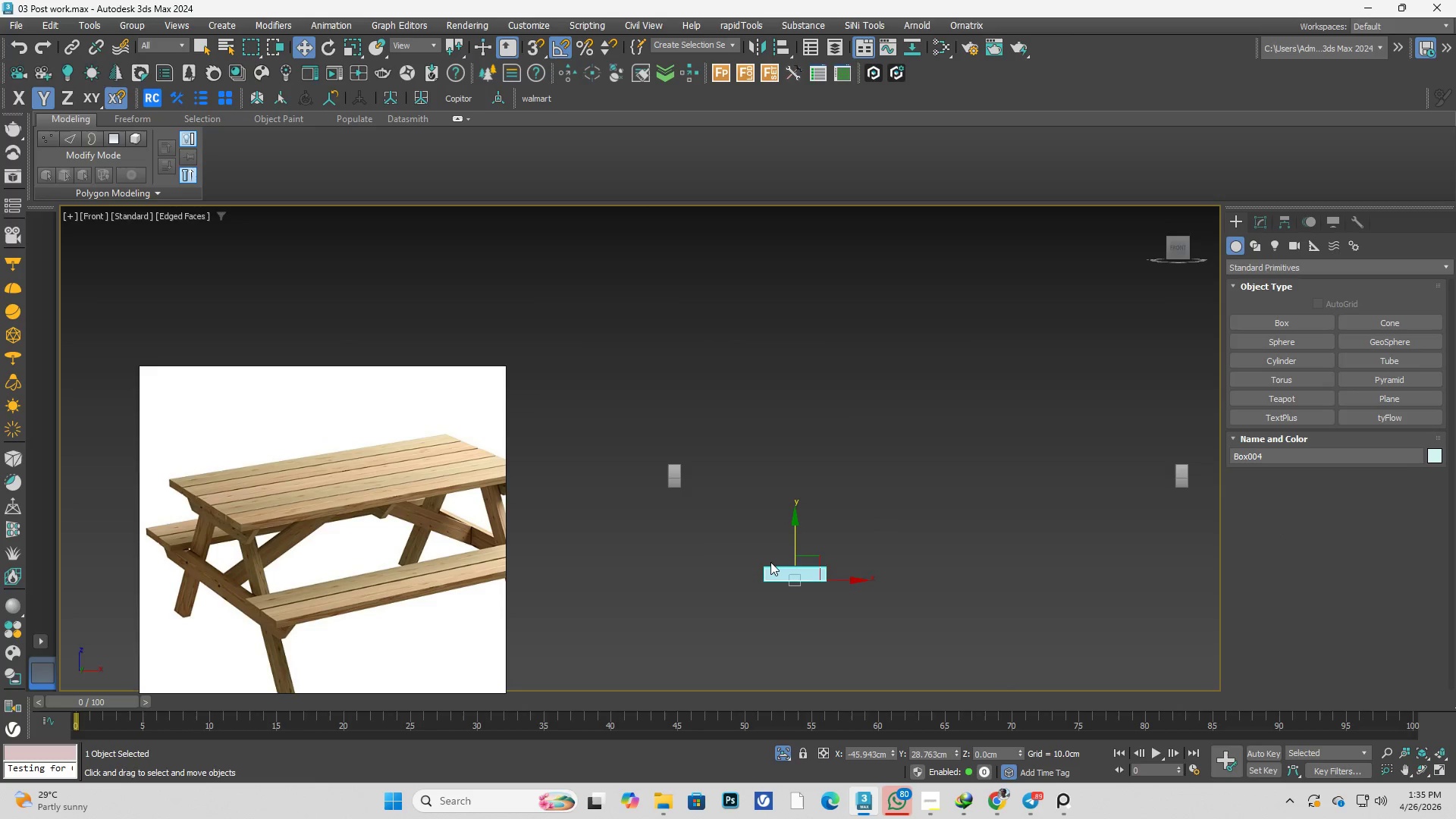 
left_click_drag(start_coordinate=[794, 552], to_coordinate=[804, 463])
 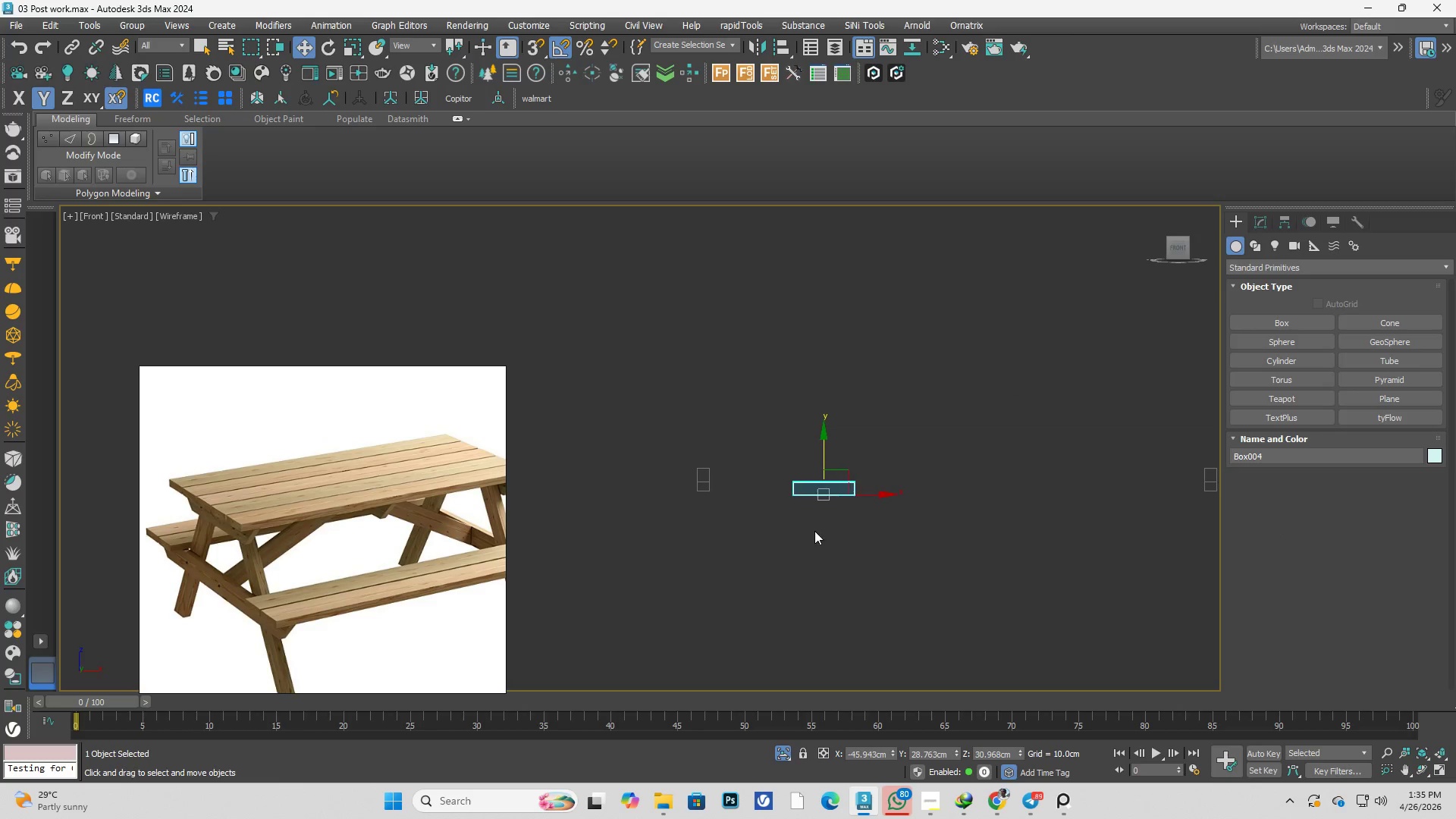 
key(S)
 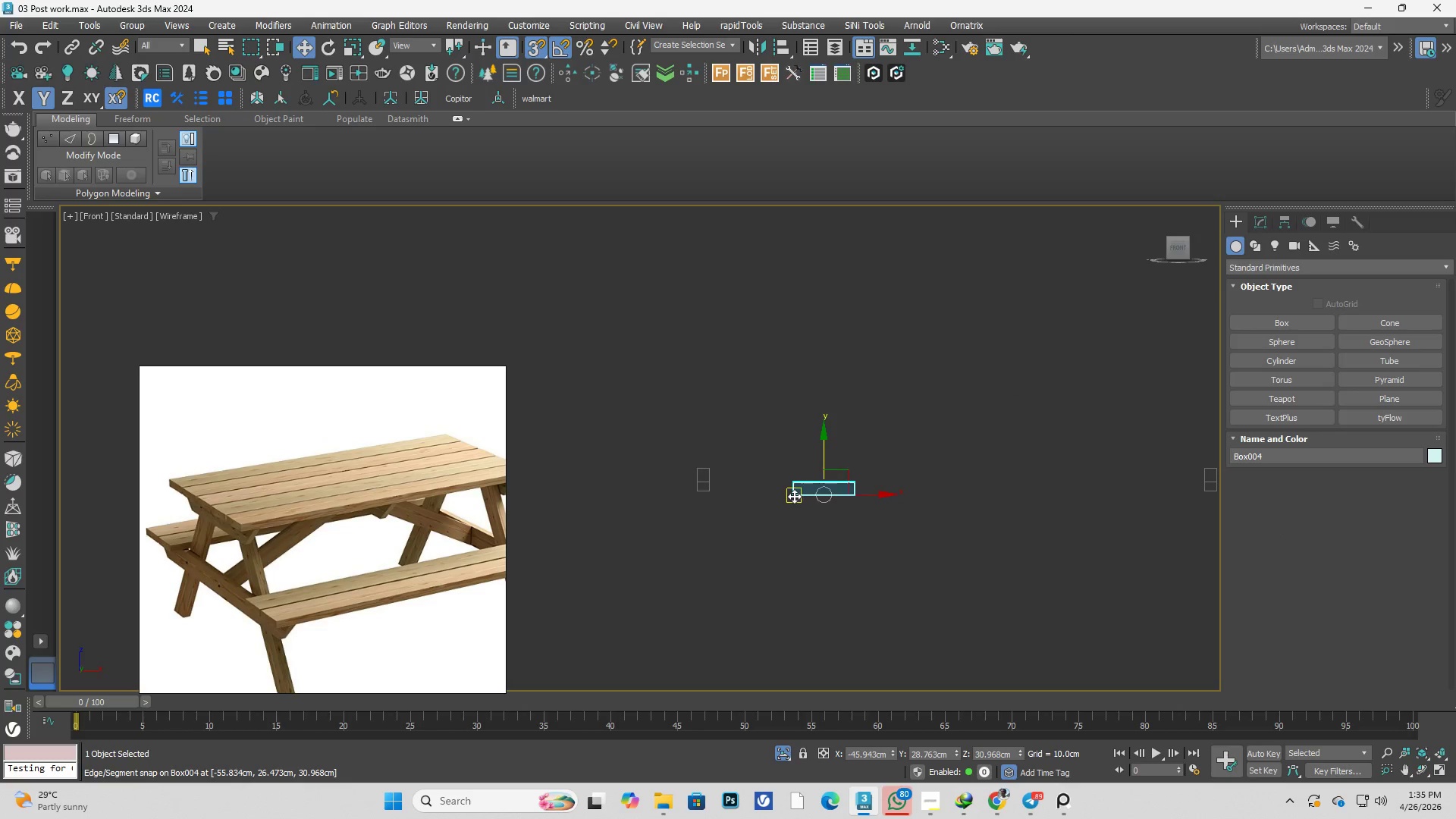 
left_click_drag(start_coordinate=[793, 495], to_coordinate=[712, 497])
 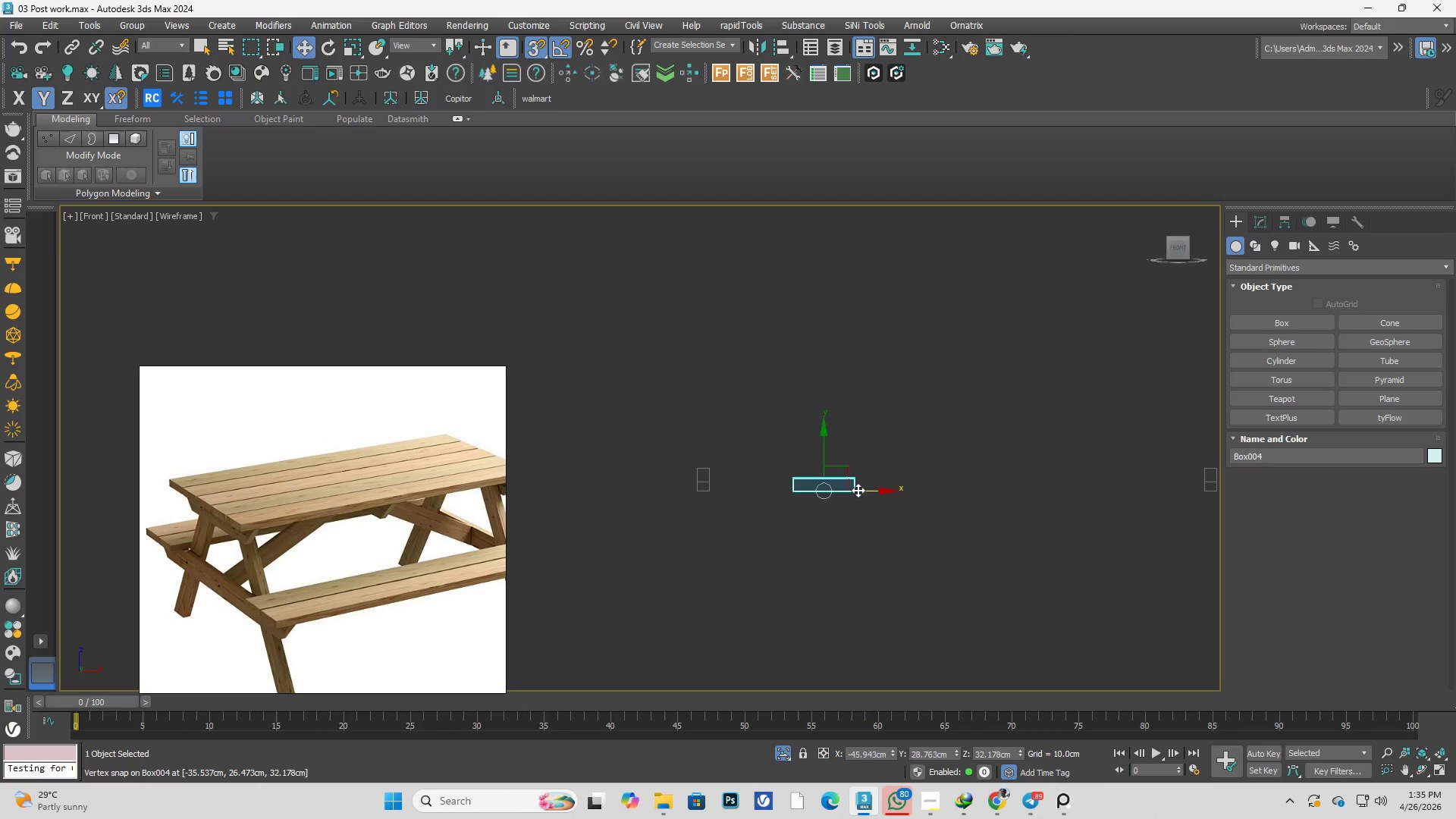 
left_click_drag(start_coordinate=[858, 490], to_coordinate=[896, 490])
 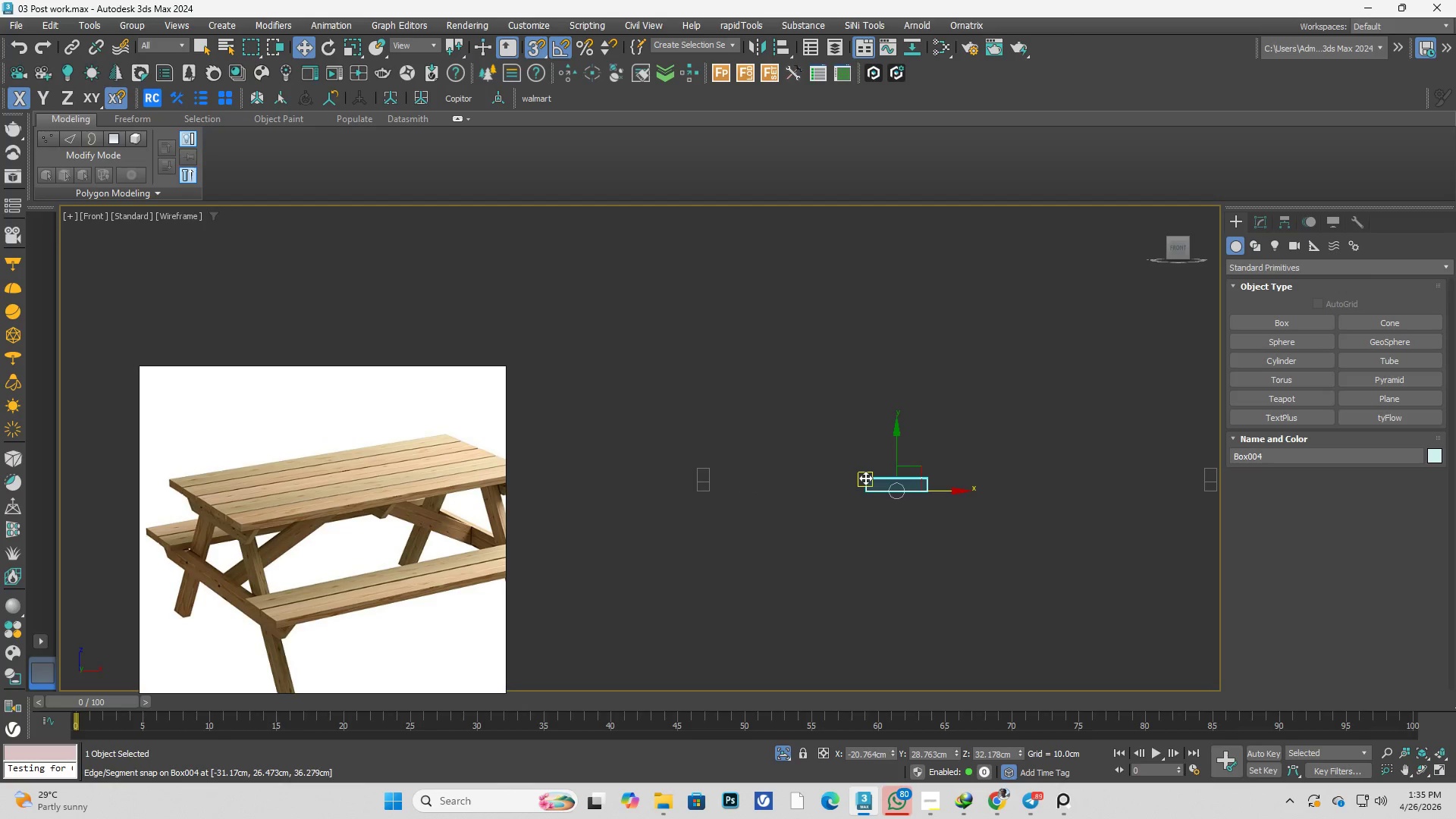 
left_click_drag(start_coordinate=[865, 478], to_coordinate=[720, 468])
 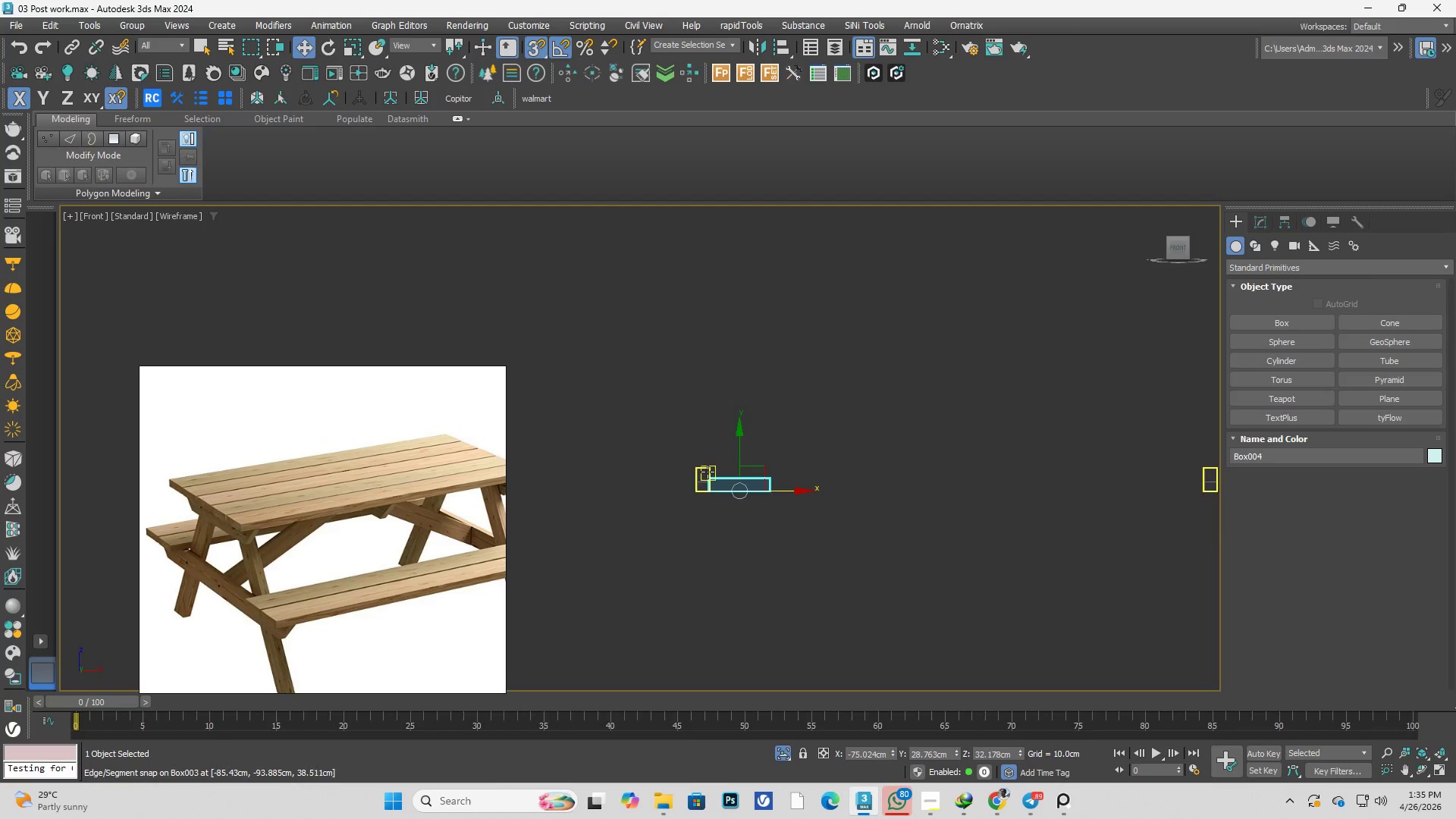 
scroll: coordinate [708, 472], scroll_direction: up, amount: 3.0
 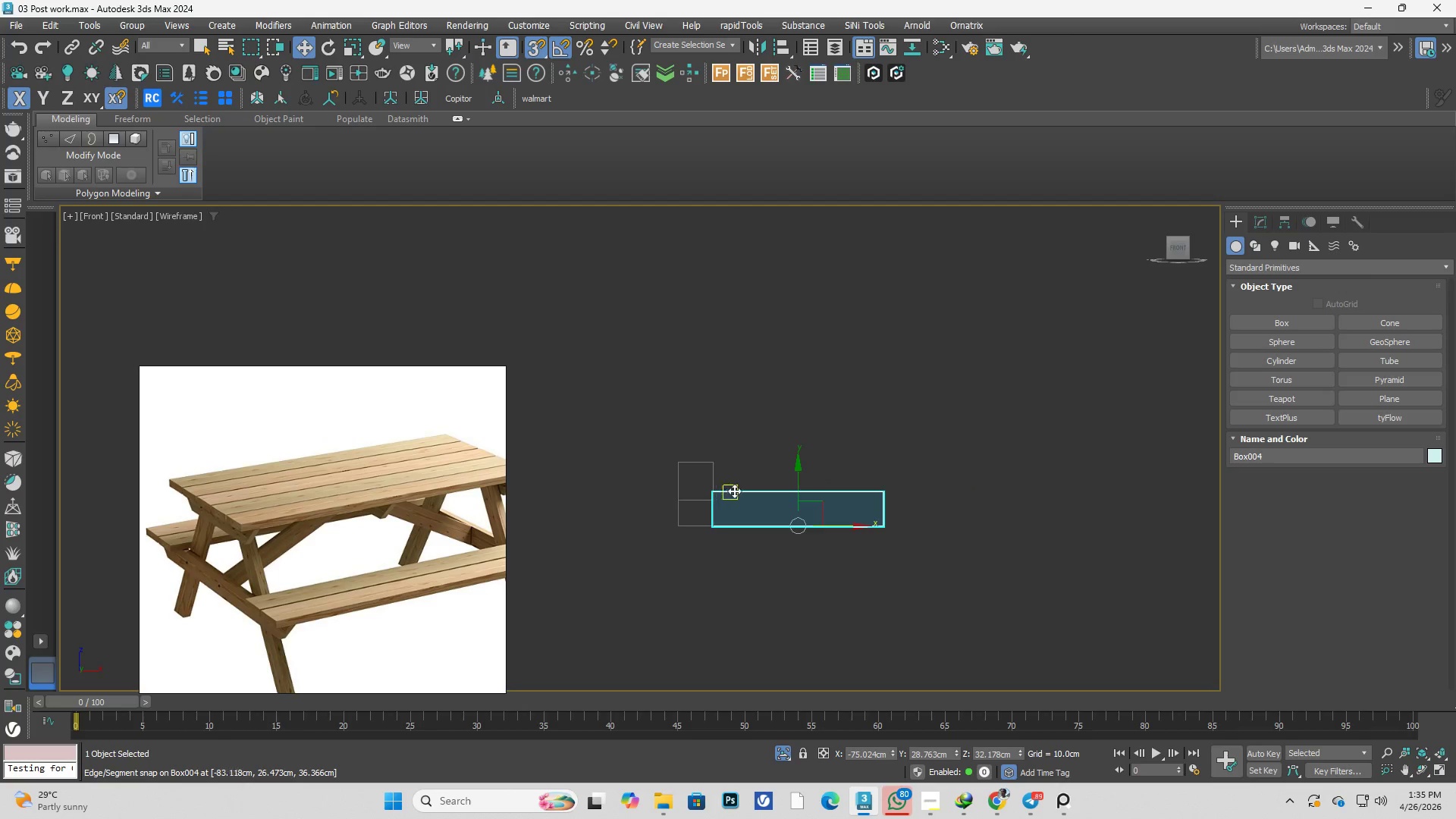 
right_click([742, 491])
 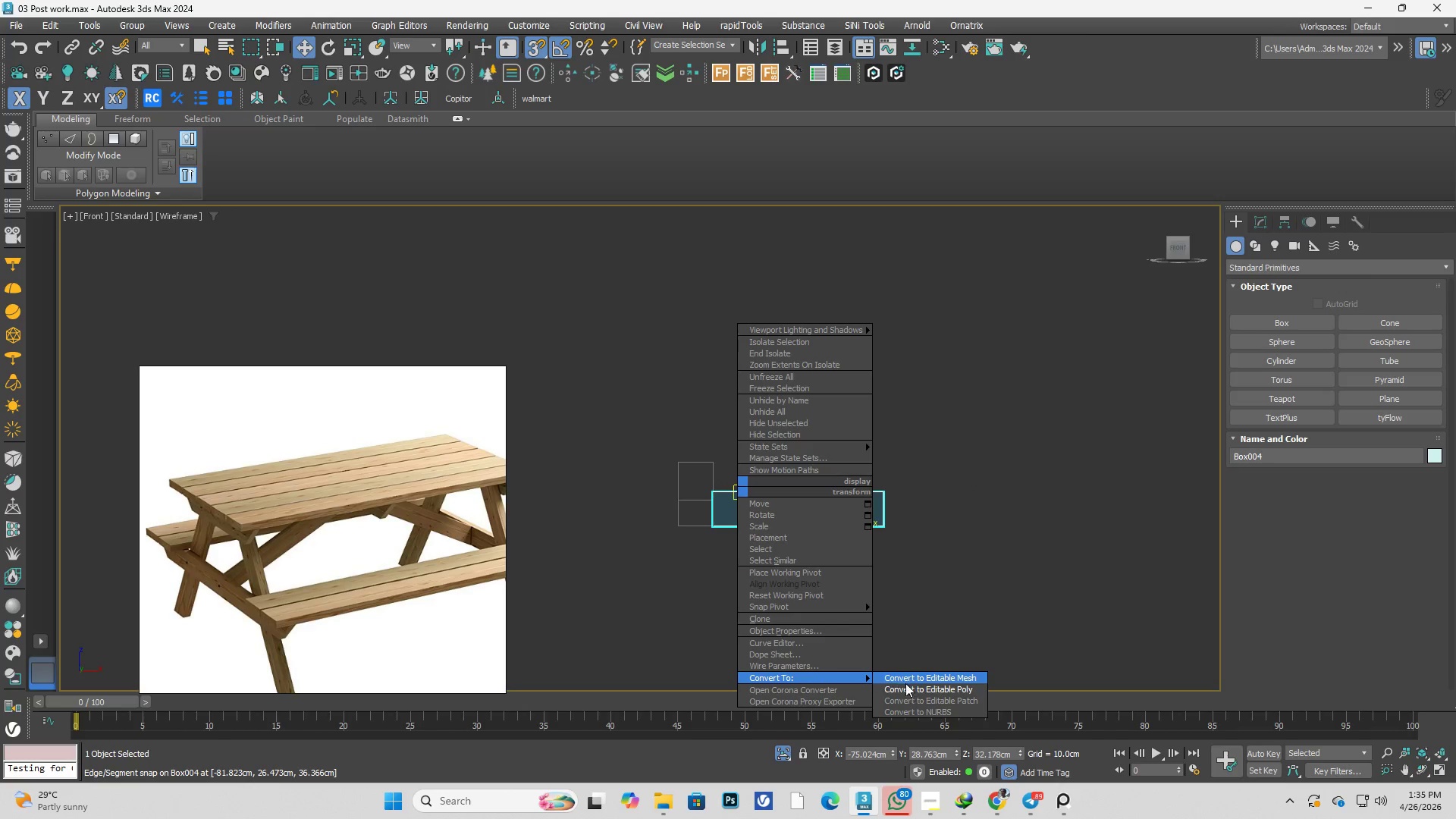 
left_click([915, 688])
 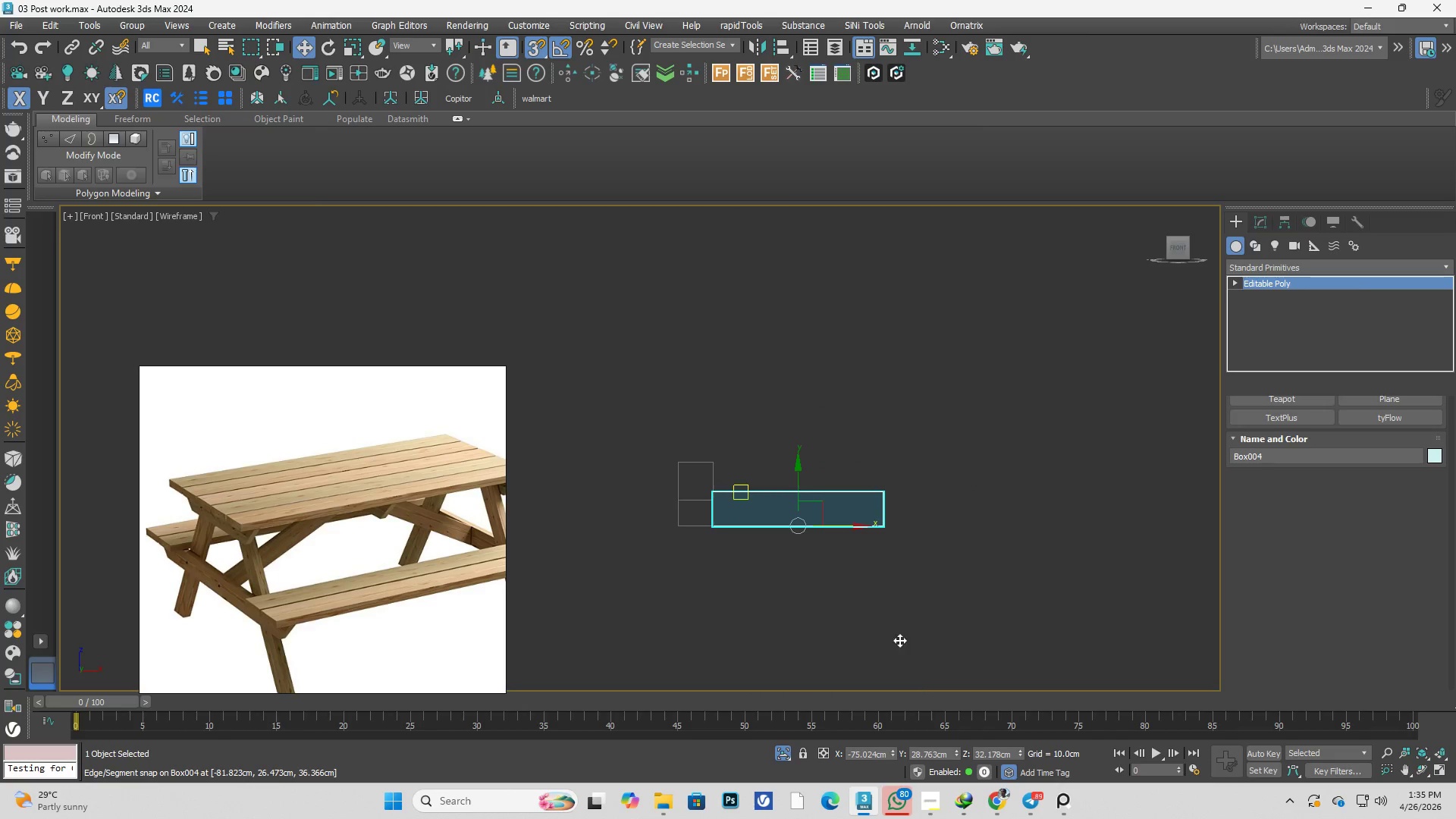 
key(1)
 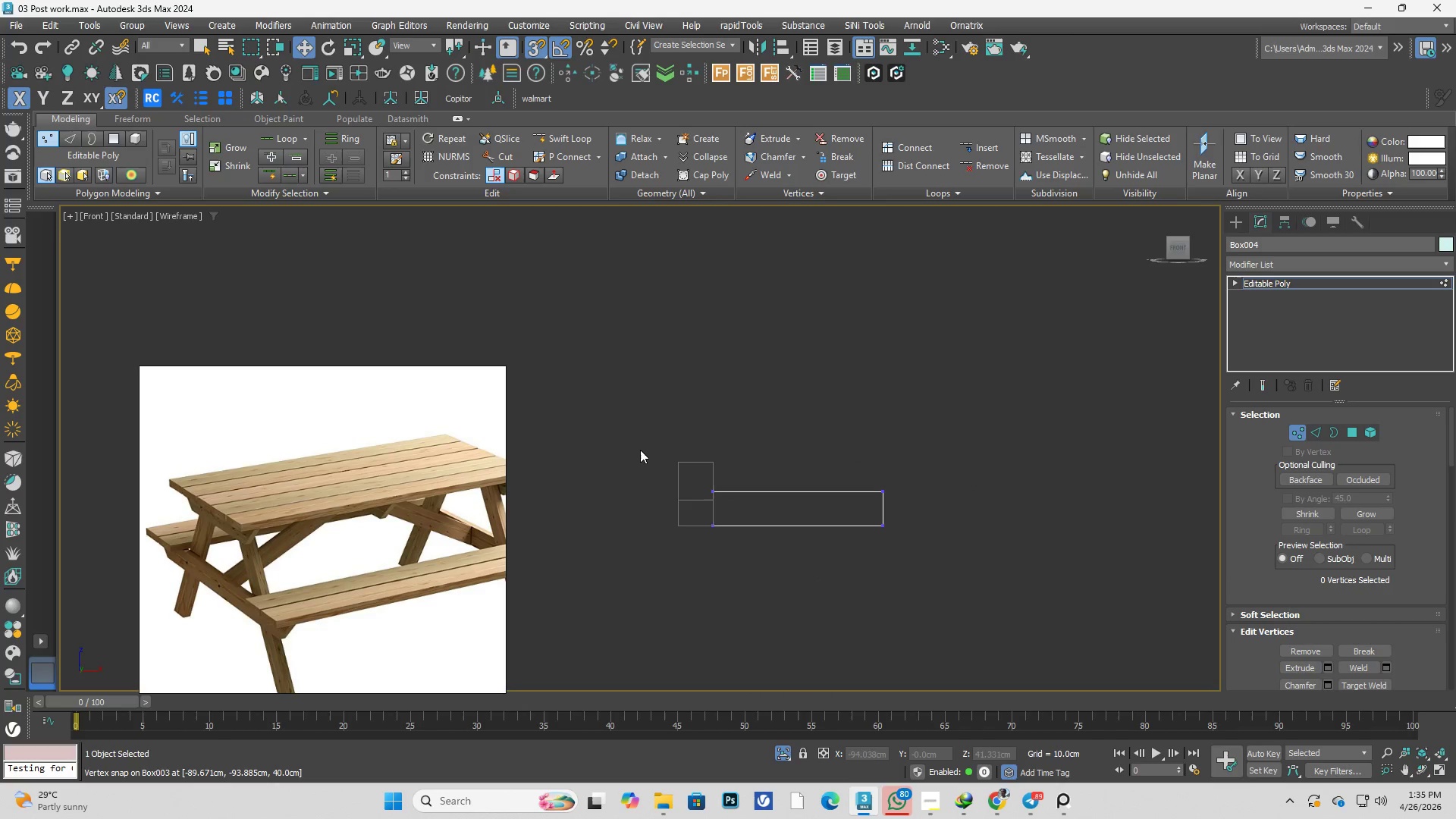 
left_click_drag(start_coordinate=[632, 447], to_coordinate=[972, 508])
 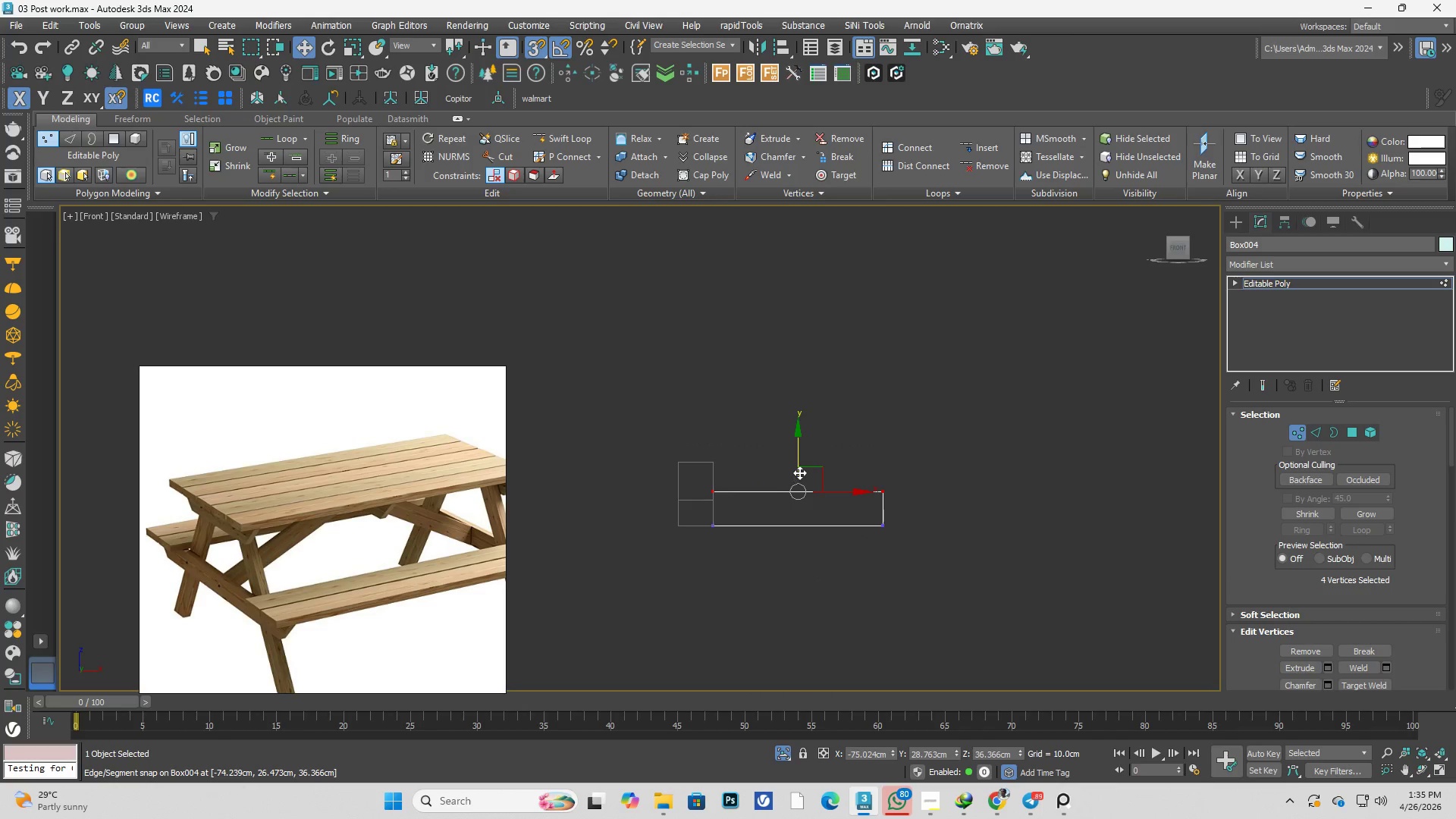 
left_click_drag(start_coordinate=[799, 472], to_coordinate=[714, 460])
 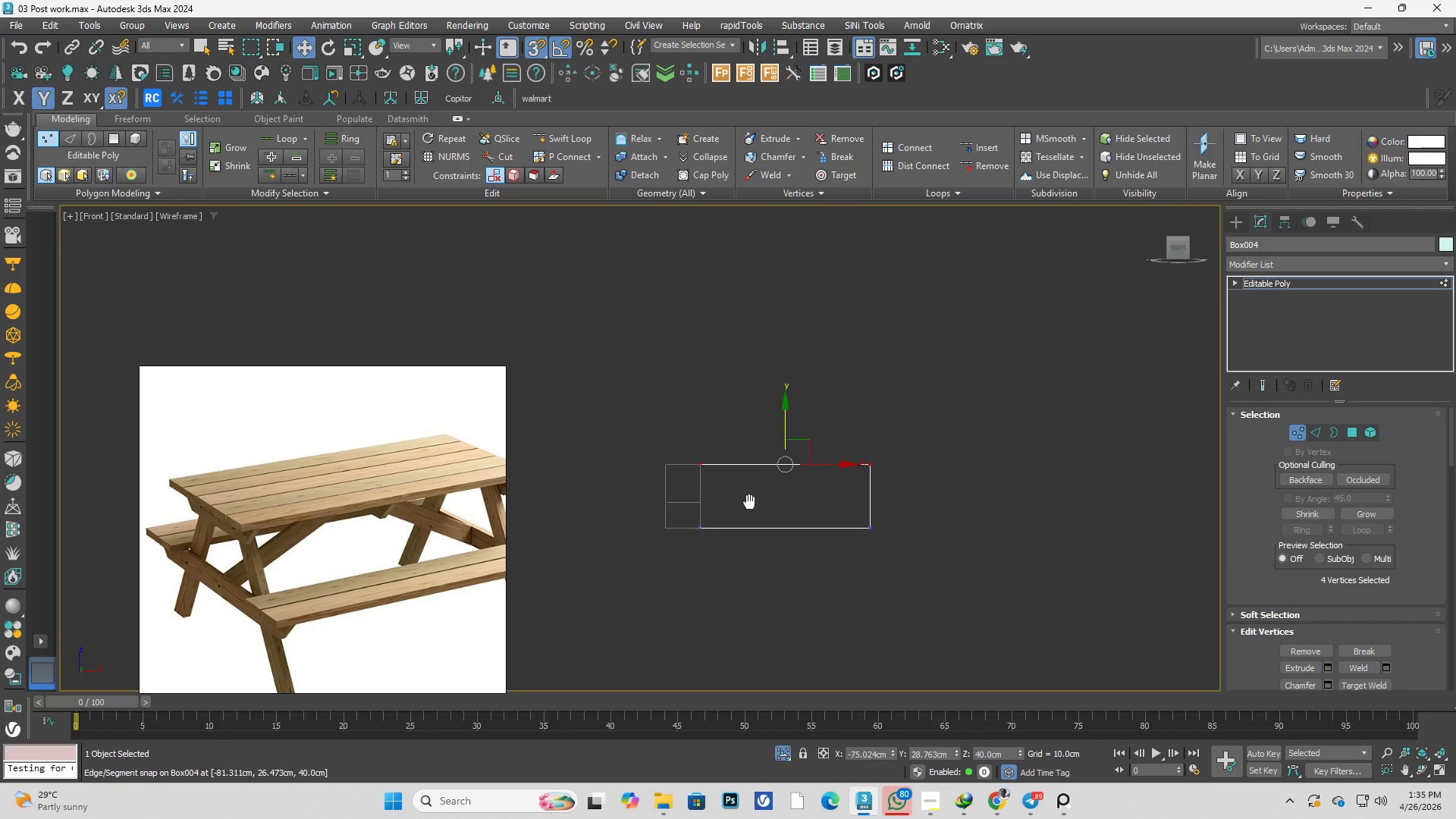 
key(T)
 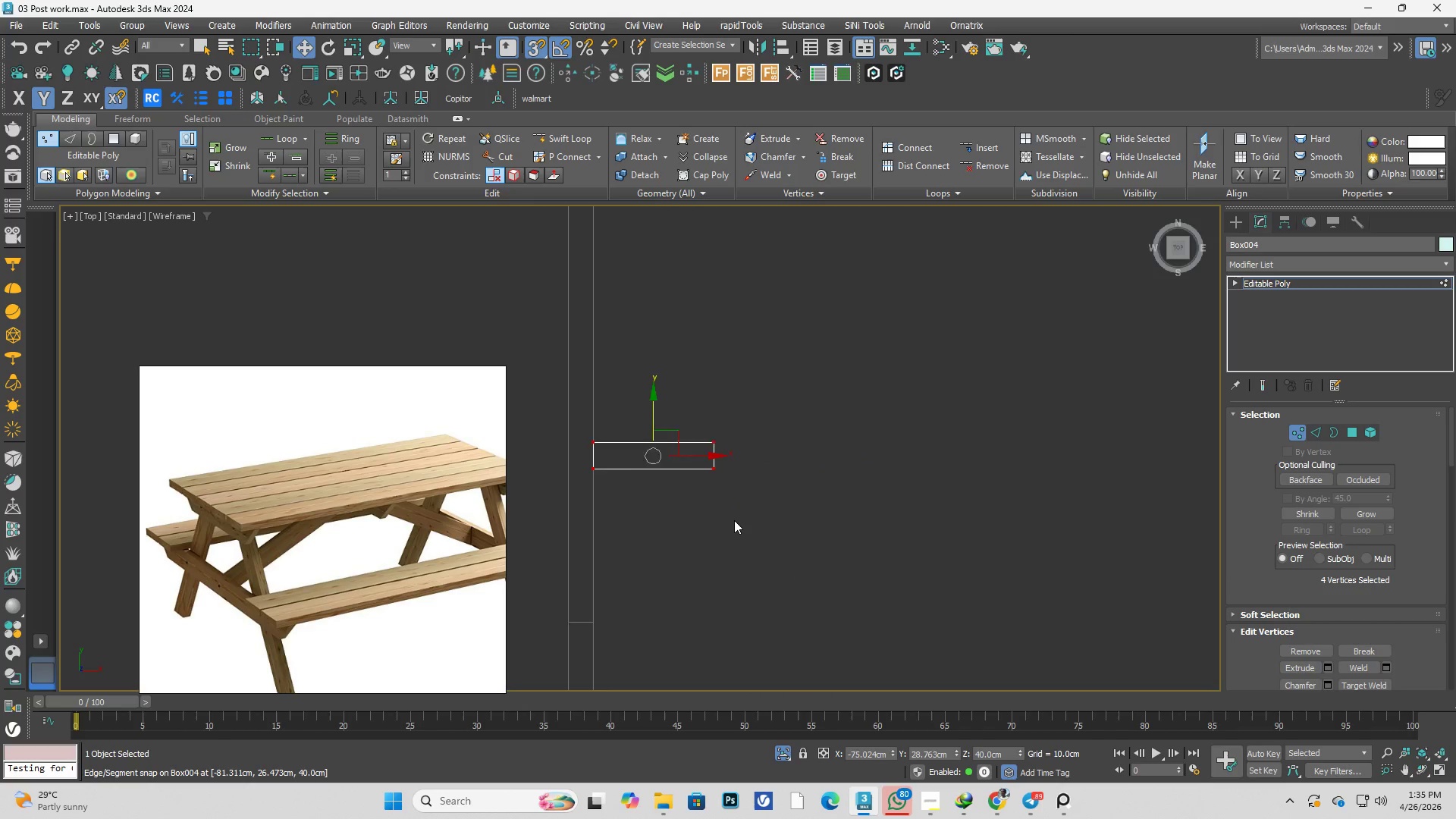 
scroll: coordinate [653, 479], scroll_direction: up, amount: 1.0
 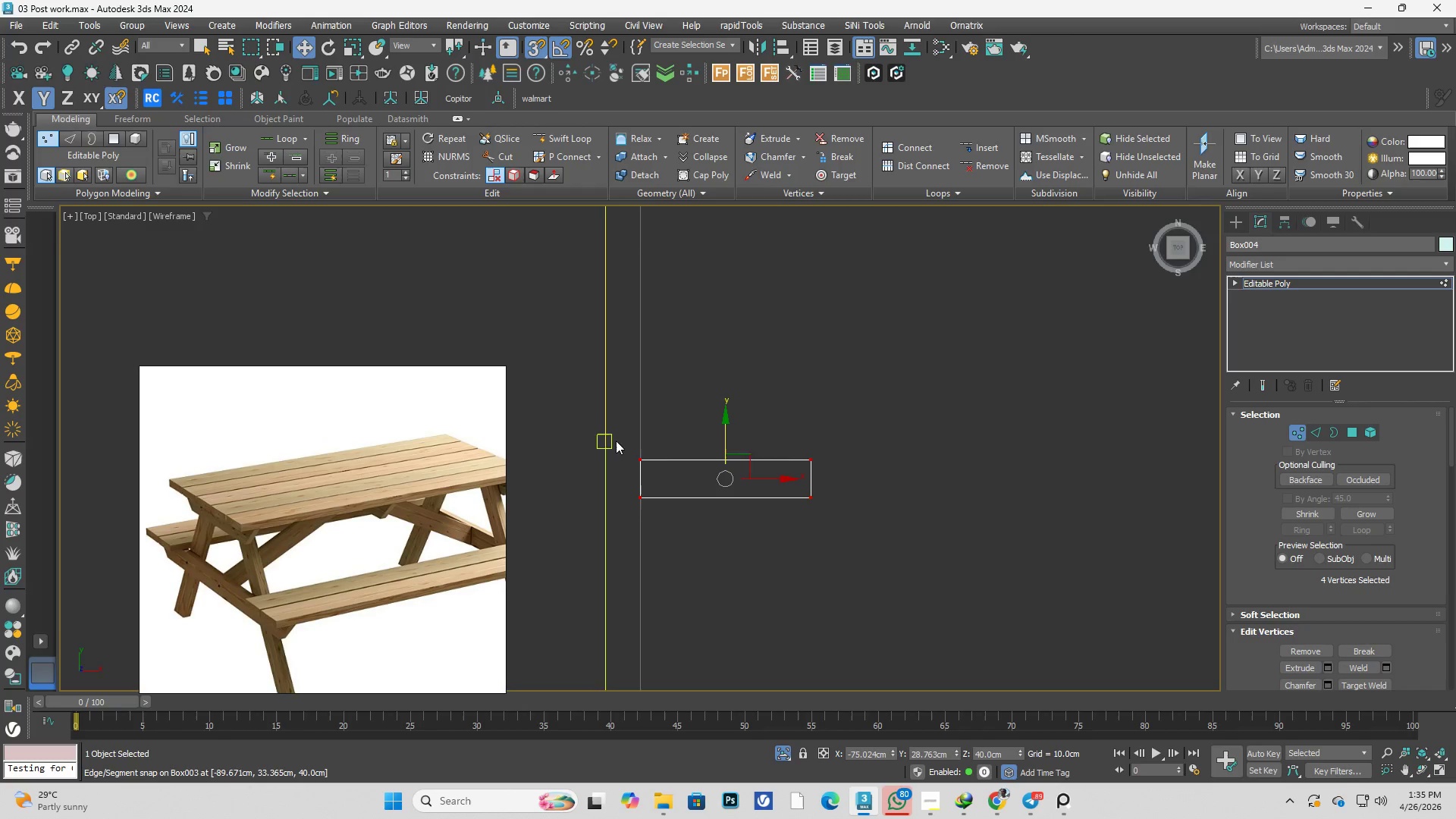 
left_click_drag(start_coordinate=[651, 422], to_coordinate=[889, 519])
 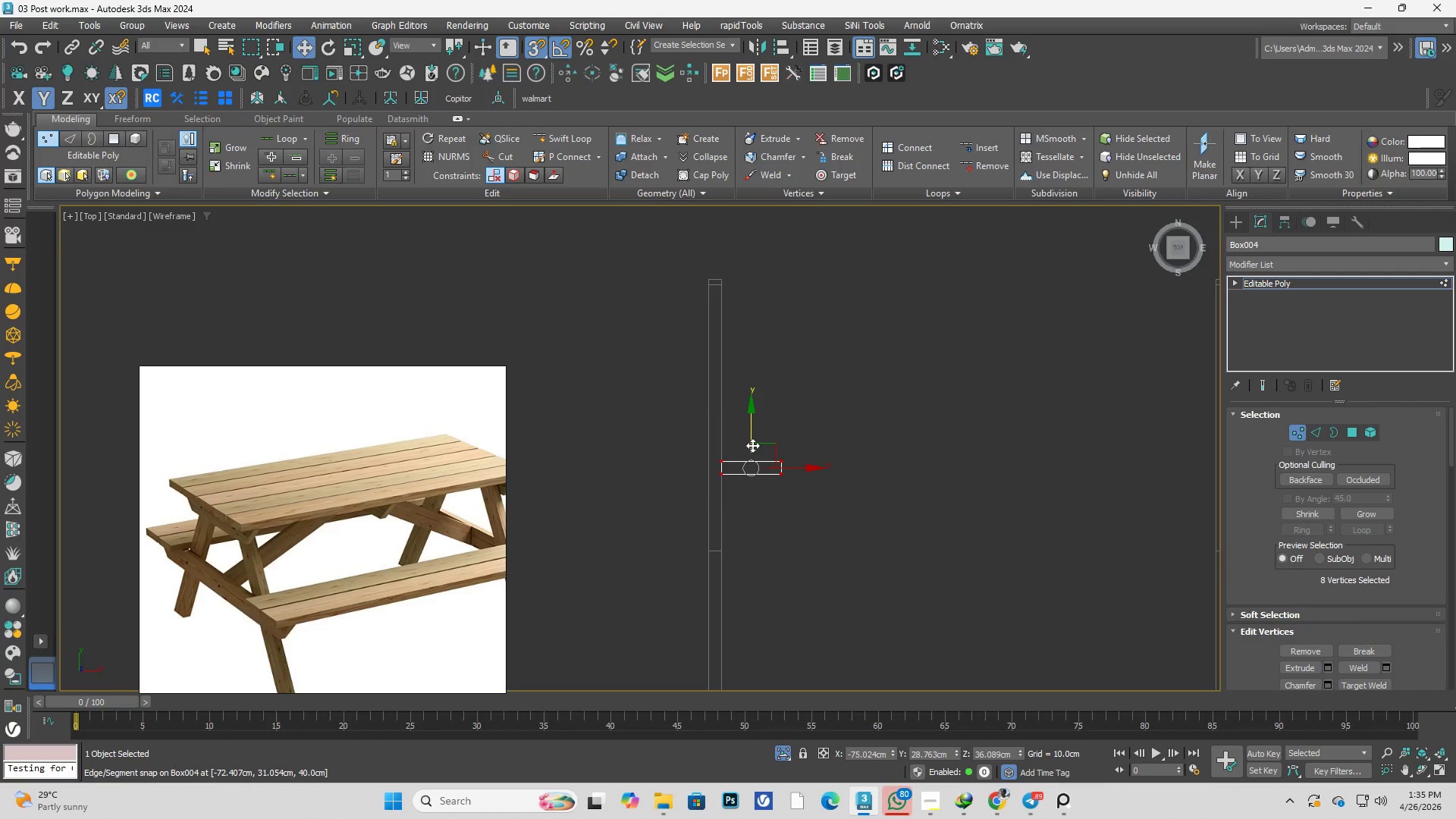 
scroll: coordinate [739, 516], scroll_direction: down, amount: 3.0
 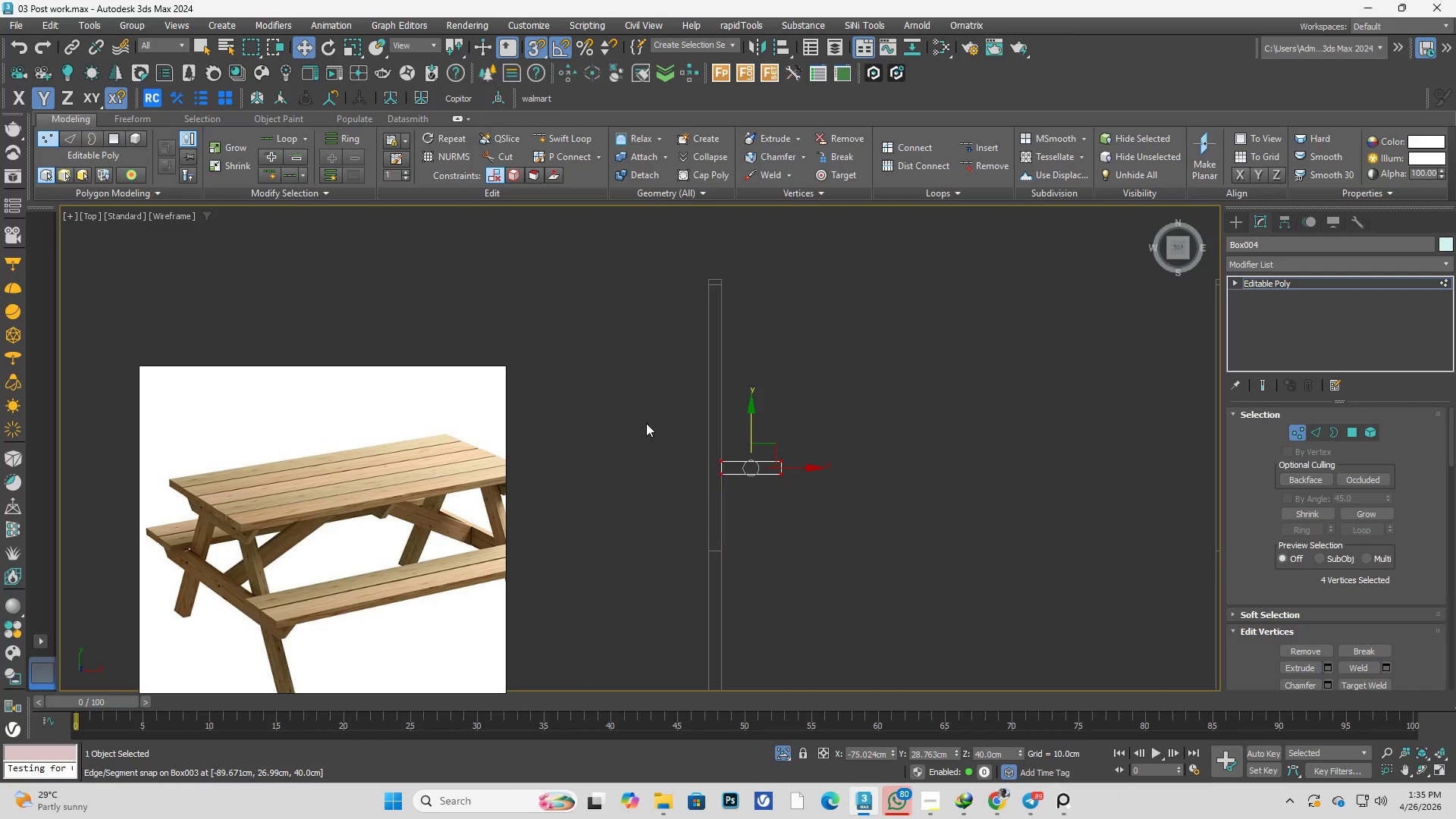 
left_click_drag(start_coordinate=[752, 445], to_coordinate=[730, 560])
 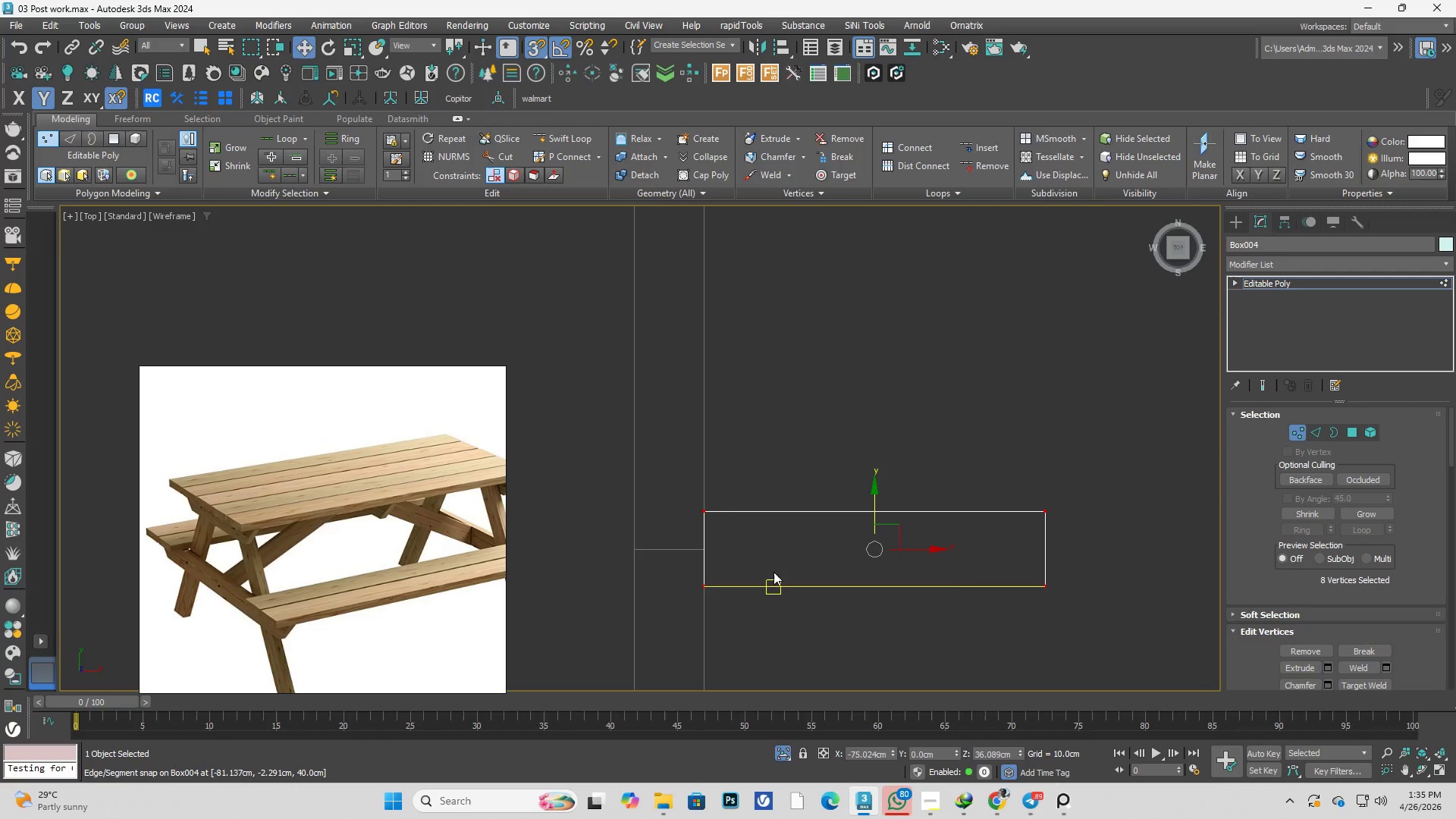 
scroll: coordinate [768, 572], scroll_direction: up, amount: 5.0
 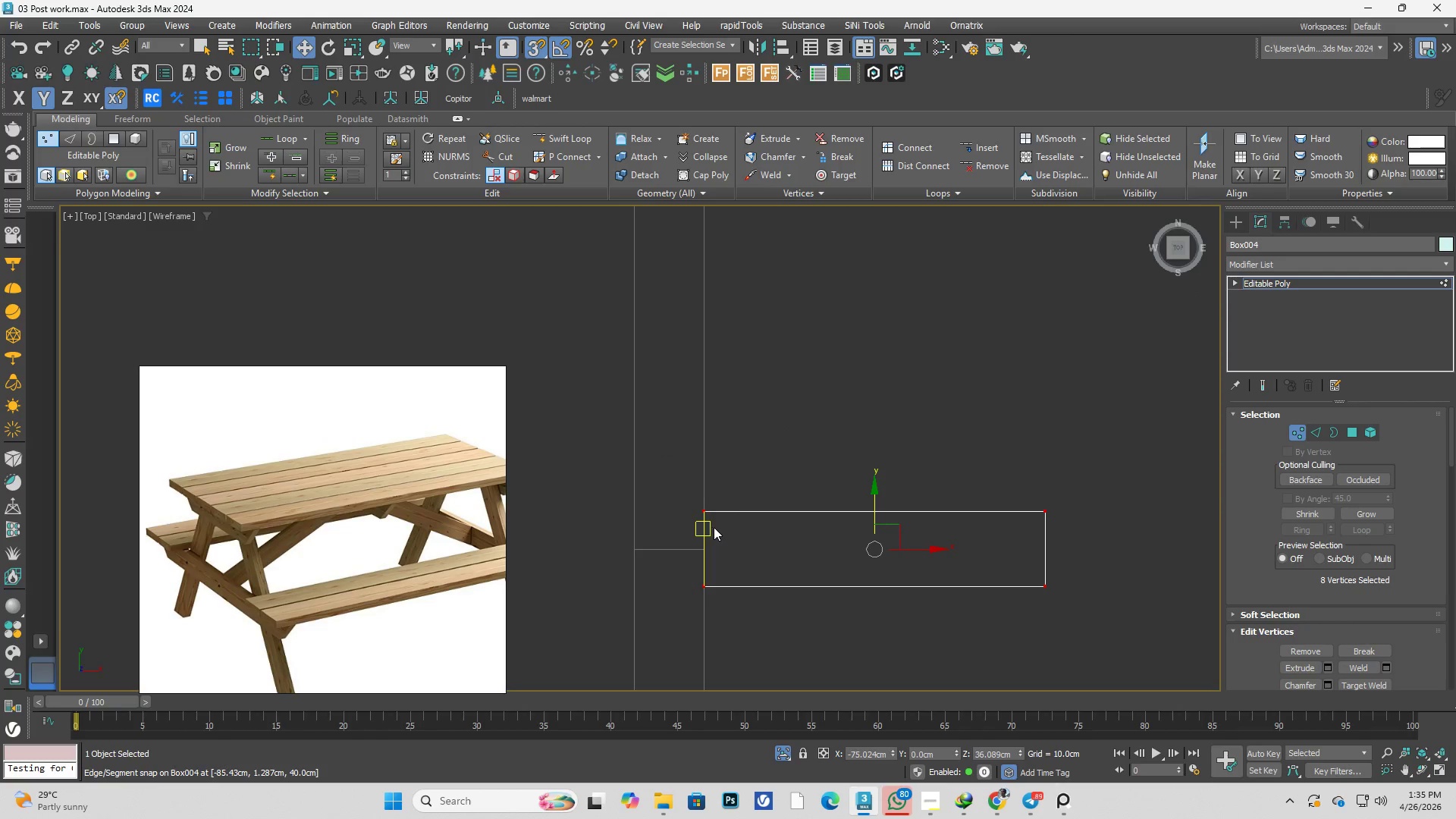 
scroll: coordinate [717, 529], scroll_direction: down, amount: 1.0
 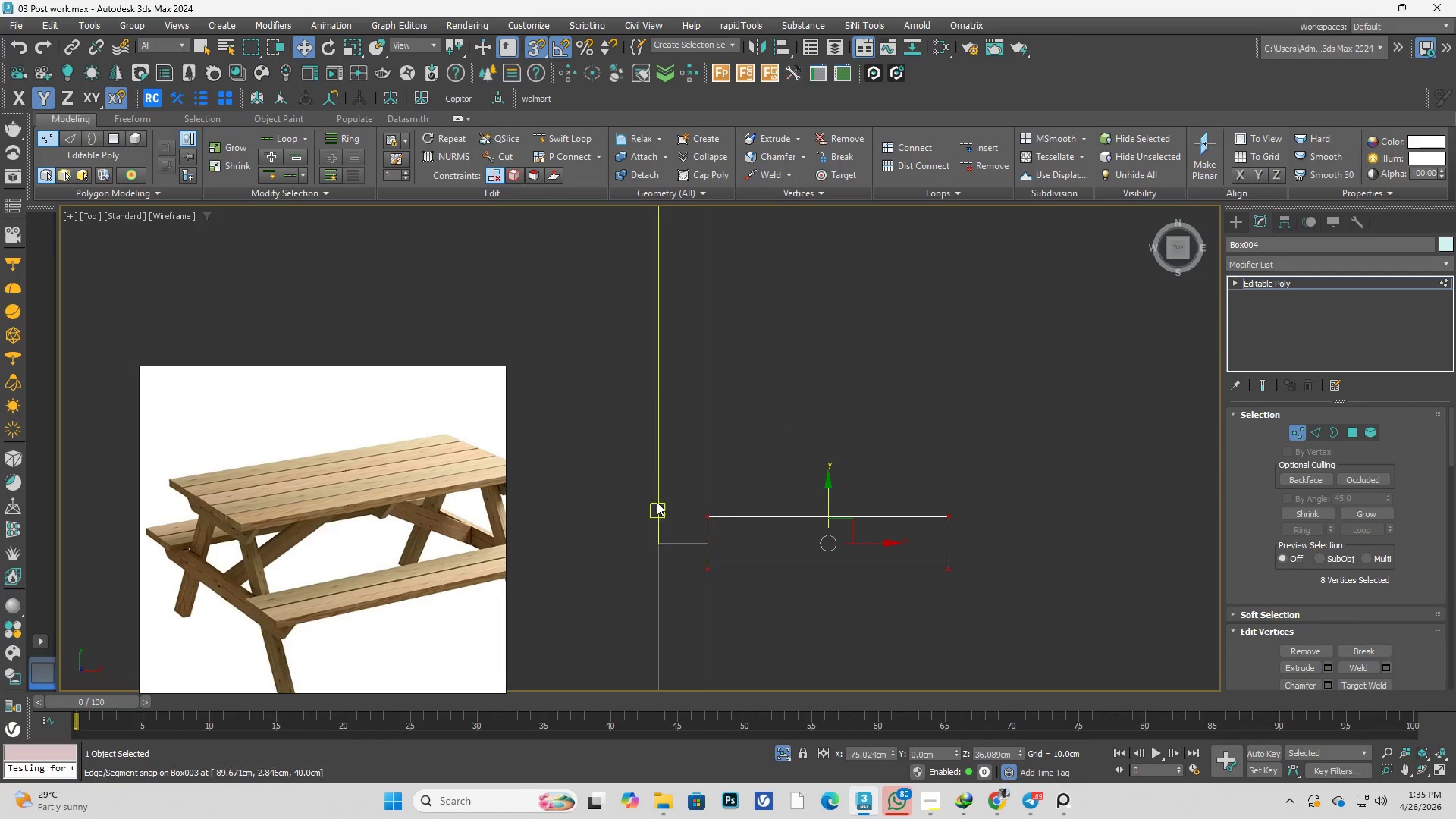 
left_click_drag(start_coordinate=[601, 468], to_coordinate=[1065, 613])
 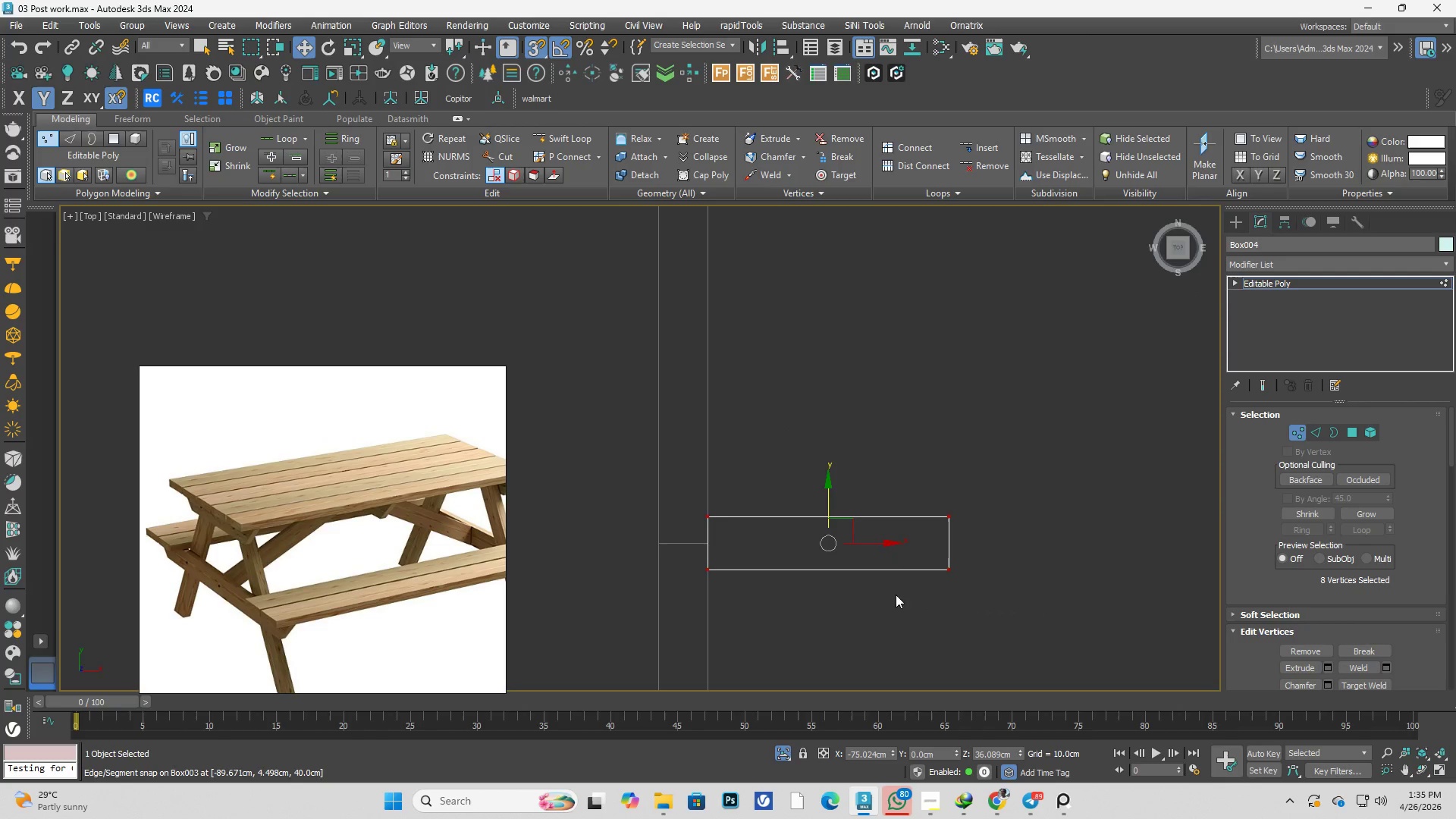 
key(R)
 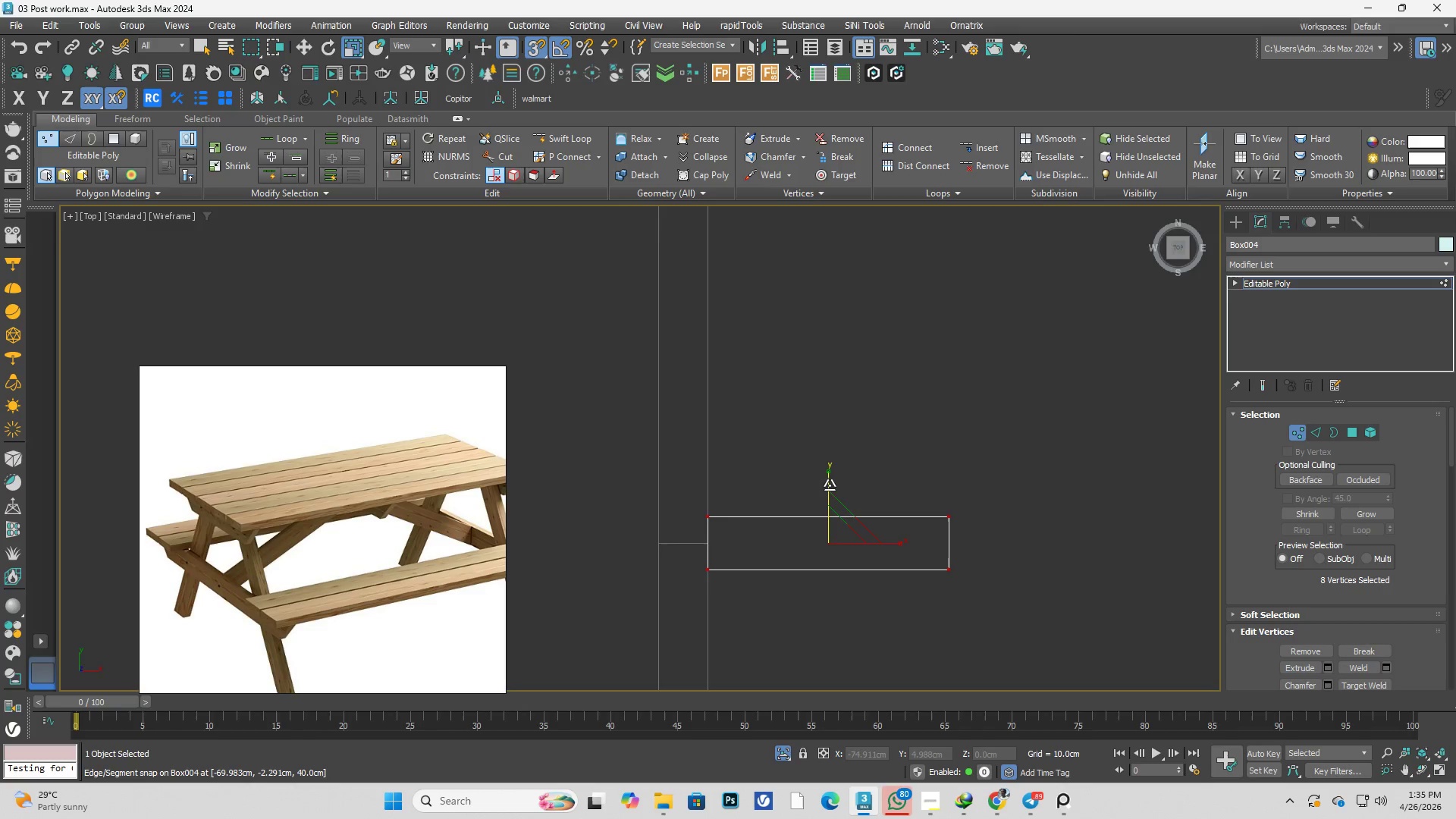 
left_click_drag(start_coordinate=[830, 483], to_coordinate=[830, 488])
 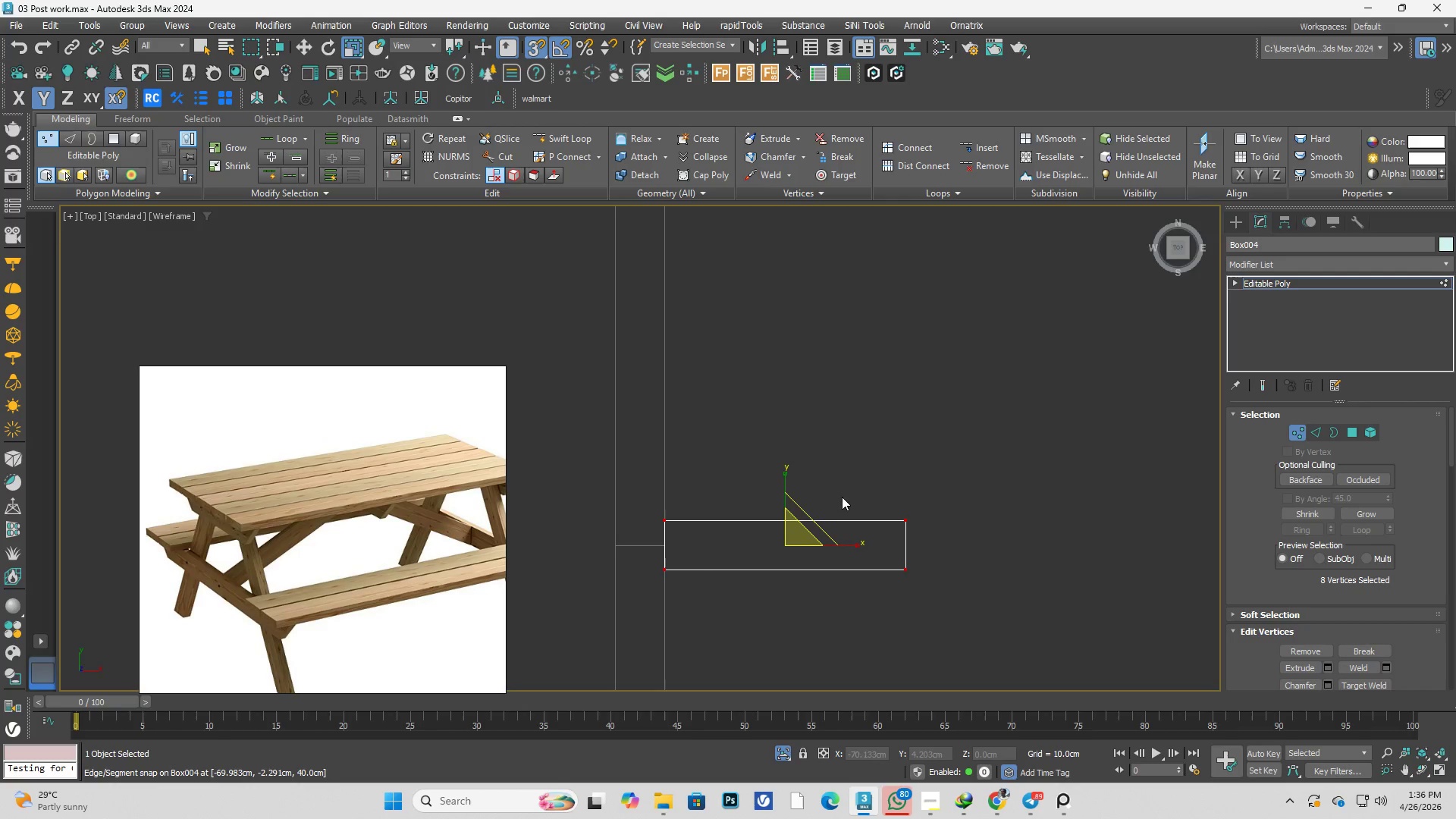 
key(F)
 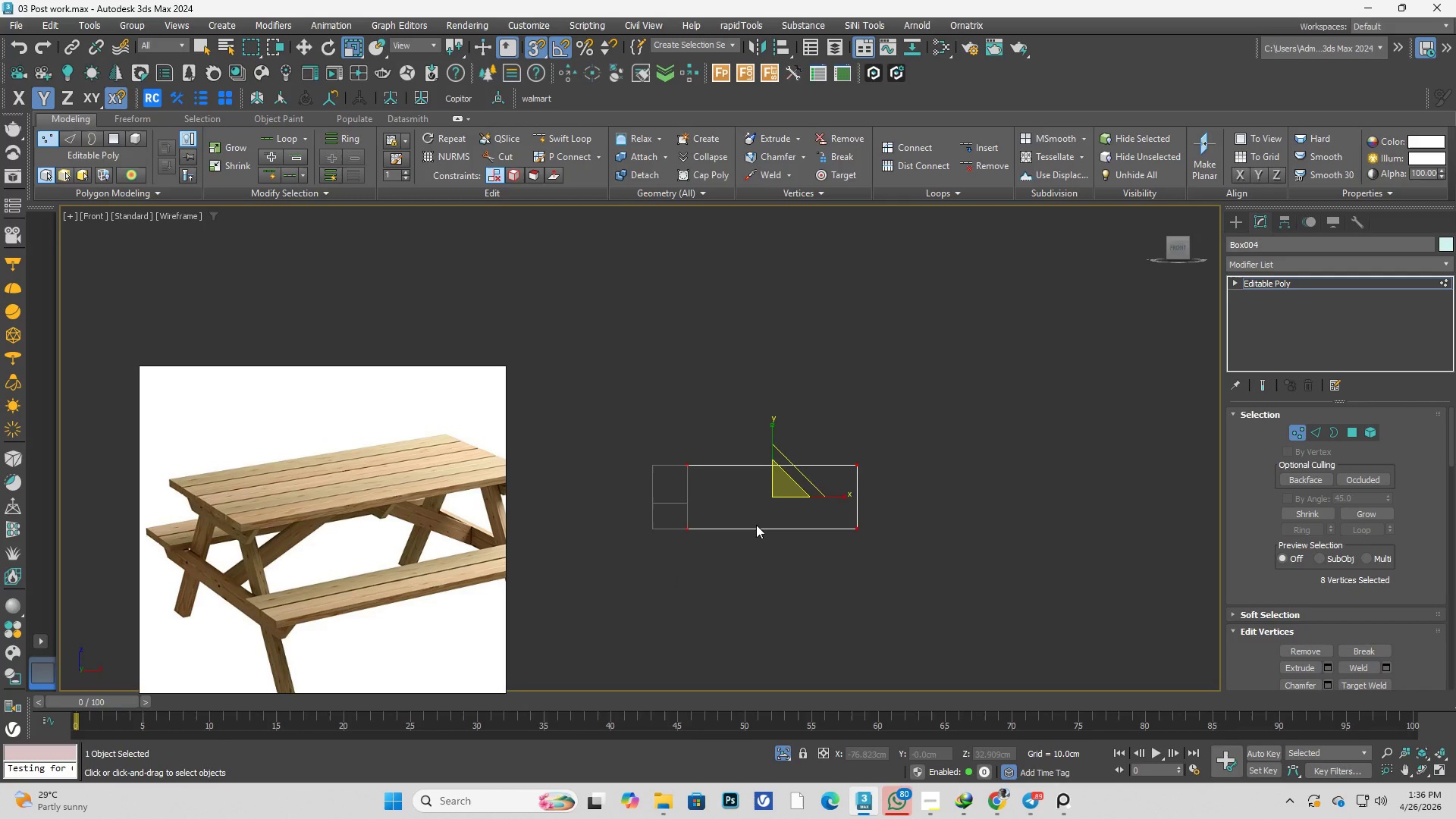 
left_click_drag(start_coordinate=[908, 450], to_coordinate=[794, 585])
 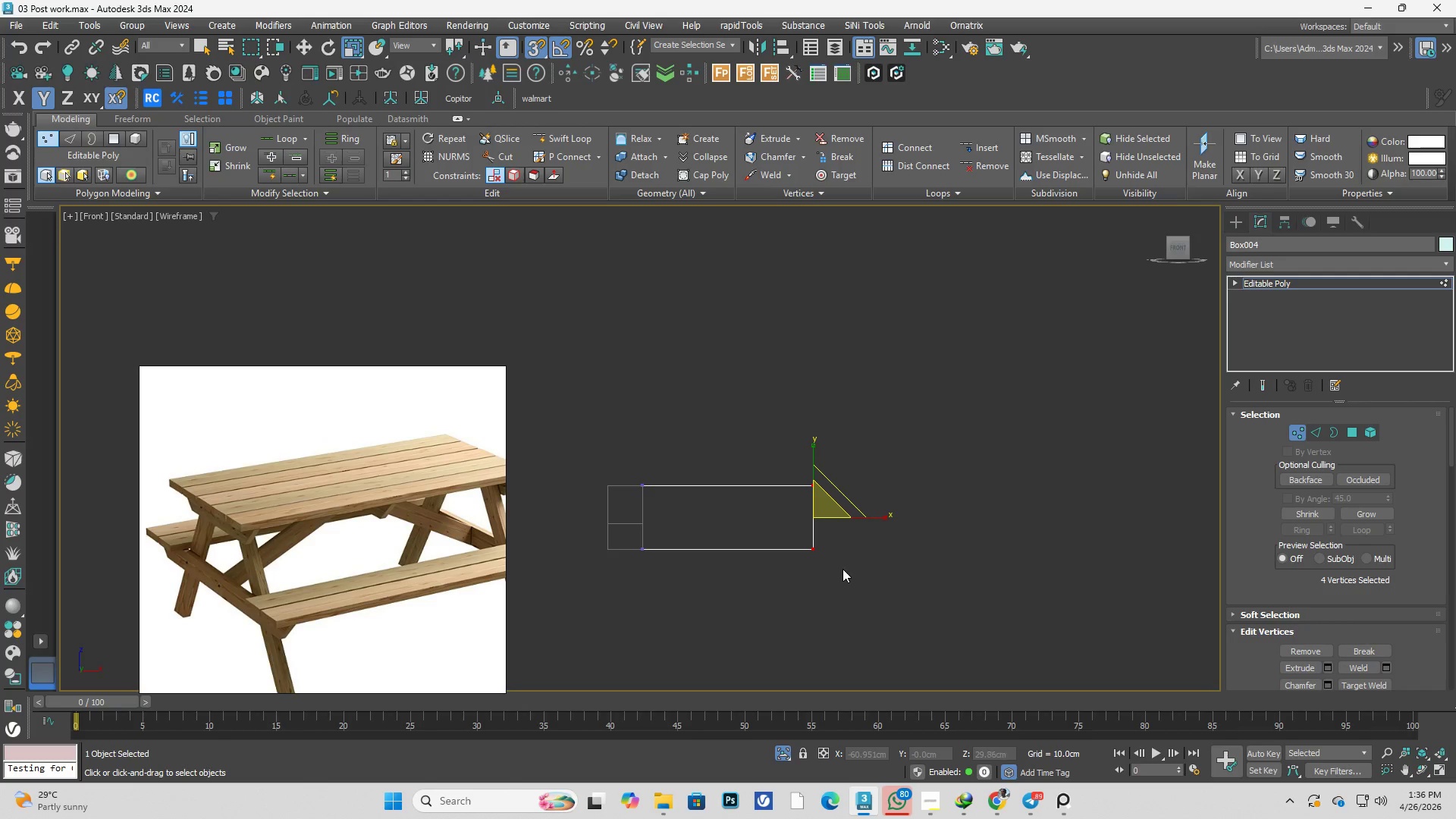 
scroll: coordinate [802, 520], scroll_direction: none, amount: 0.0
 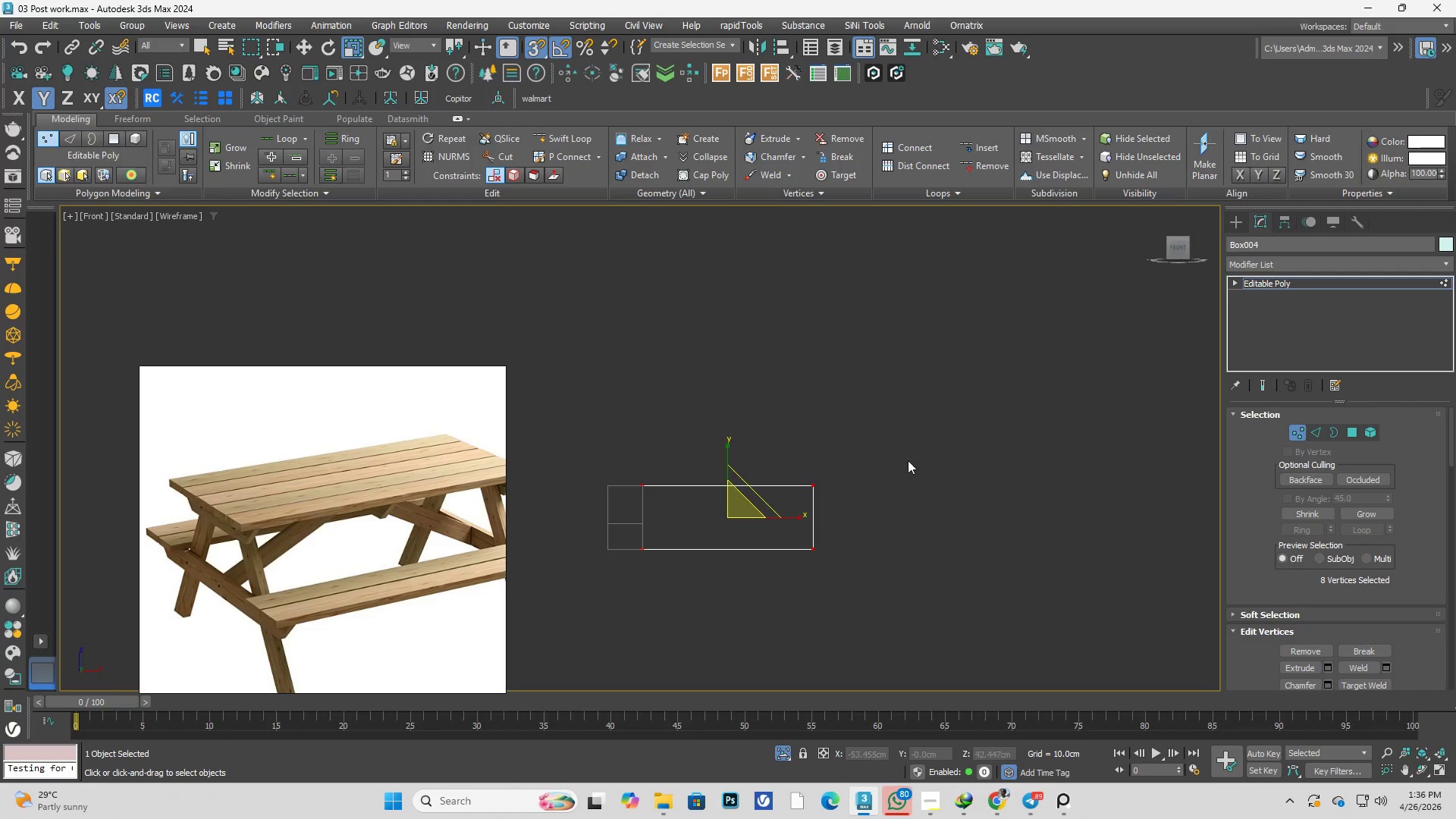 
scroll: coordinate [827, 568], scroll_direction: down, amount: 2.0
 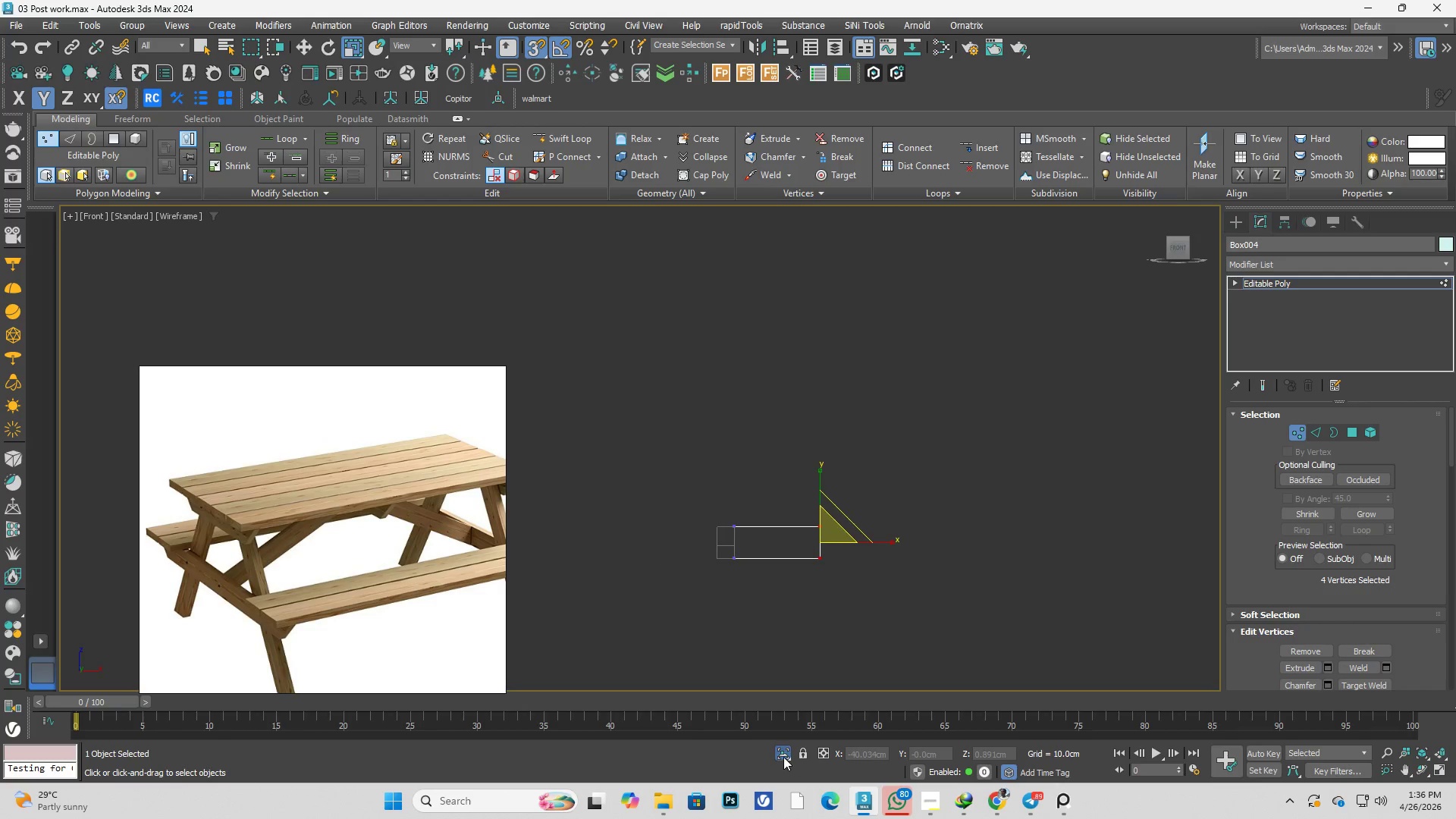 
left_click([794, 753])
 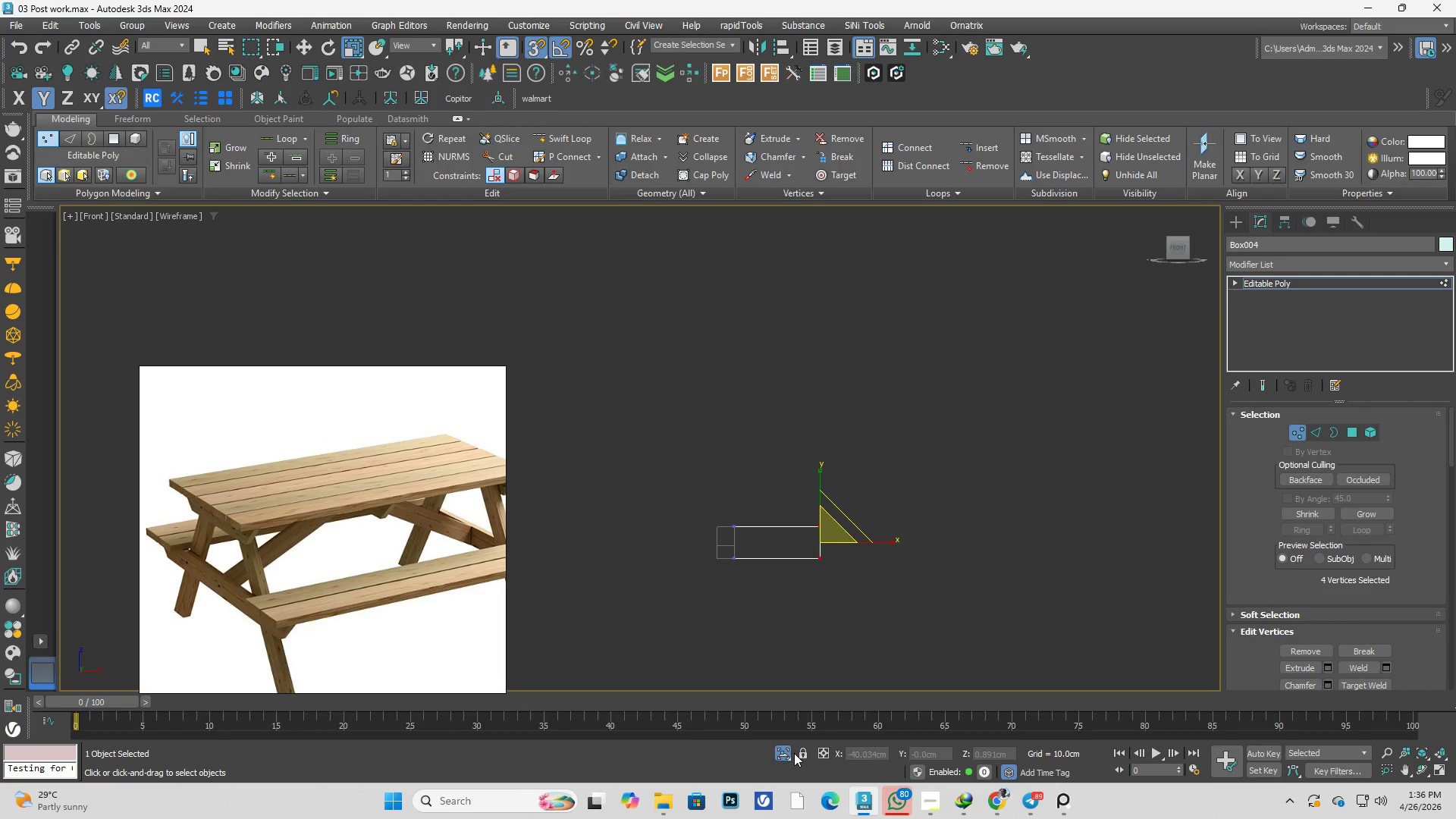 
left_click([794, 753])
 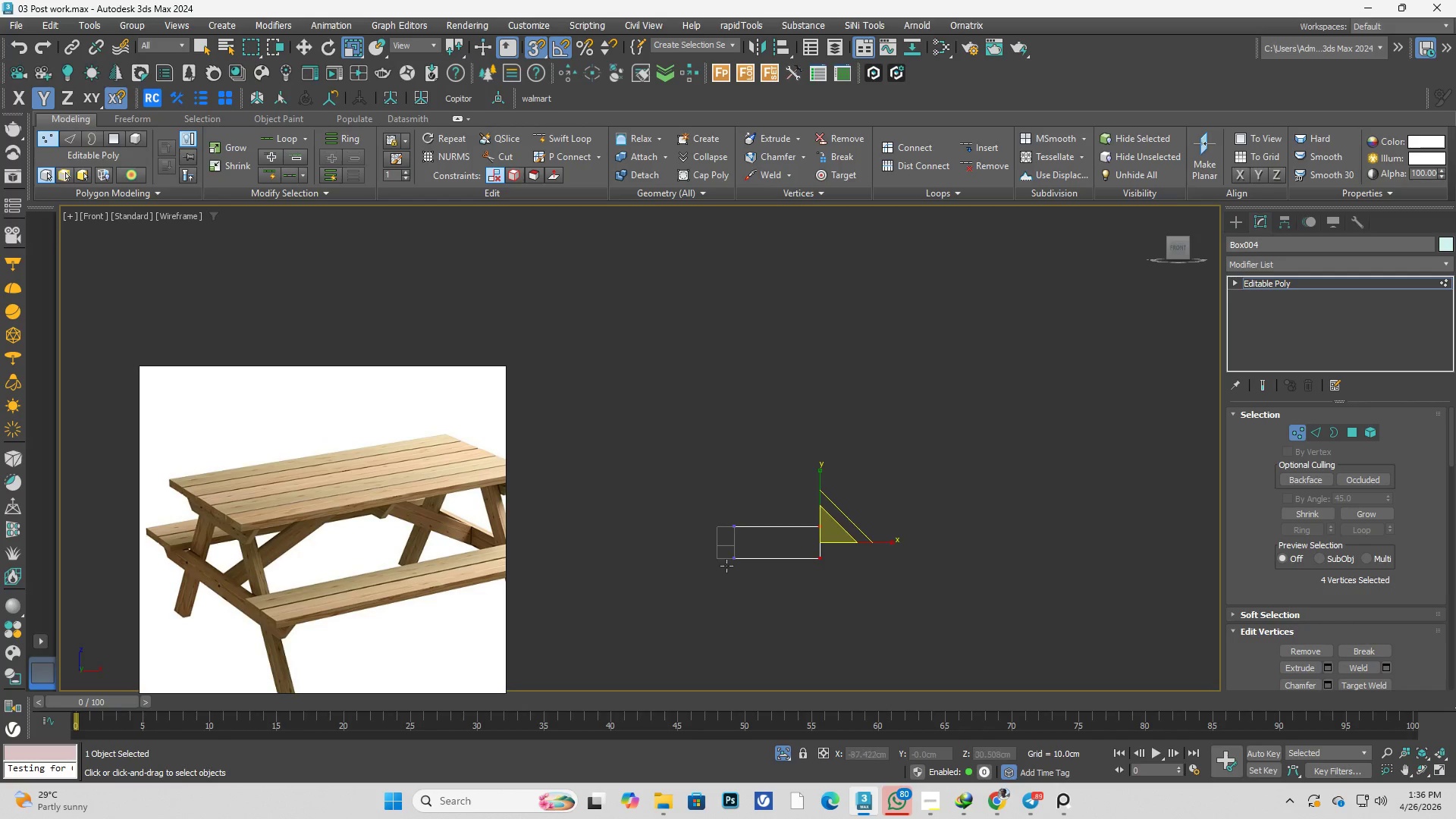 
scroll: coordinate [664, 527], scroll_direction: down, amount: 3.0
 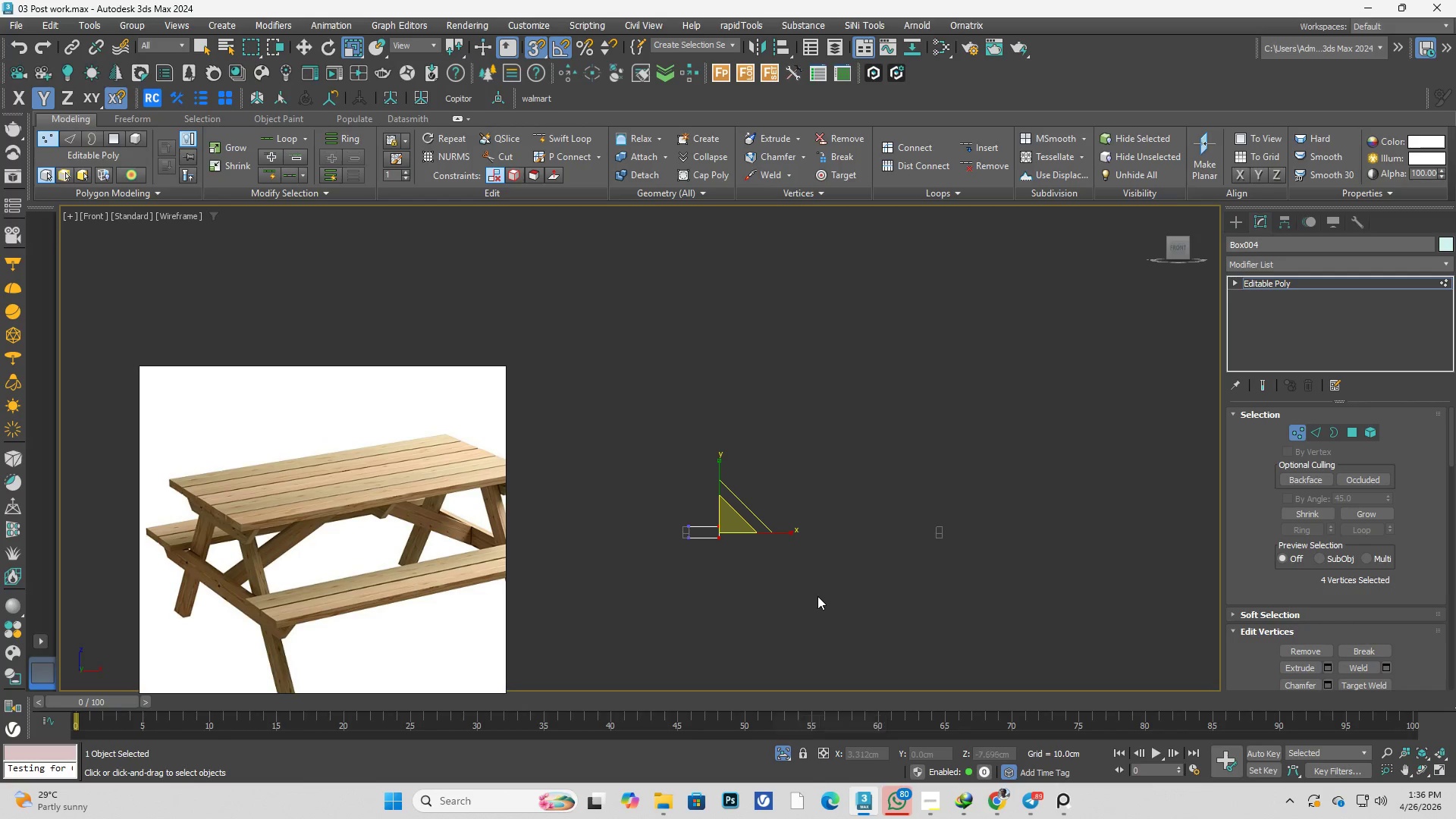 
key(Alt+U)
 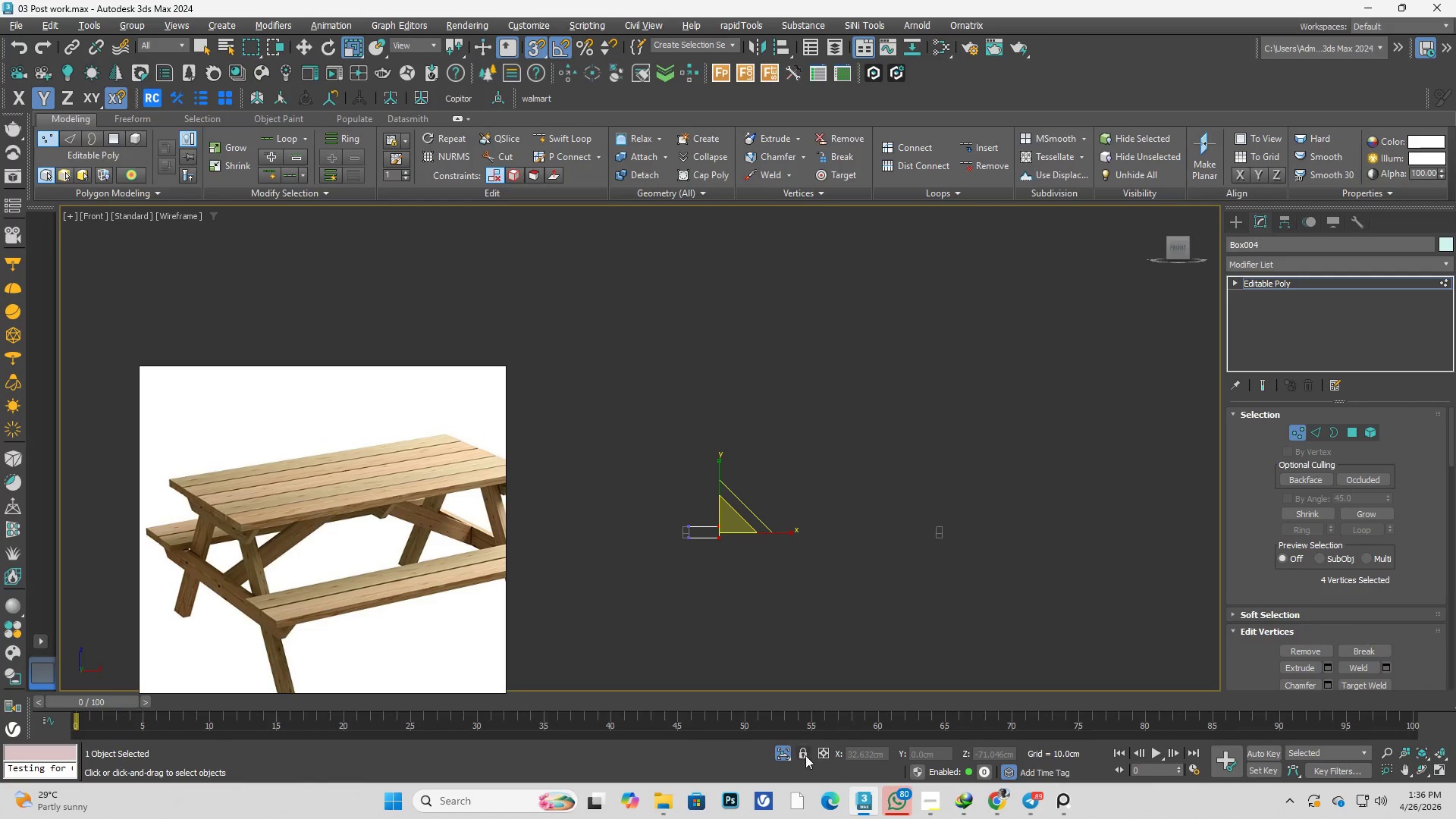 
left_click([789, 752])
 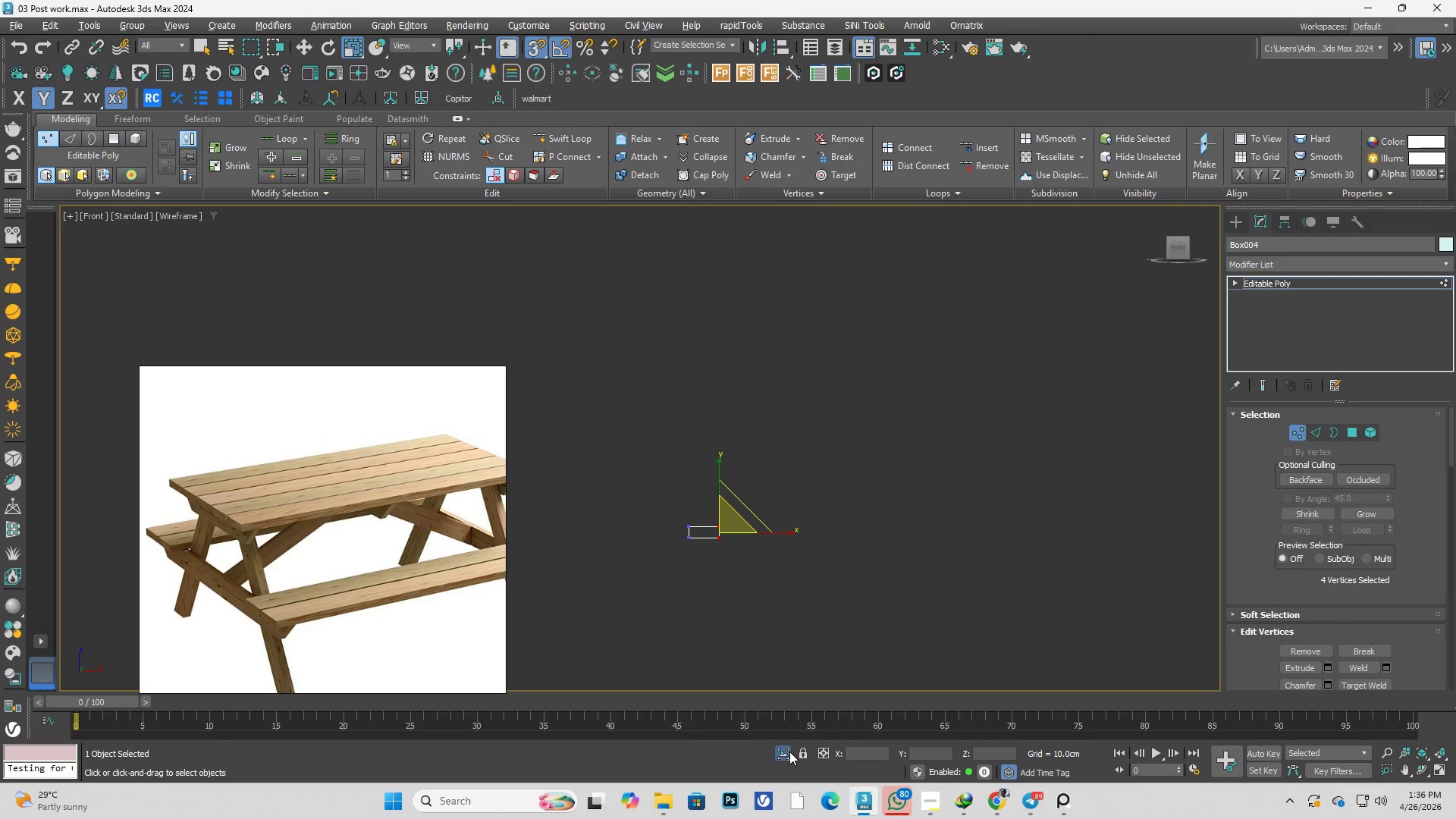 
left_click([789, 752])
 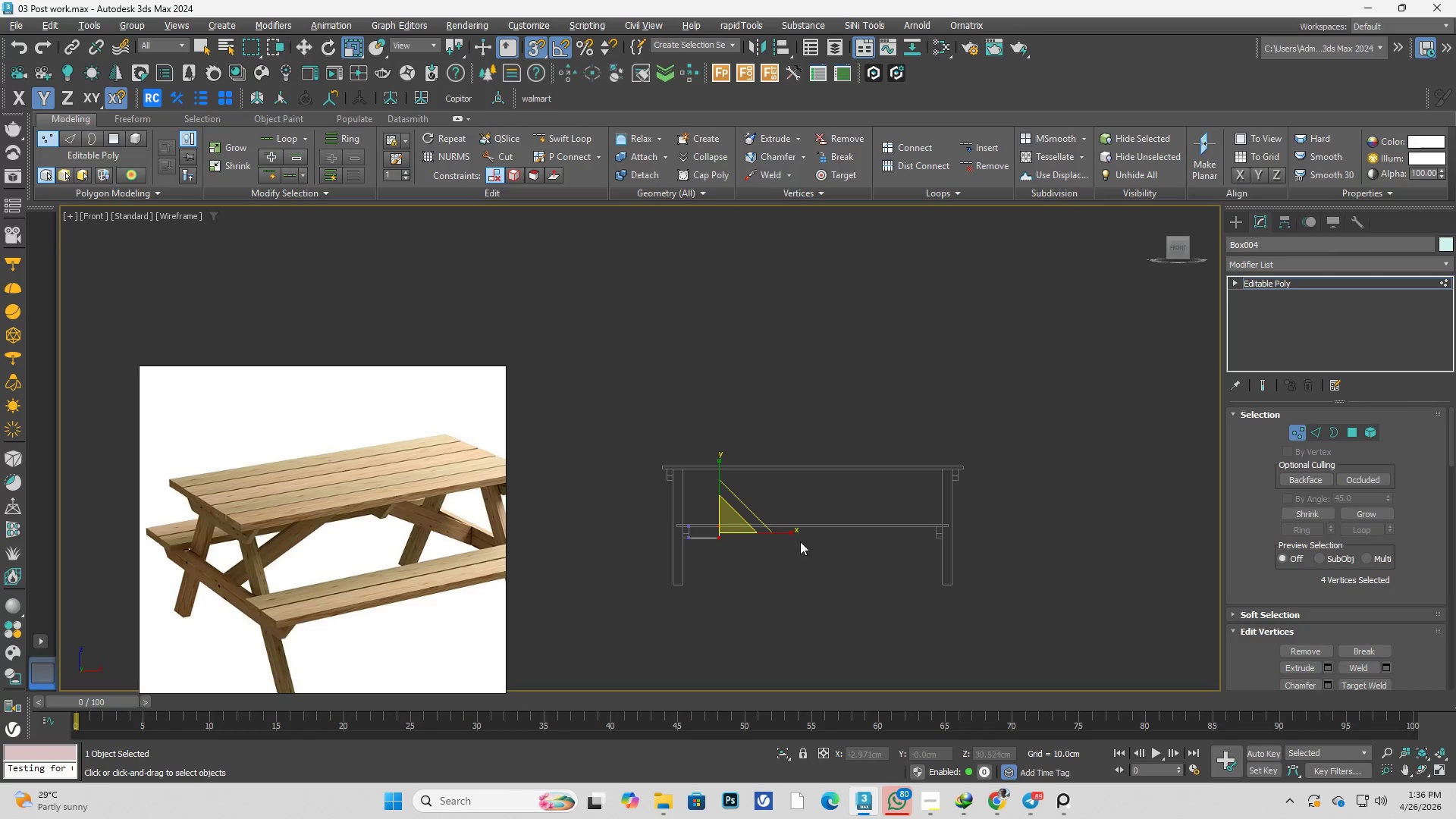 
scroll: coordinate [666, 537], scroll_direction: up, amount: 3.0
 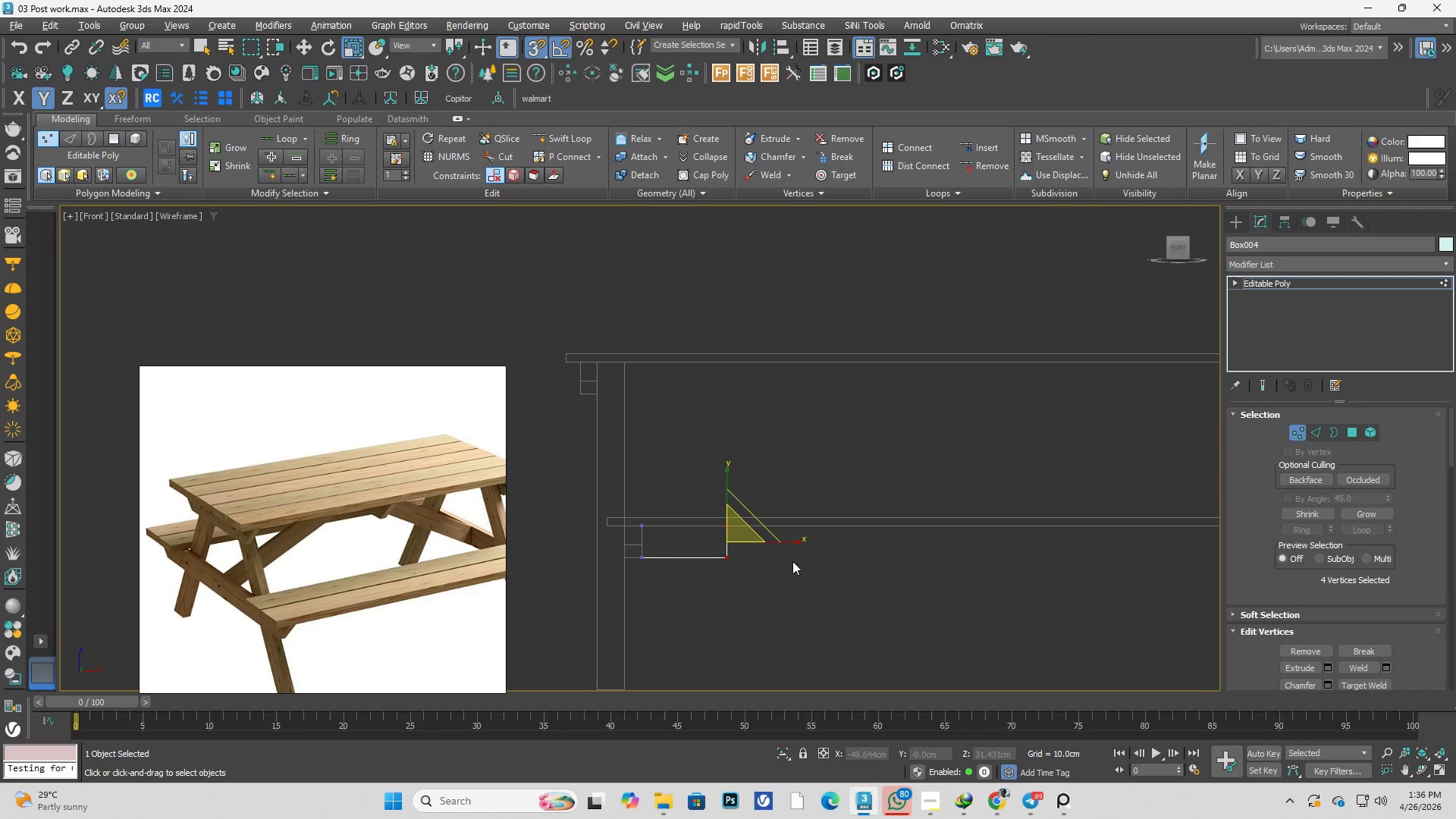 
type(ws)
 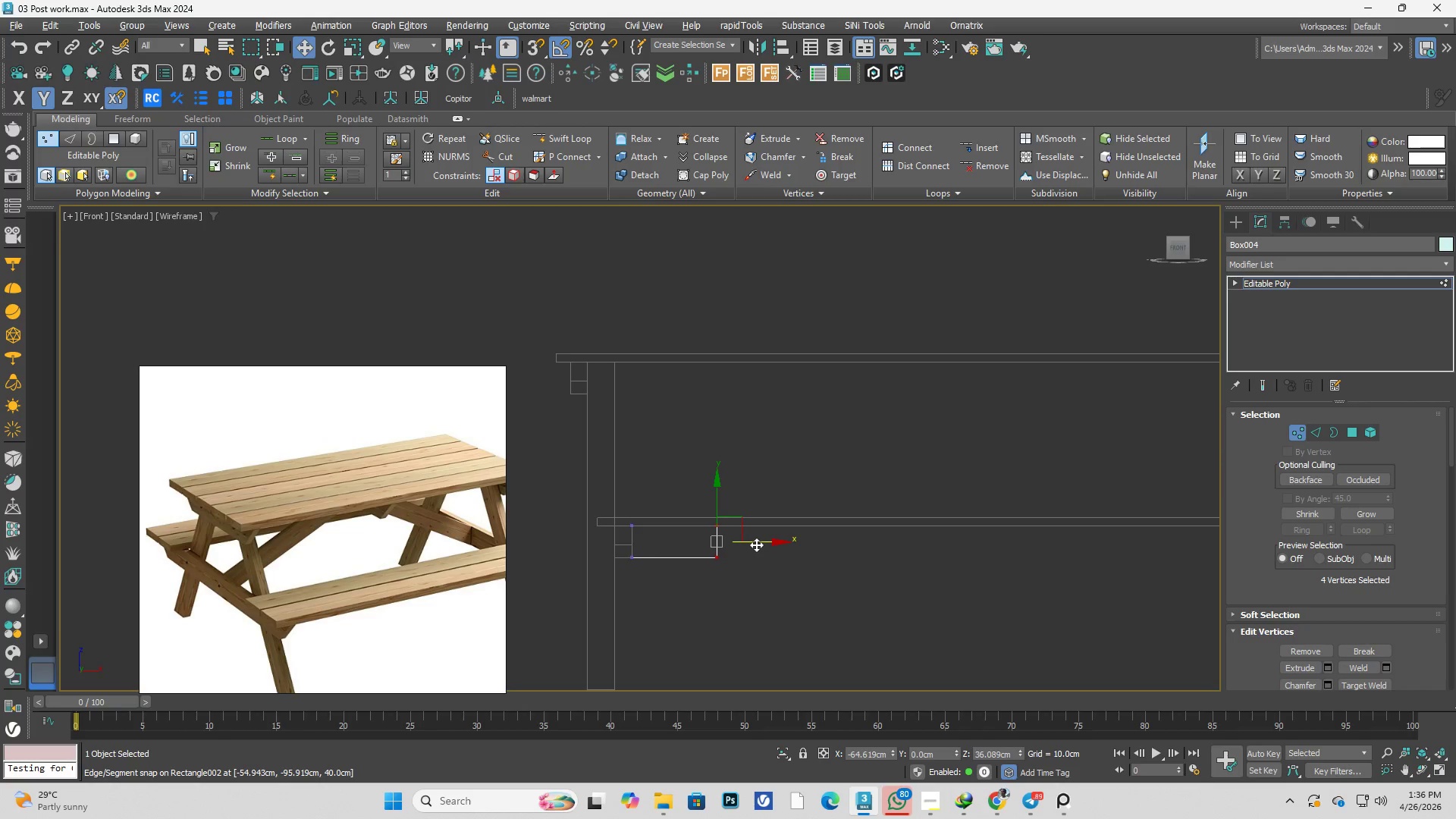 
left_click_drag(start_coordinate=[754, 544], to_coordinate=[1018, 546])
 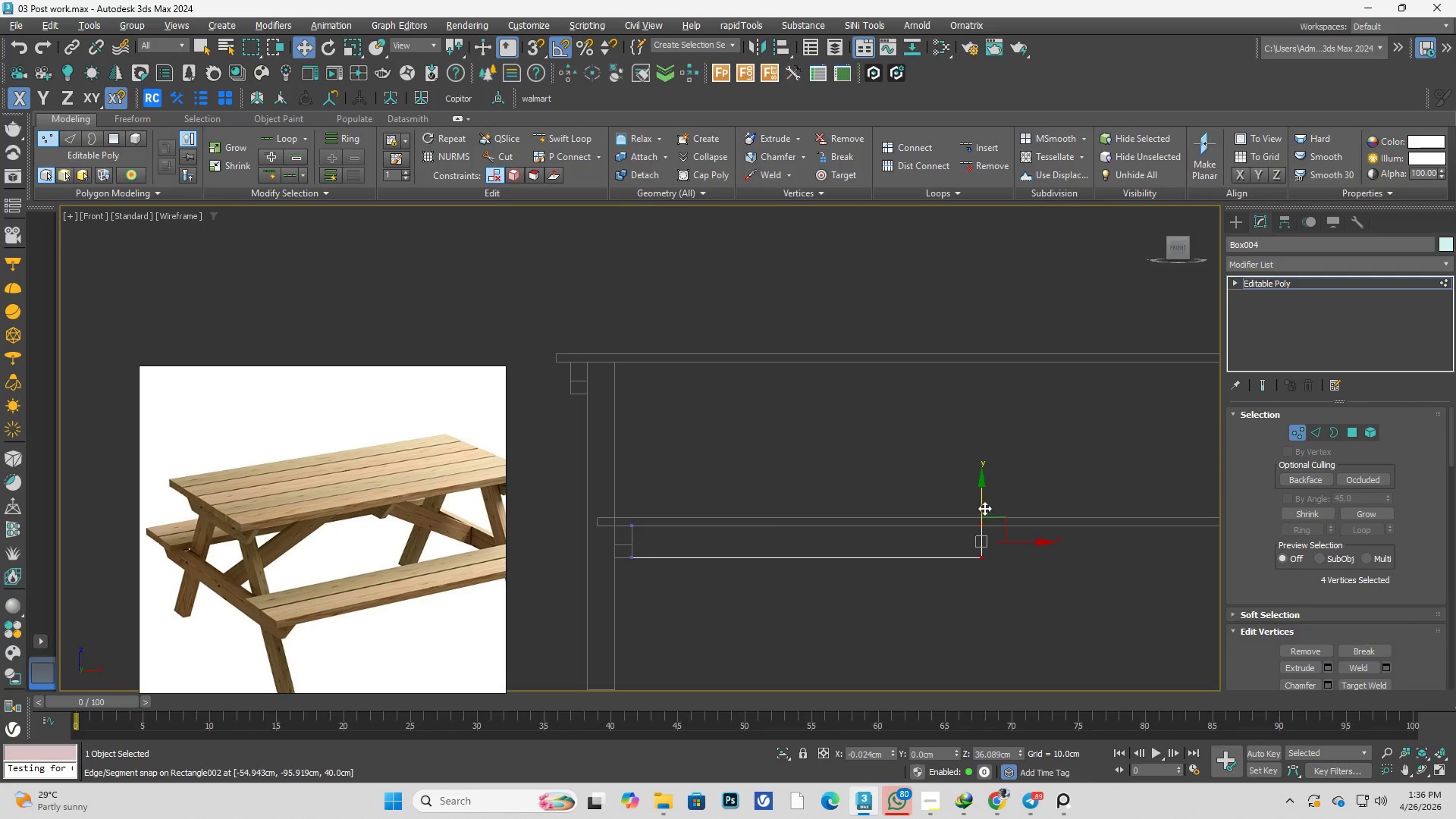 
left_click_drag(start_coordinate=[984, 507], to_coordinate=[973, 359])
 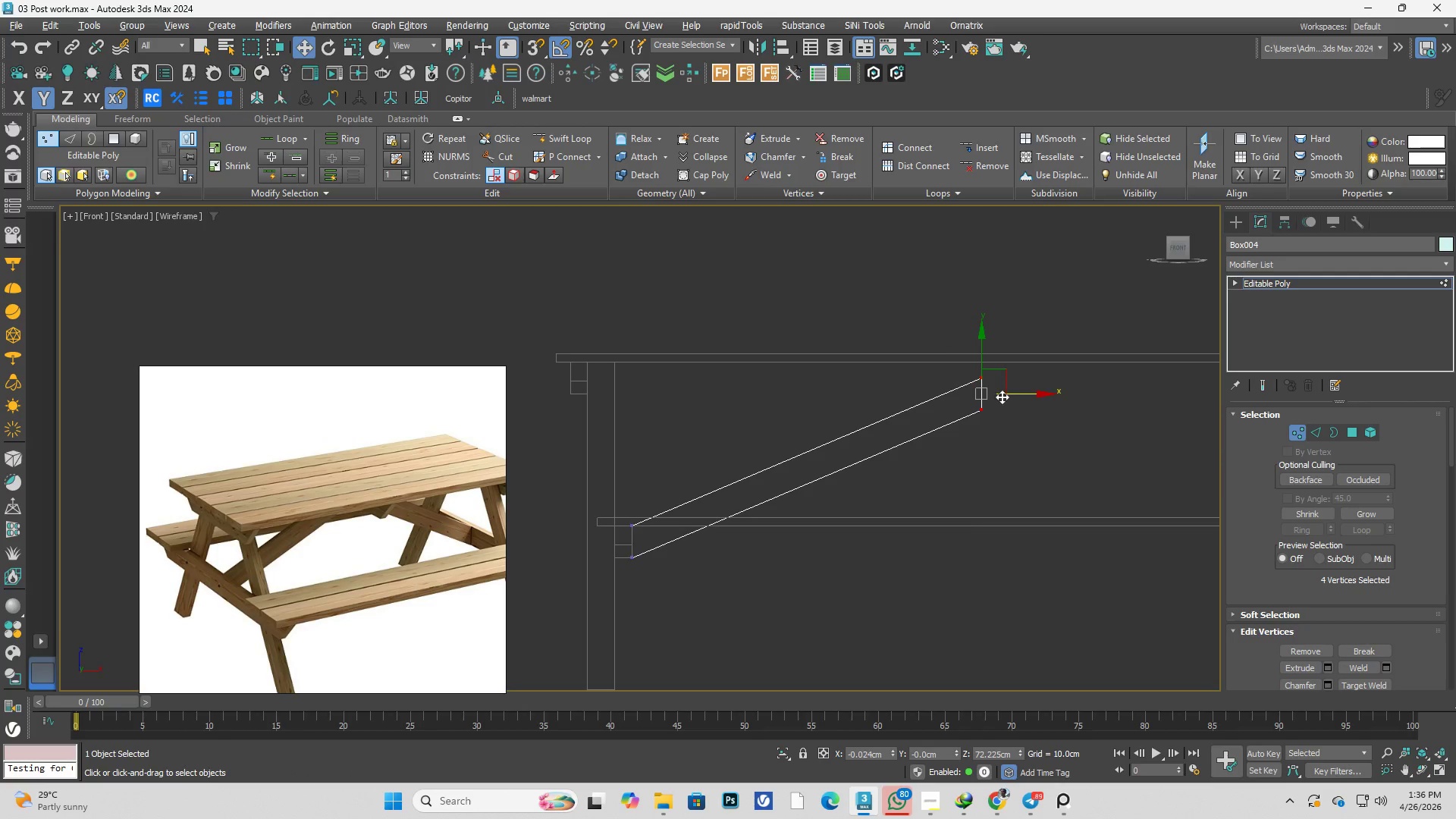 
left_click_drag(start_coordinate=[1006, 394], to_coordinate=[966, 392])
 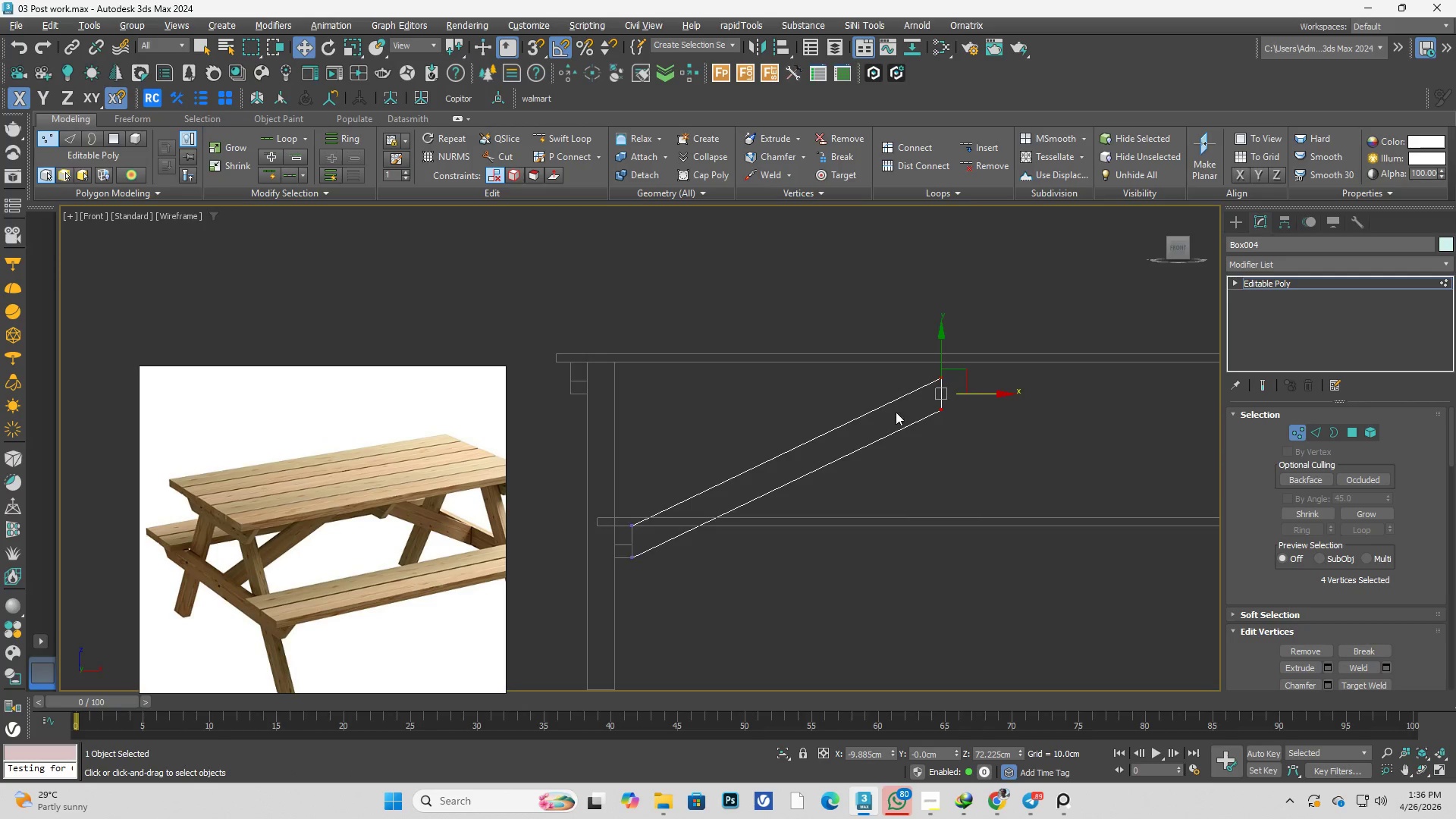 
hold_key(key=AltLeft, duration=0.47)
 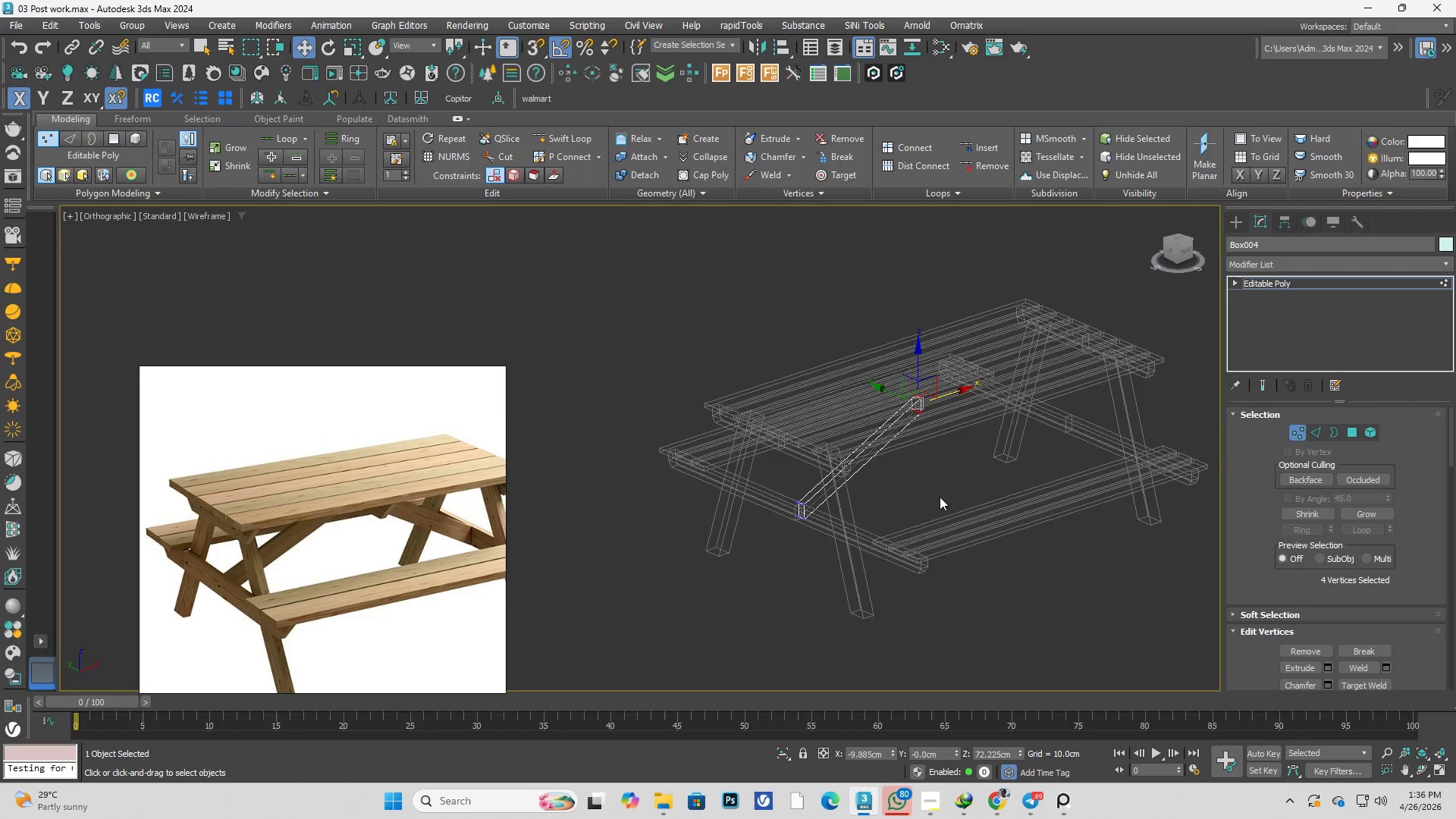 
scroll: coordinate [895, 416], scroll_direction: down, amount: 2.0
 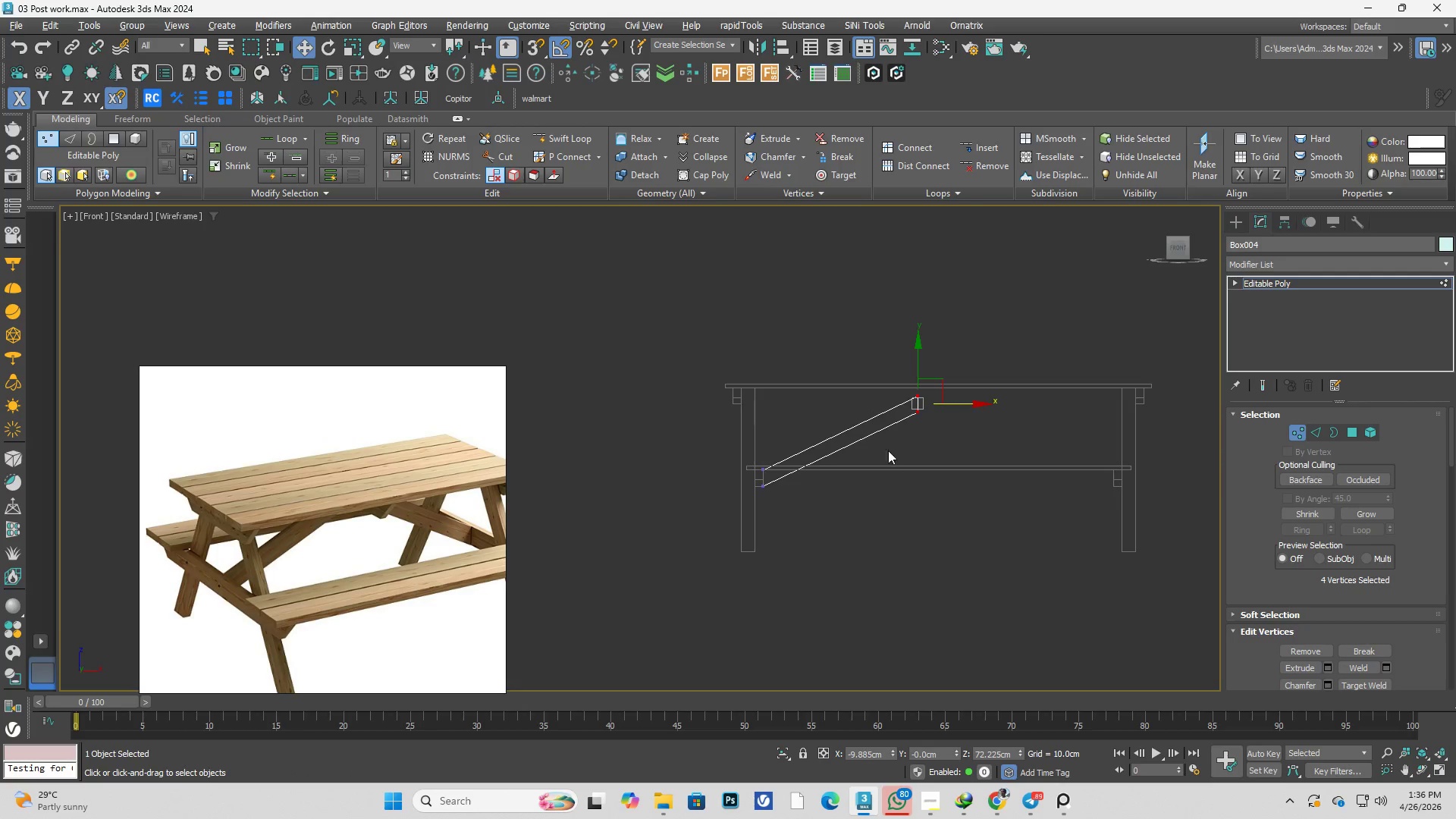 
key(F3)
 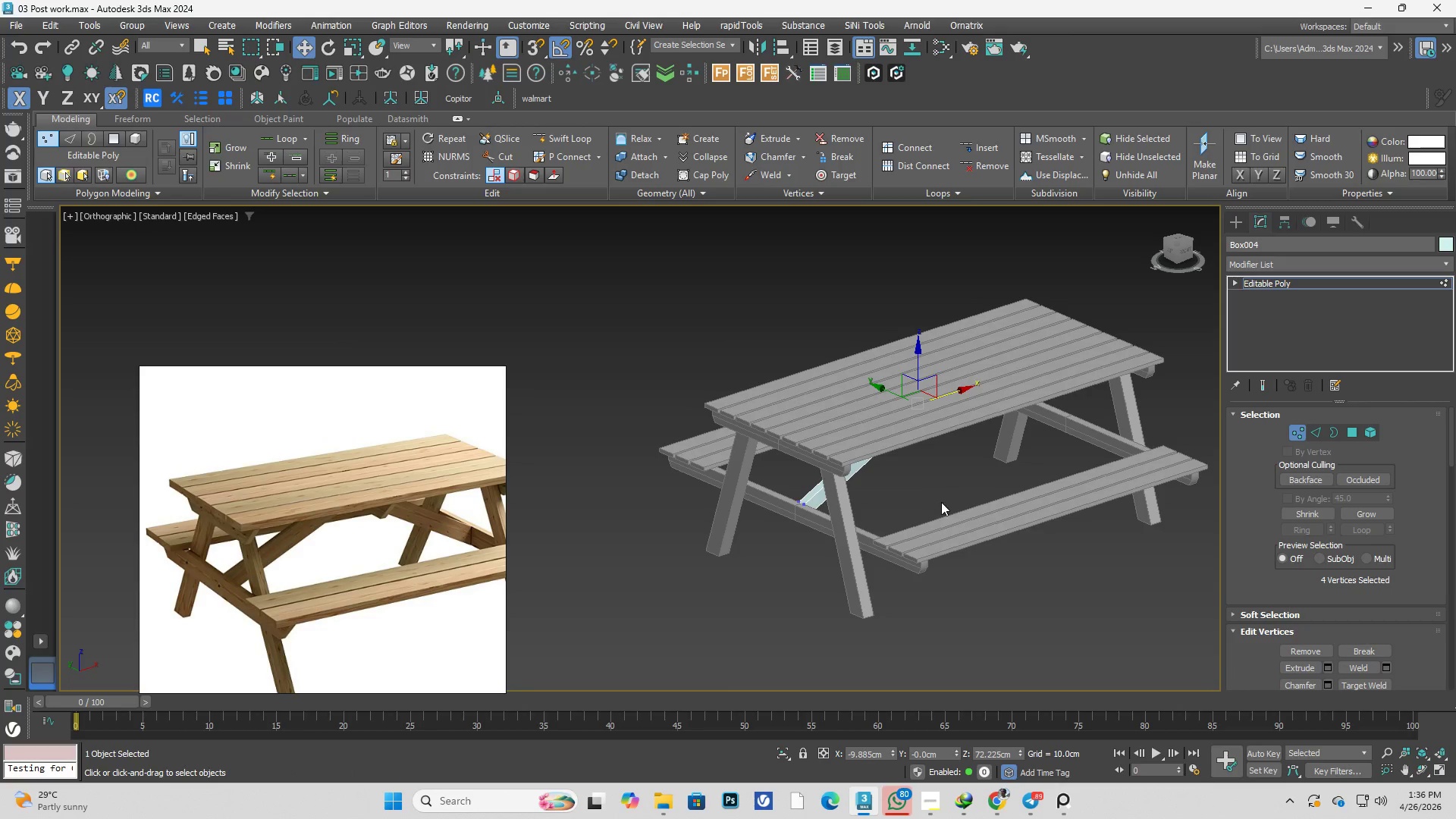 
hold_key(key=AltLeft, duration=0.97)
 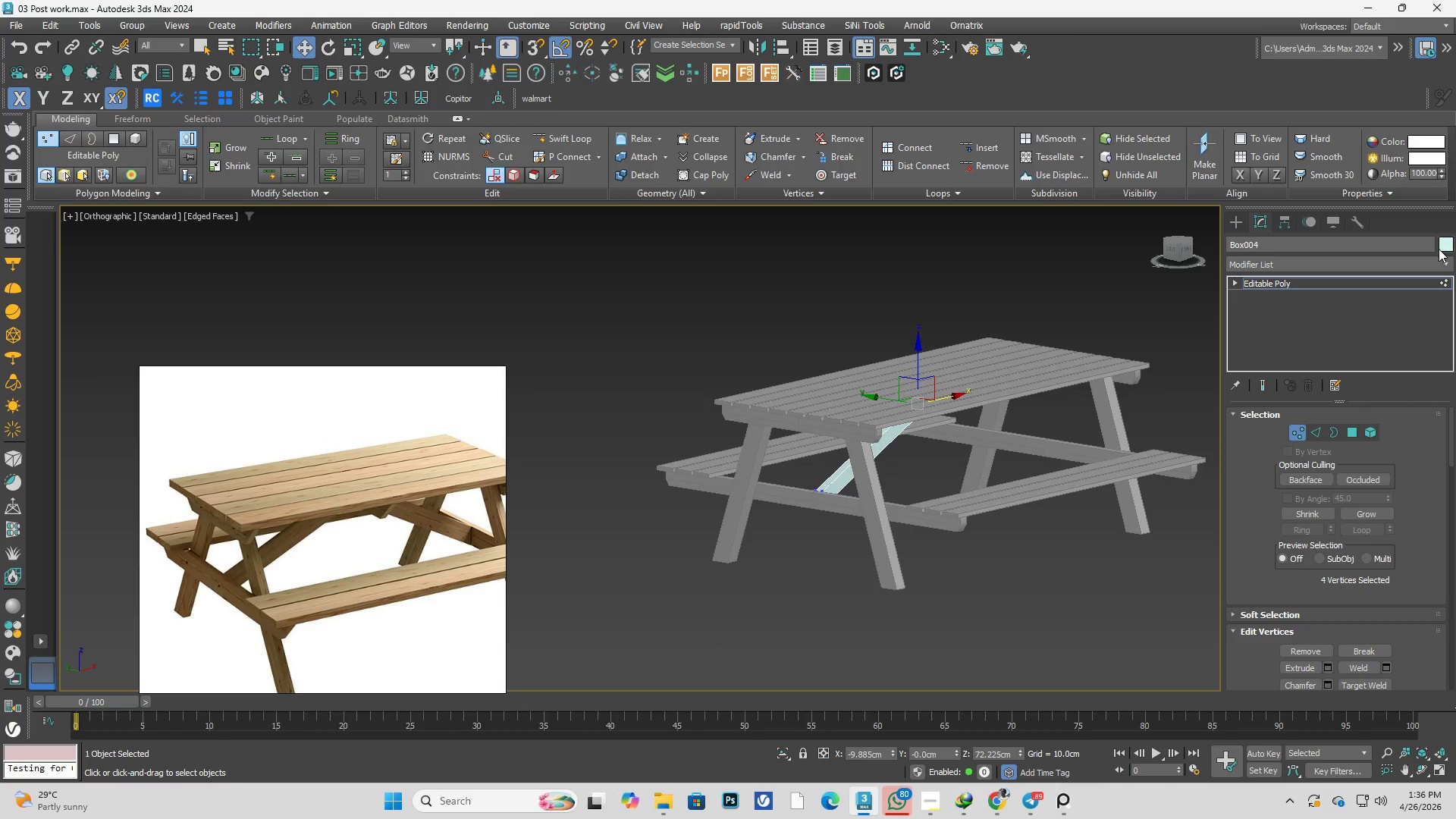 
left_click([1448, 243])
 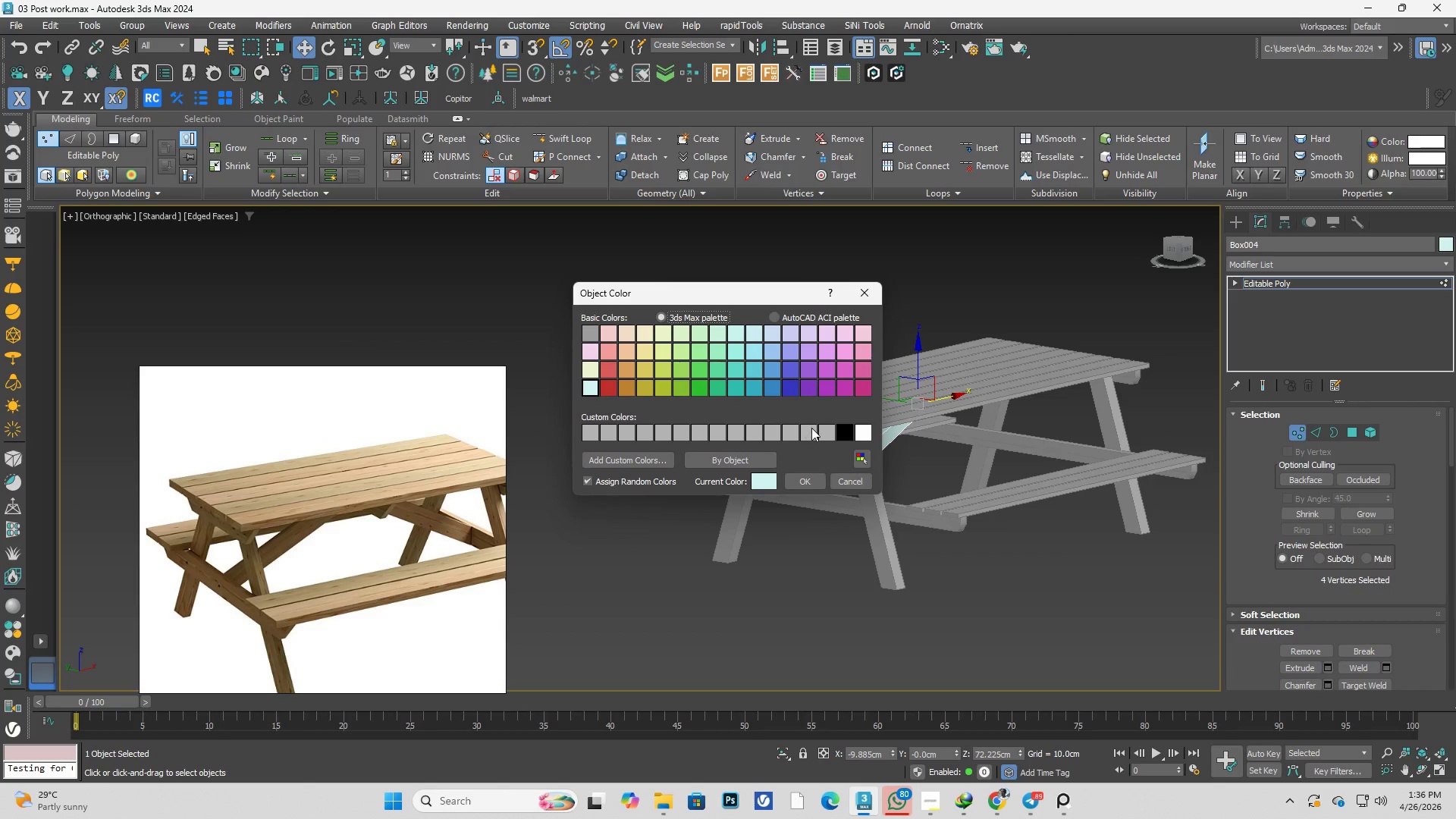 
left_click([826, 431])
 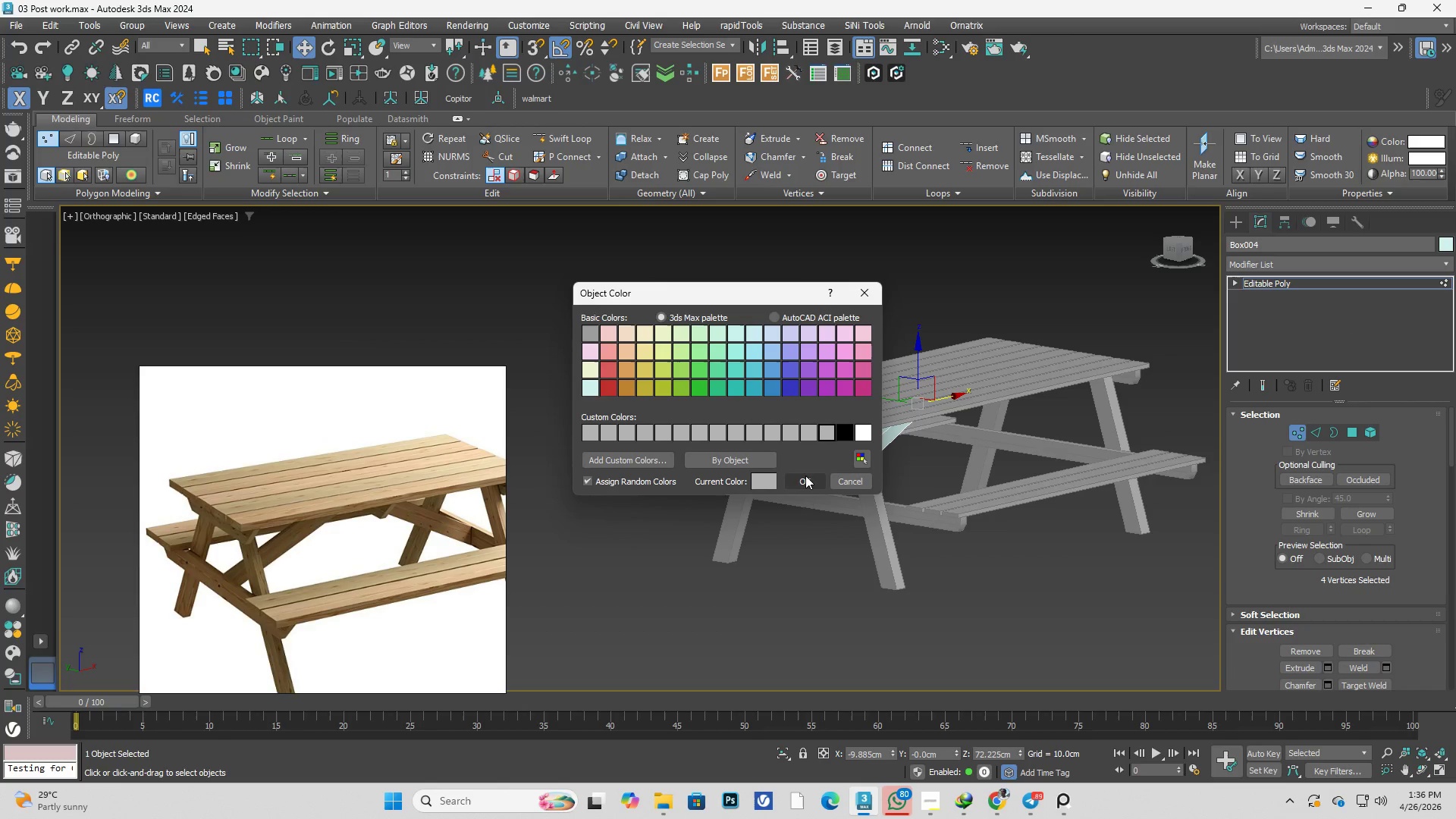 
left_click([805, 475])
 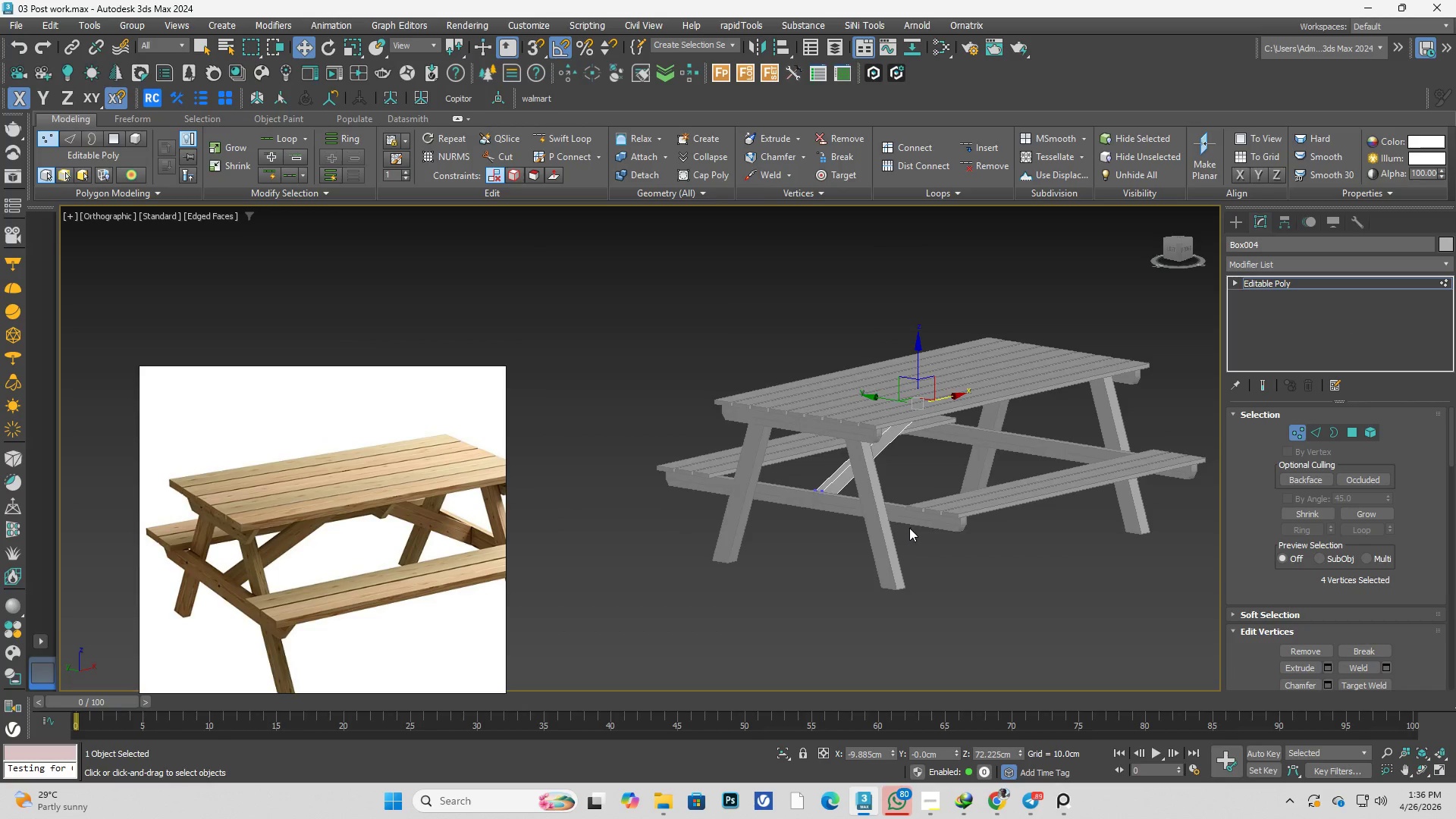 
hold_key(key=AltLeft, duration=0.88)
 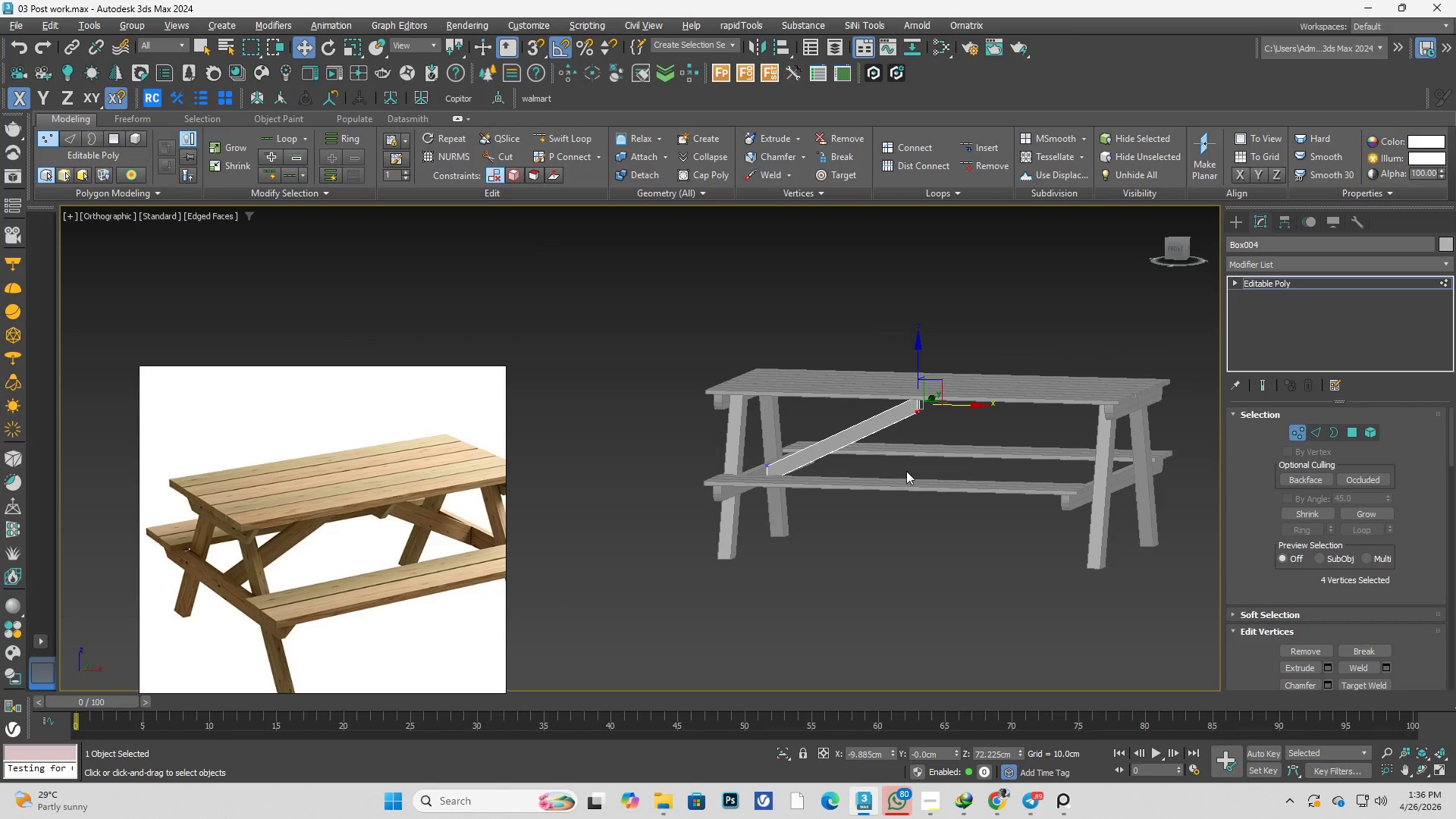 
hold_key(key=AltLeft, duration=0.48)
 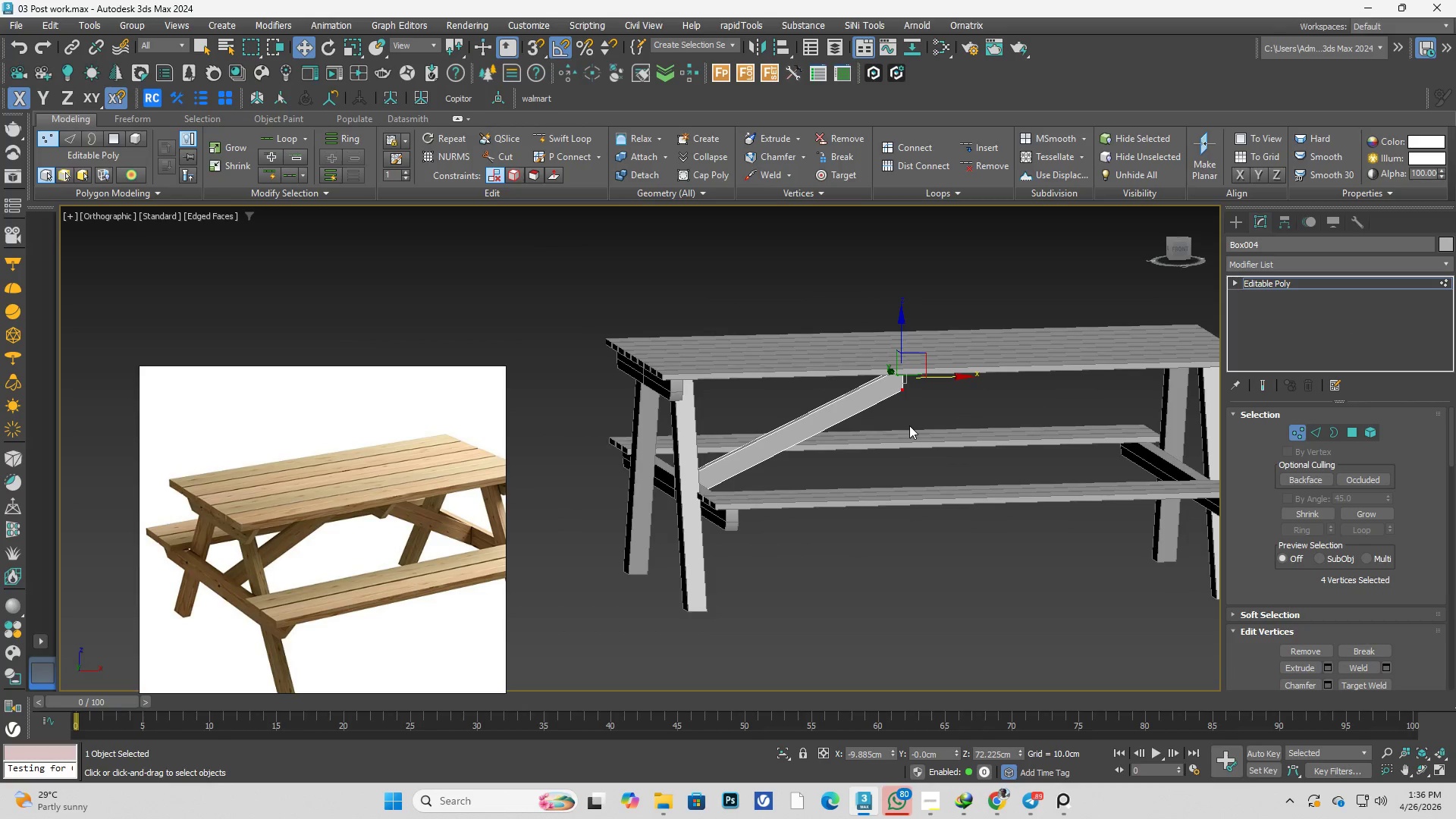 
scroll: coordinate [908, 469], scroll_direction: up, amount: 1.0
 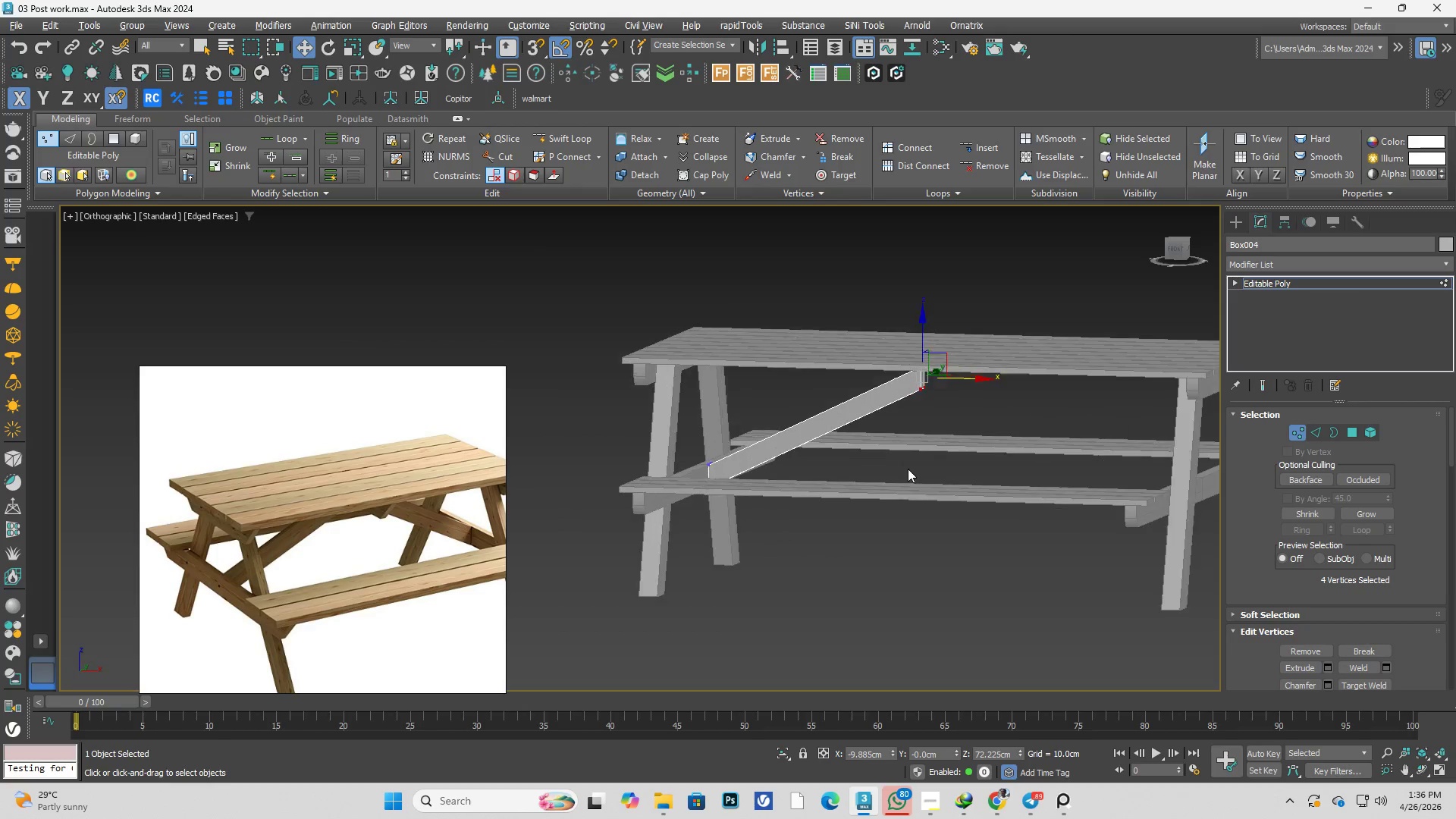 
key(L)
 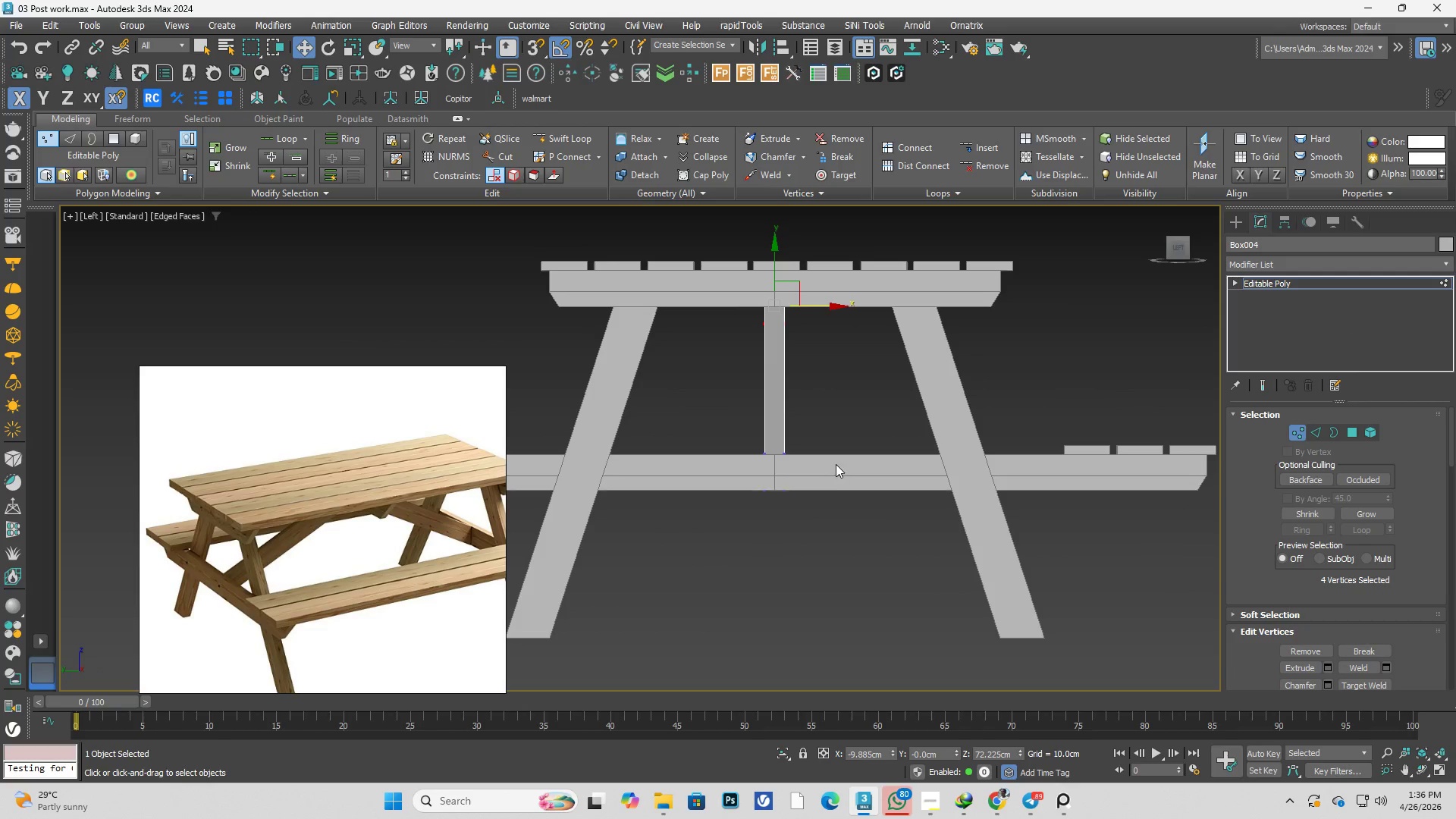 
scroll: coordinate [826, 462], scroll_direction: down, amount: 2.0
 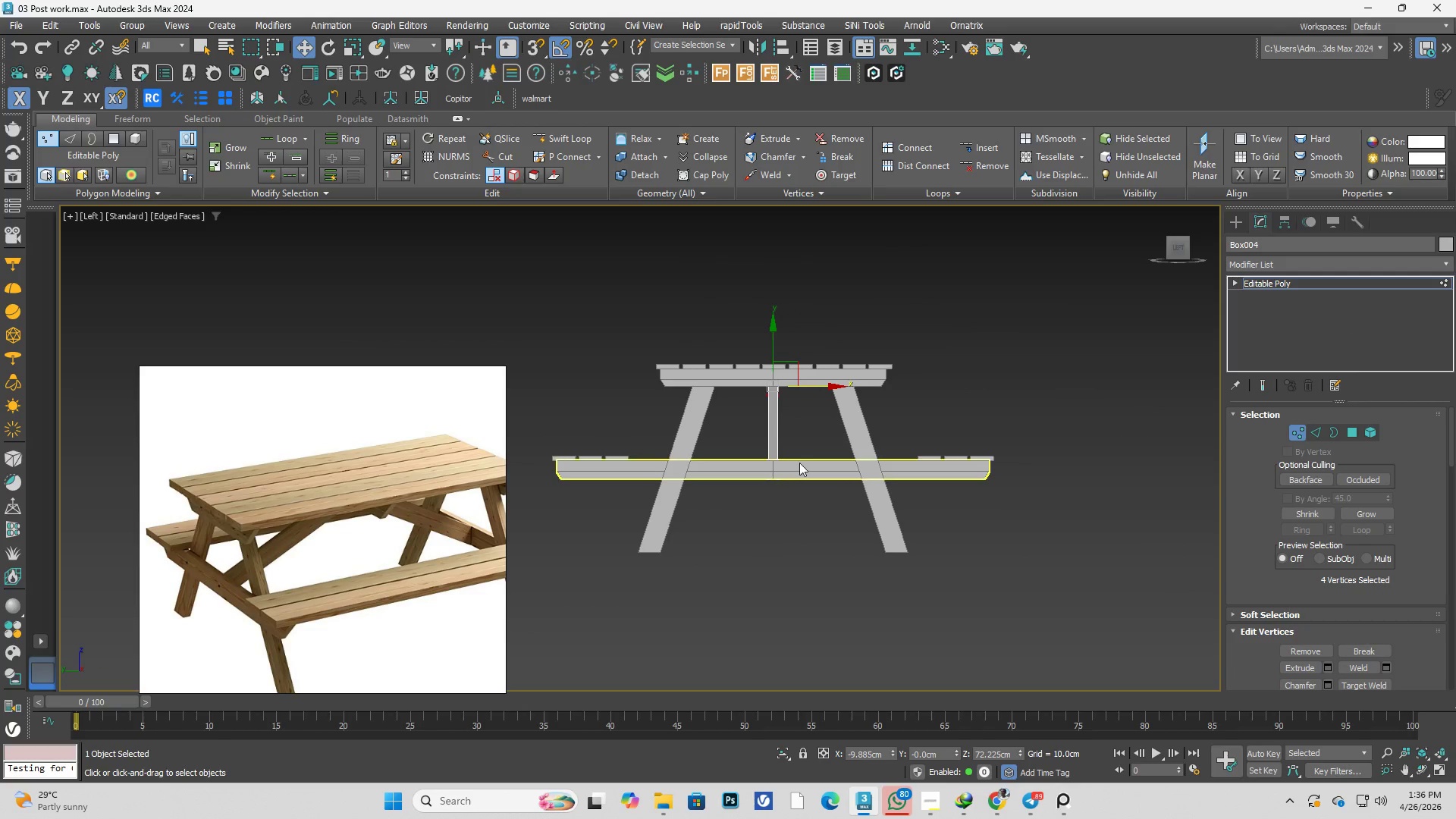 
scroll: coordinate [817, 433], scroll_direction: up, amount: 1.0
 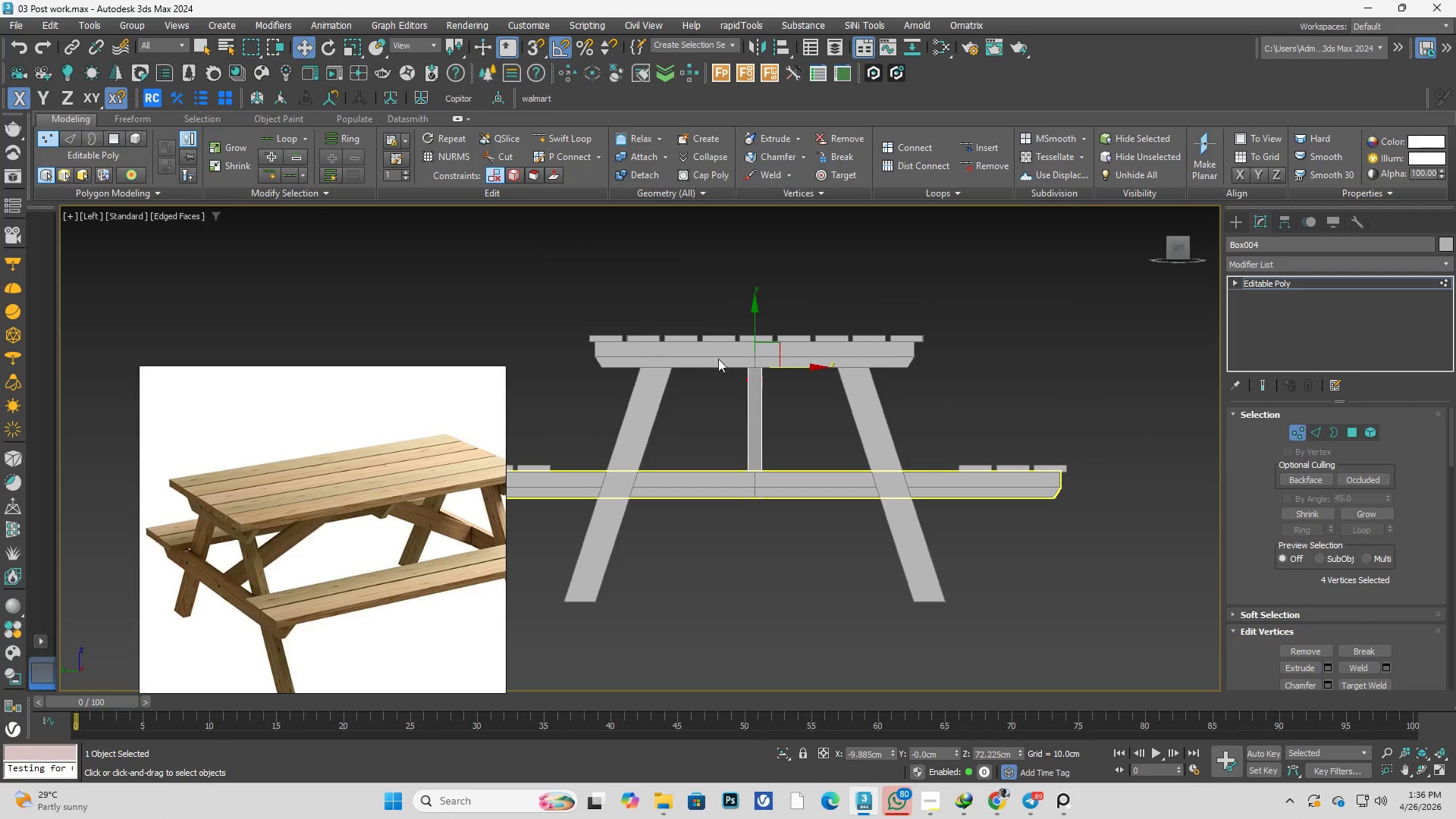 
left_click_drag(start_coordinate=[699, 303], to_coordinate=[821, 563])
 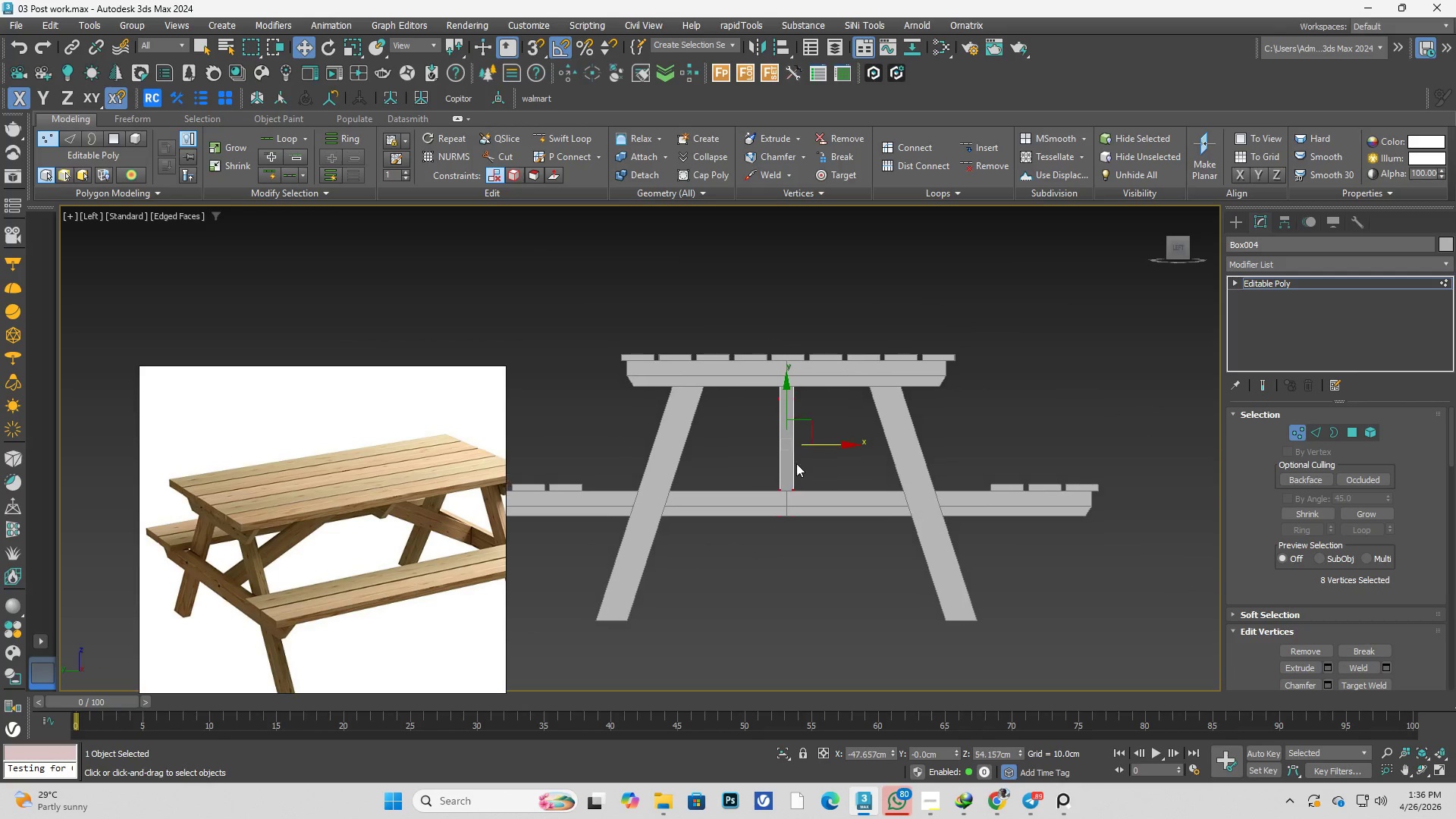 
key(F3)
 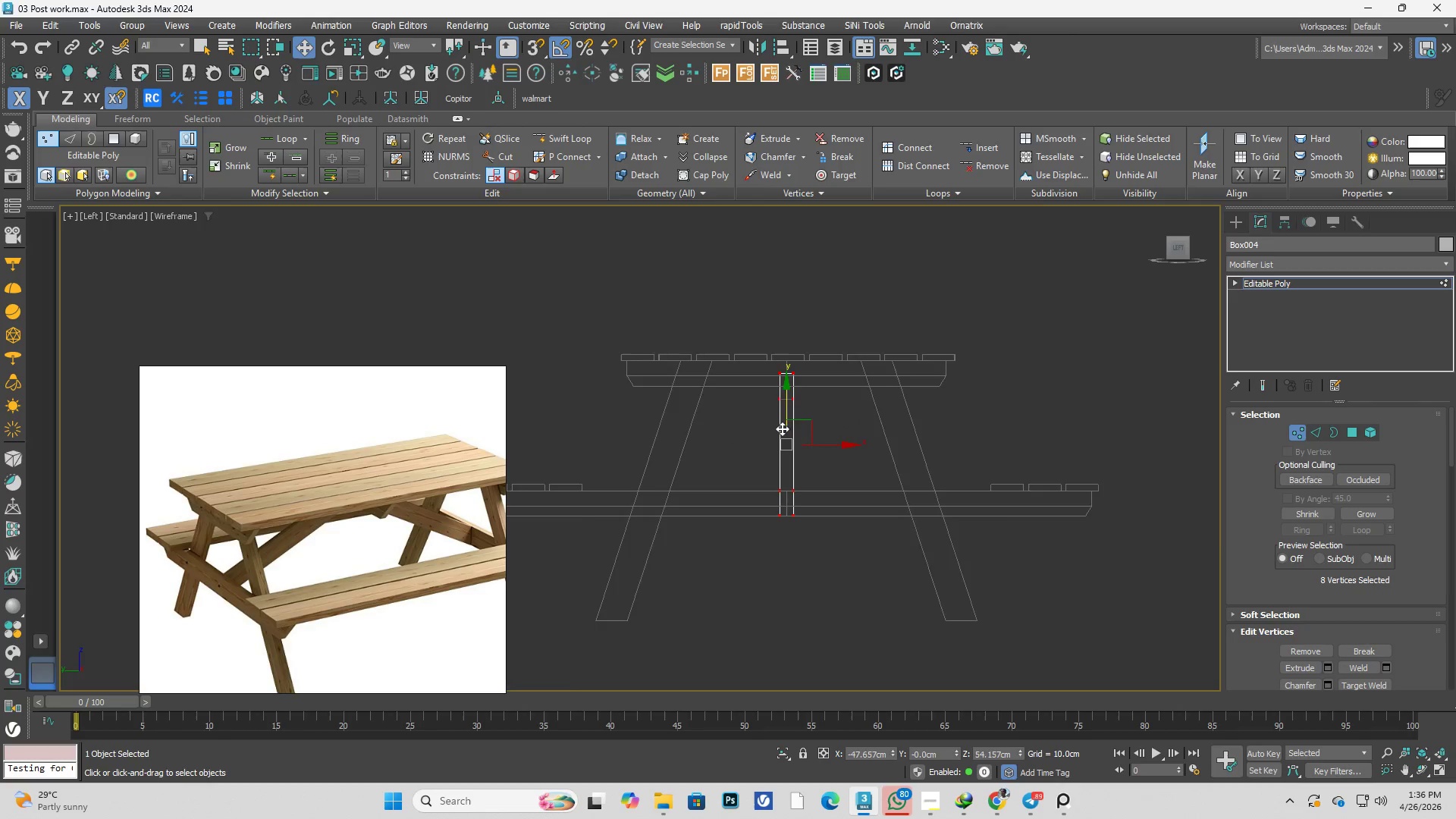 
scroll: coordinate [782, 428], scroll_direction: up, amount: 1.0
 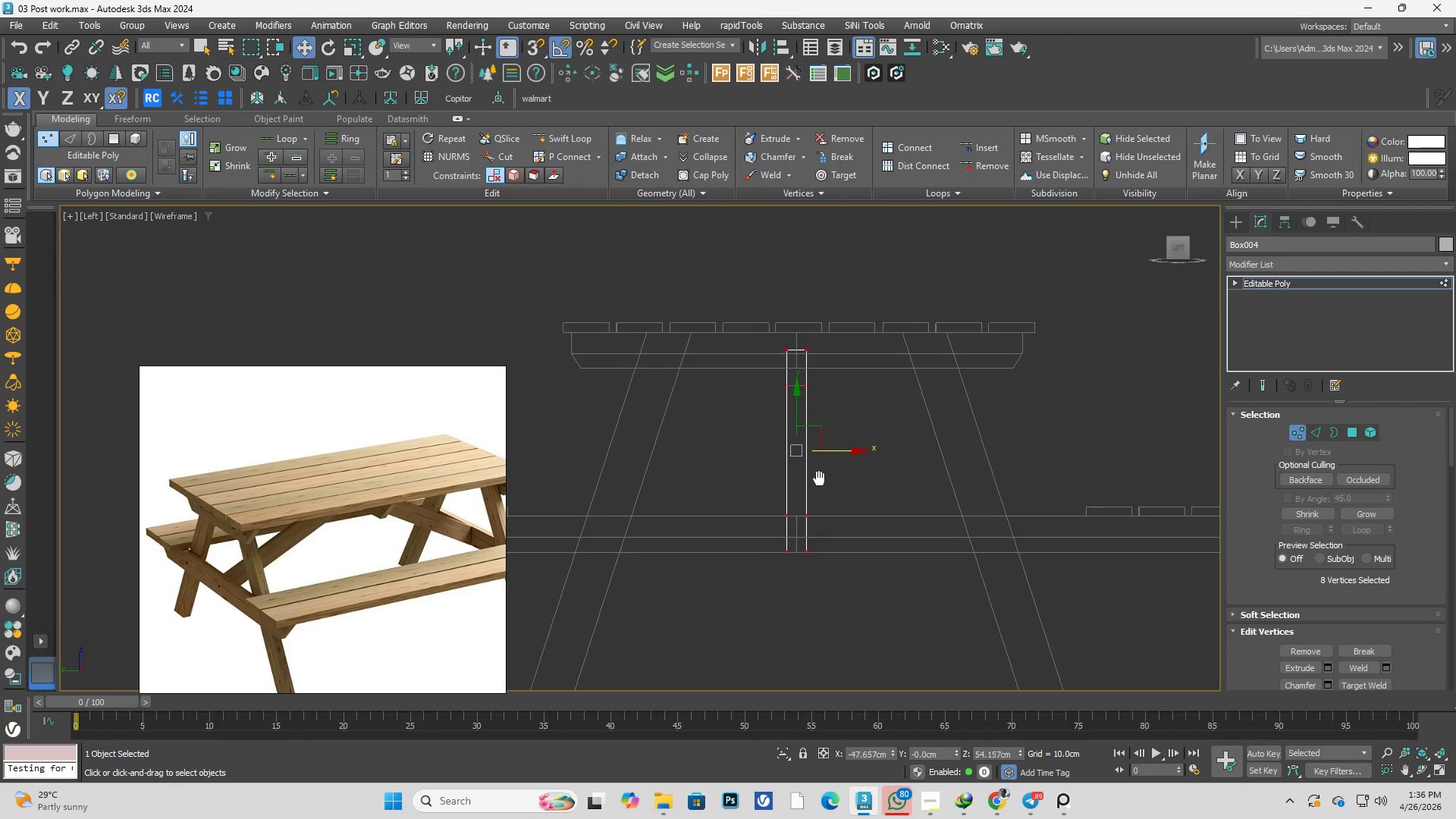 
key(R)
 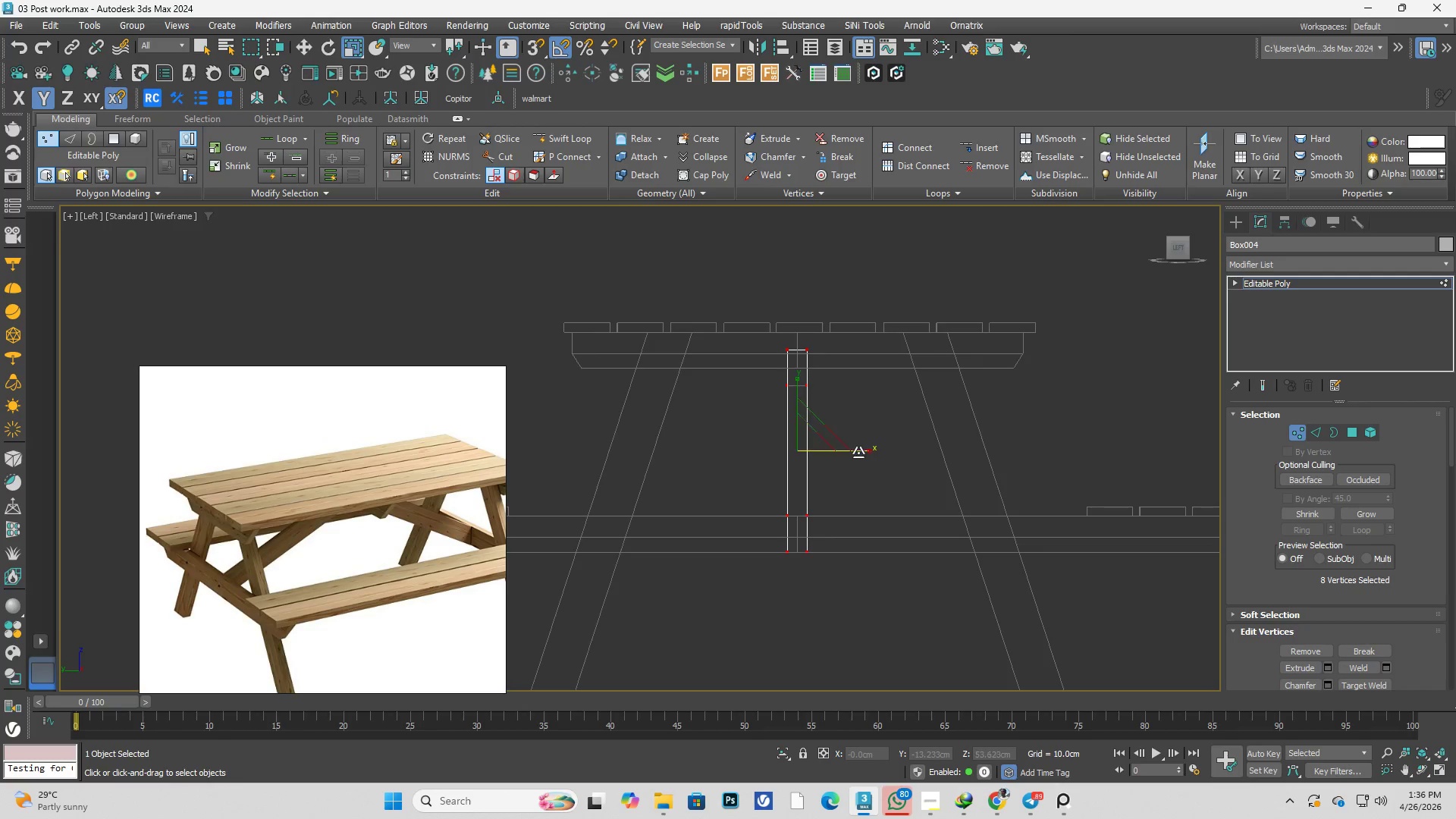 
left_click_drag(start_coordinate=[858, 451], to_coordinate=[869, 449])
 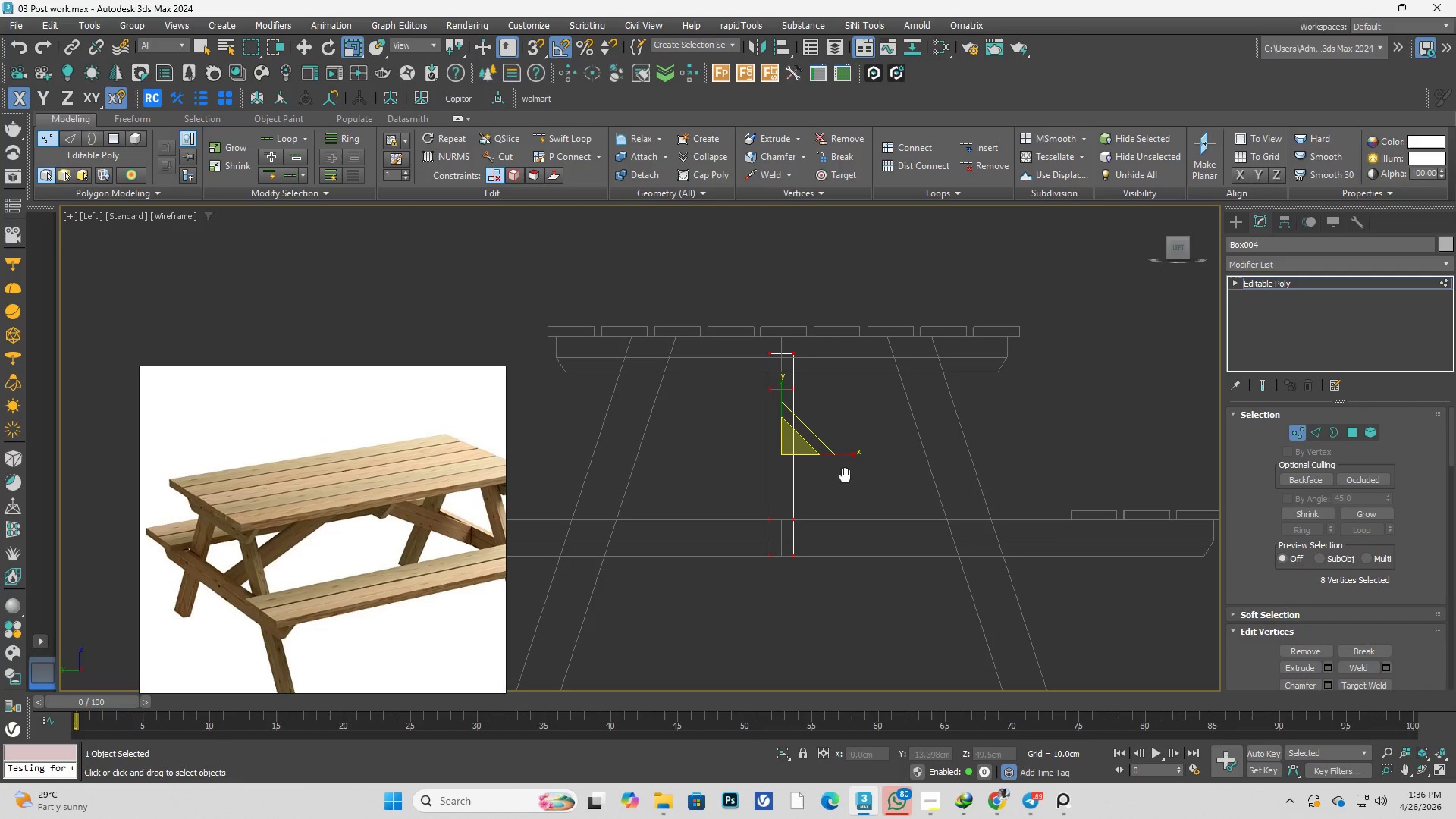 
key(L)
 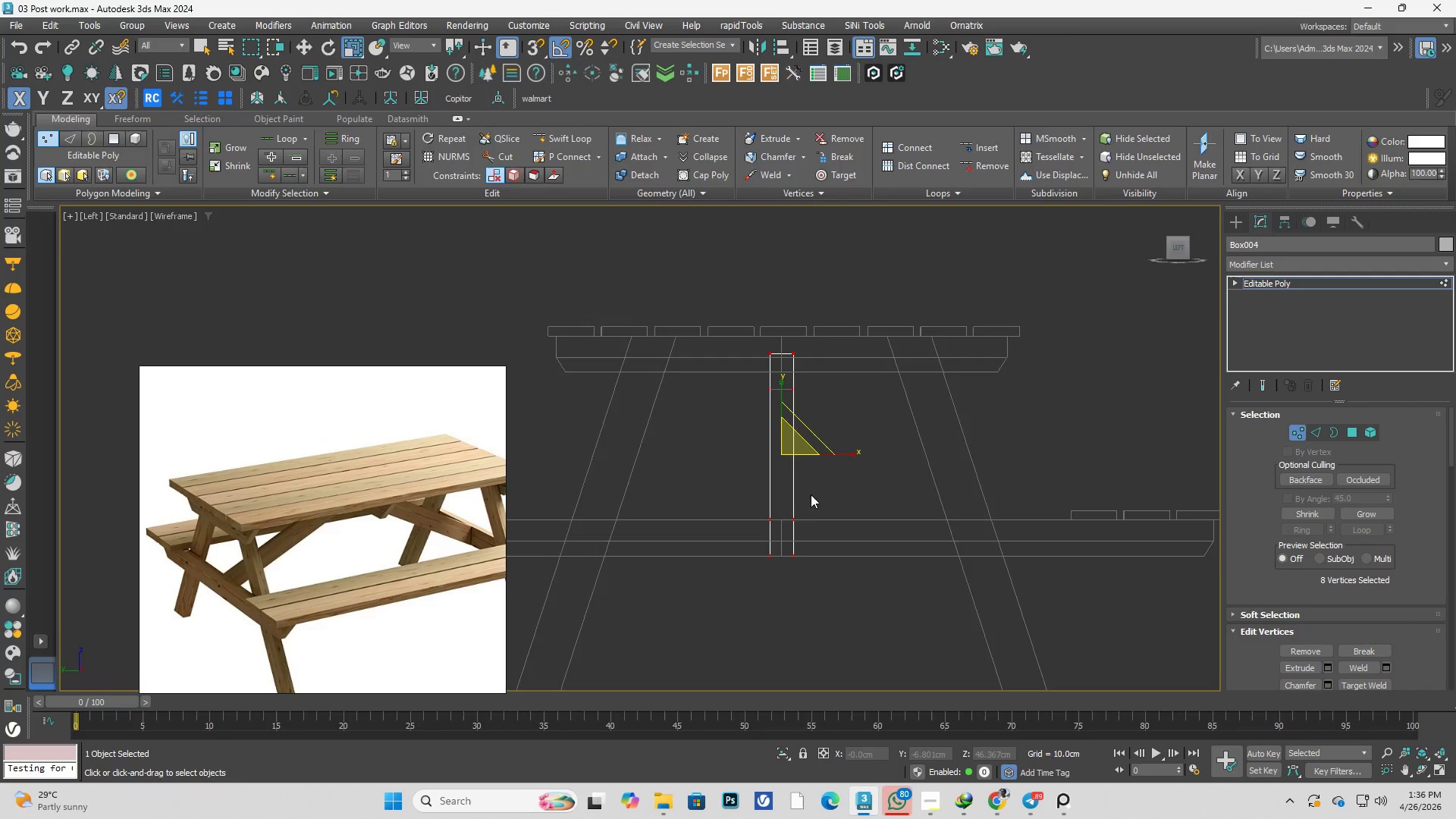 
scroll: coordinate [810, 500], scroll_direction: down, amount: 2.0
 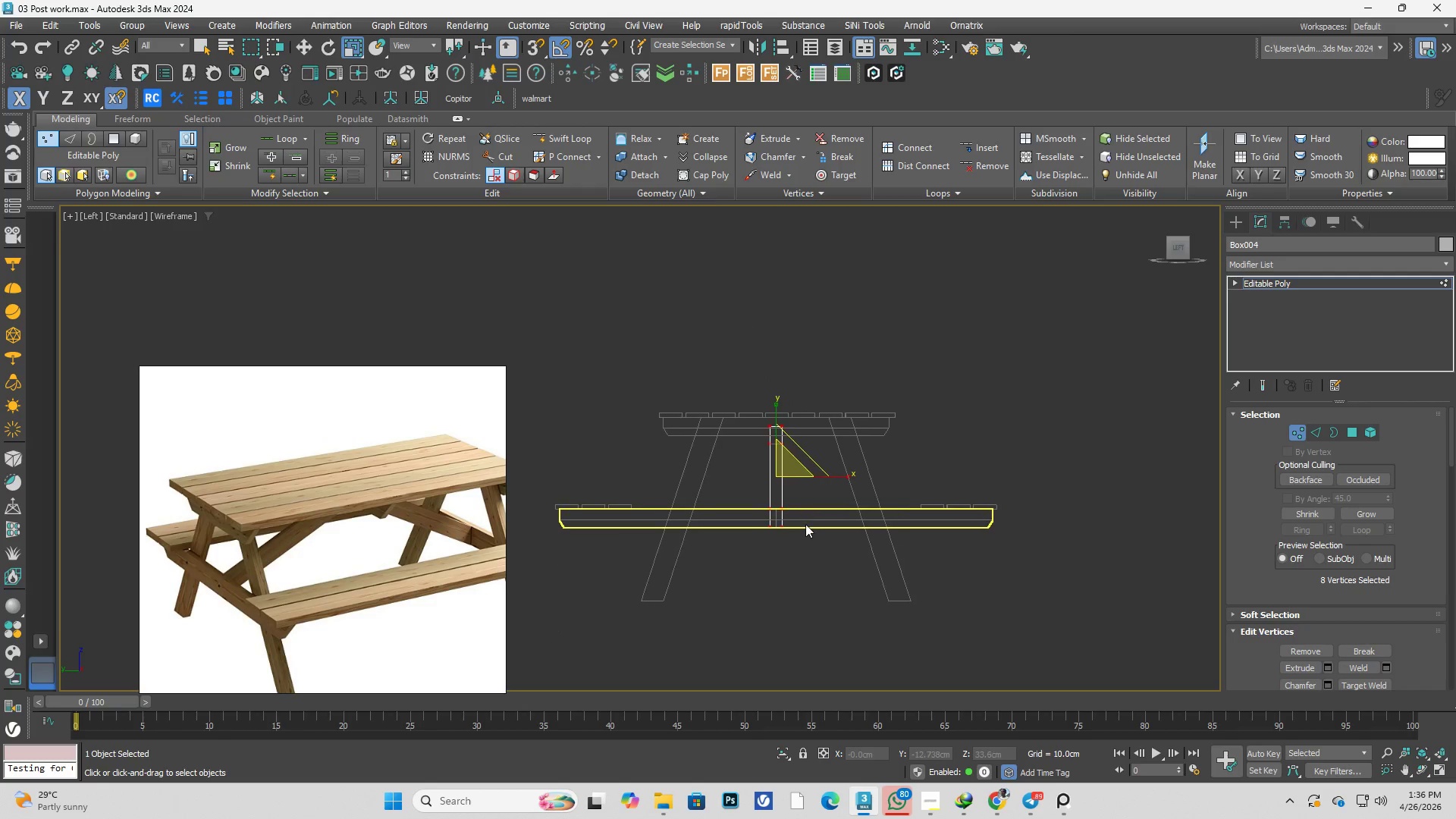 
key(F)
 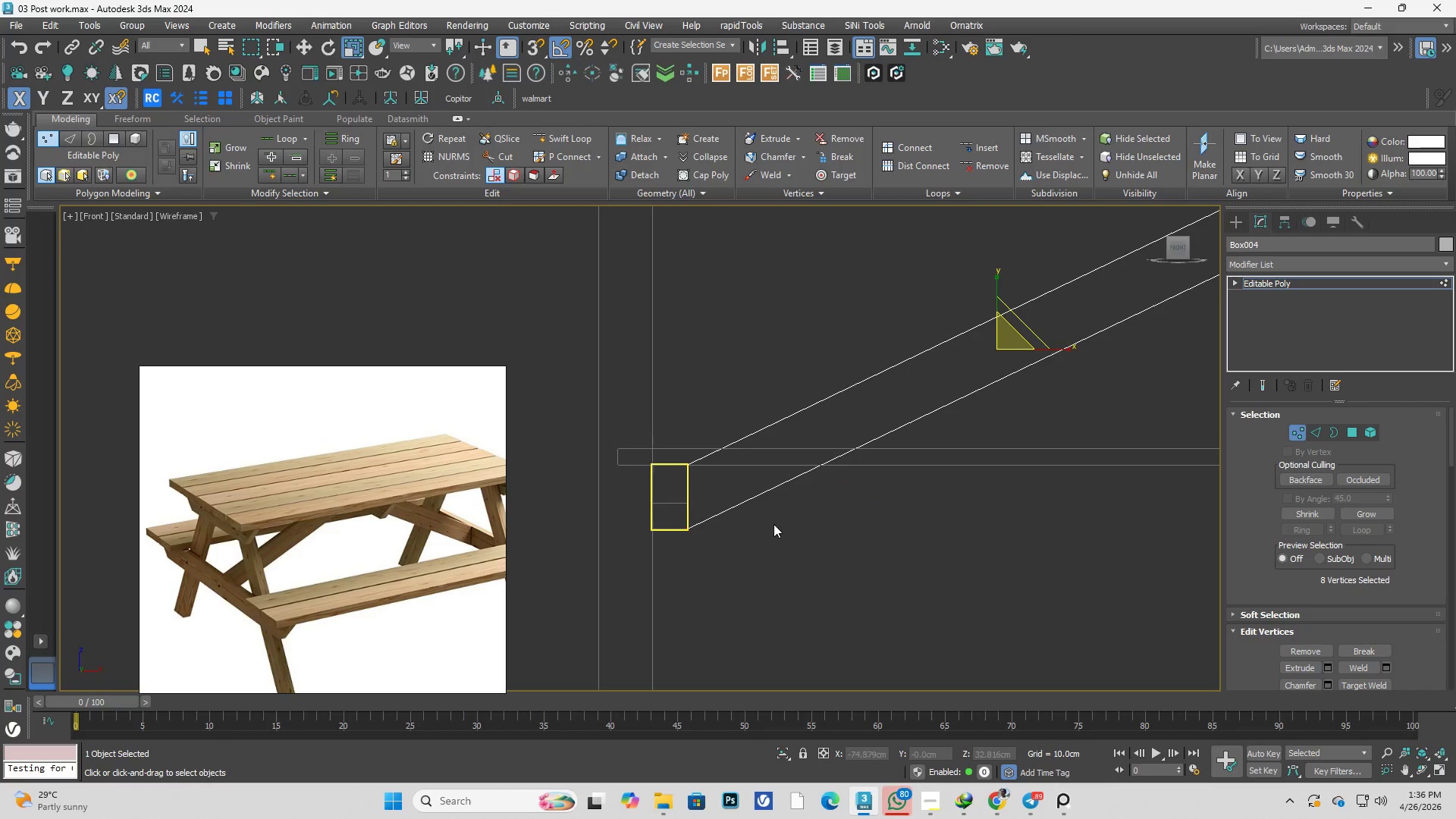 
scroll: coordinate [786, 487], scroll_direction: none, amount: 0.0
 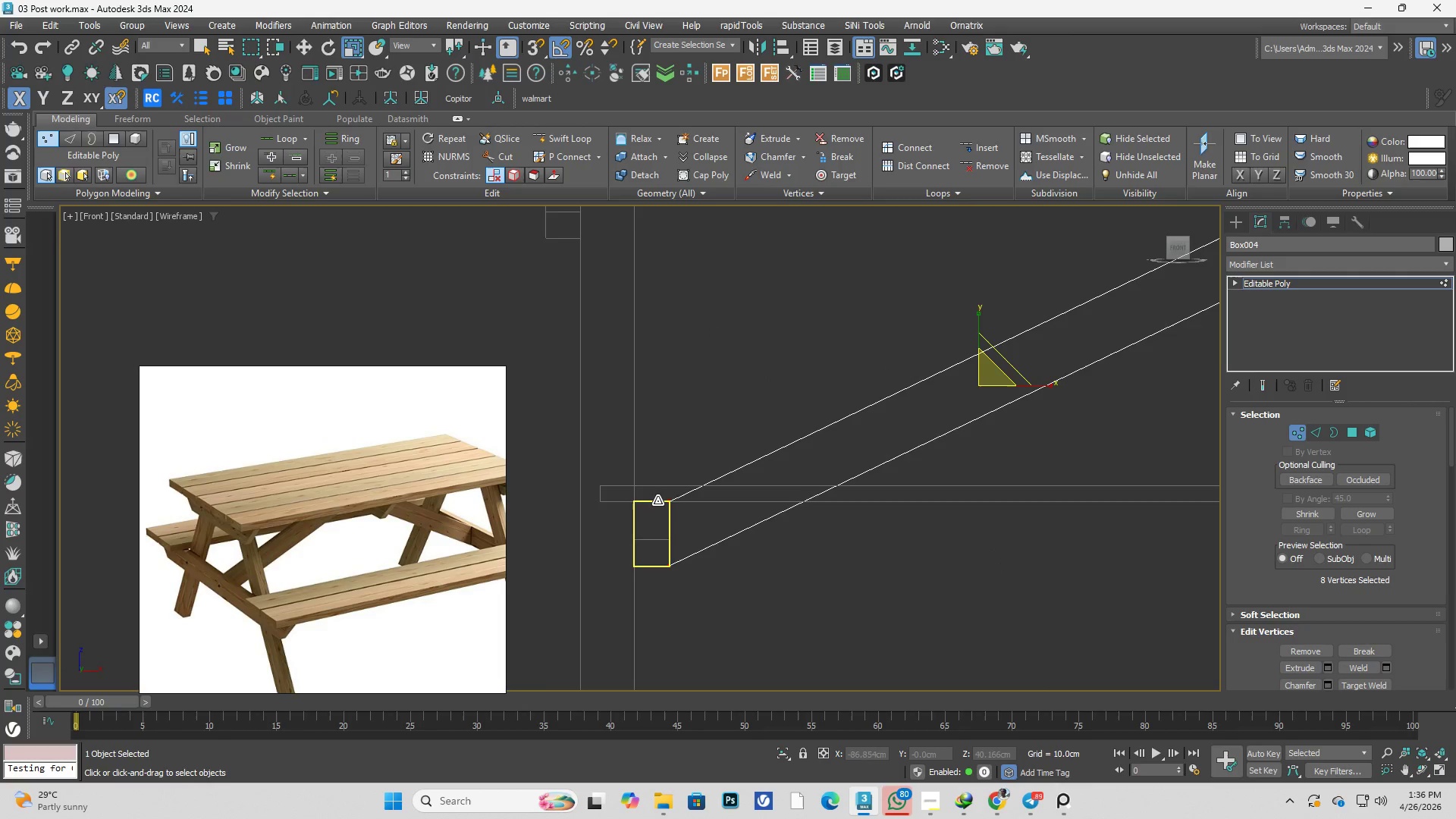 
scroll: coordinate [612, 525], scroll_direction: down, amount: 2.0
 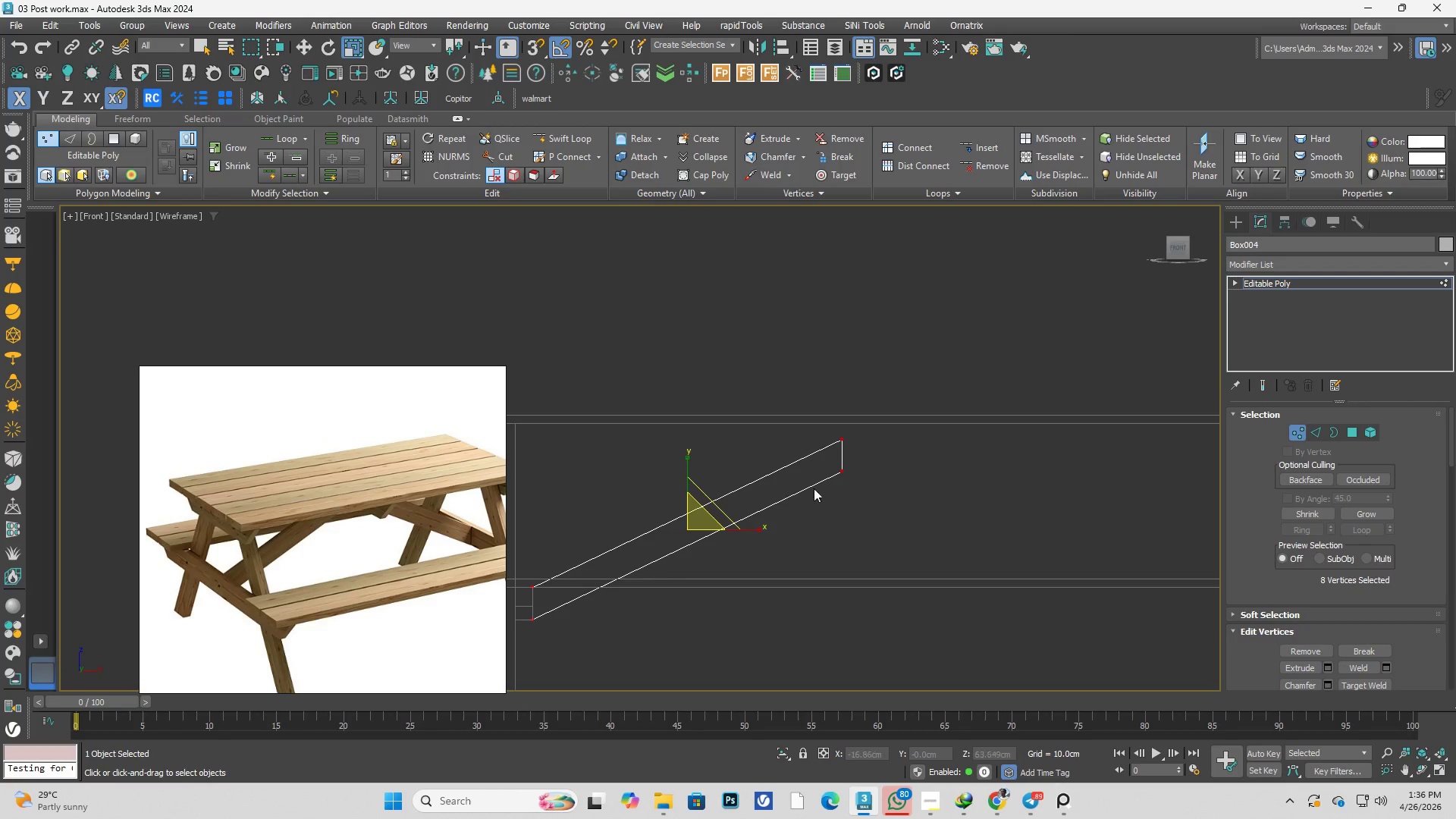 
left_click_drag(start_coordinate=[822, 396], to_coordinate=[918, 500])
 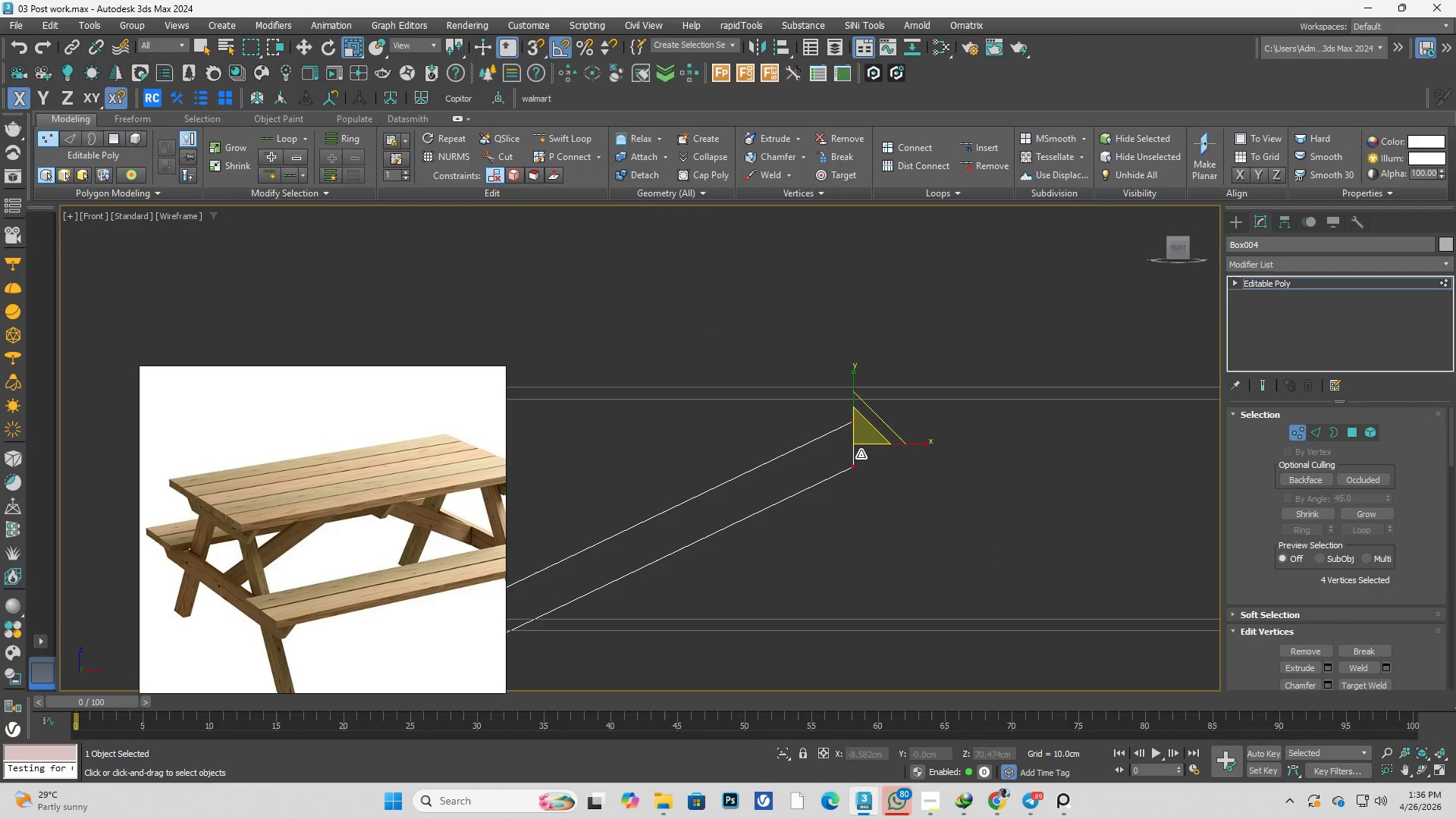 
scroll: coordinate [816, 483], scroll_direction: up, amount: 1.0
 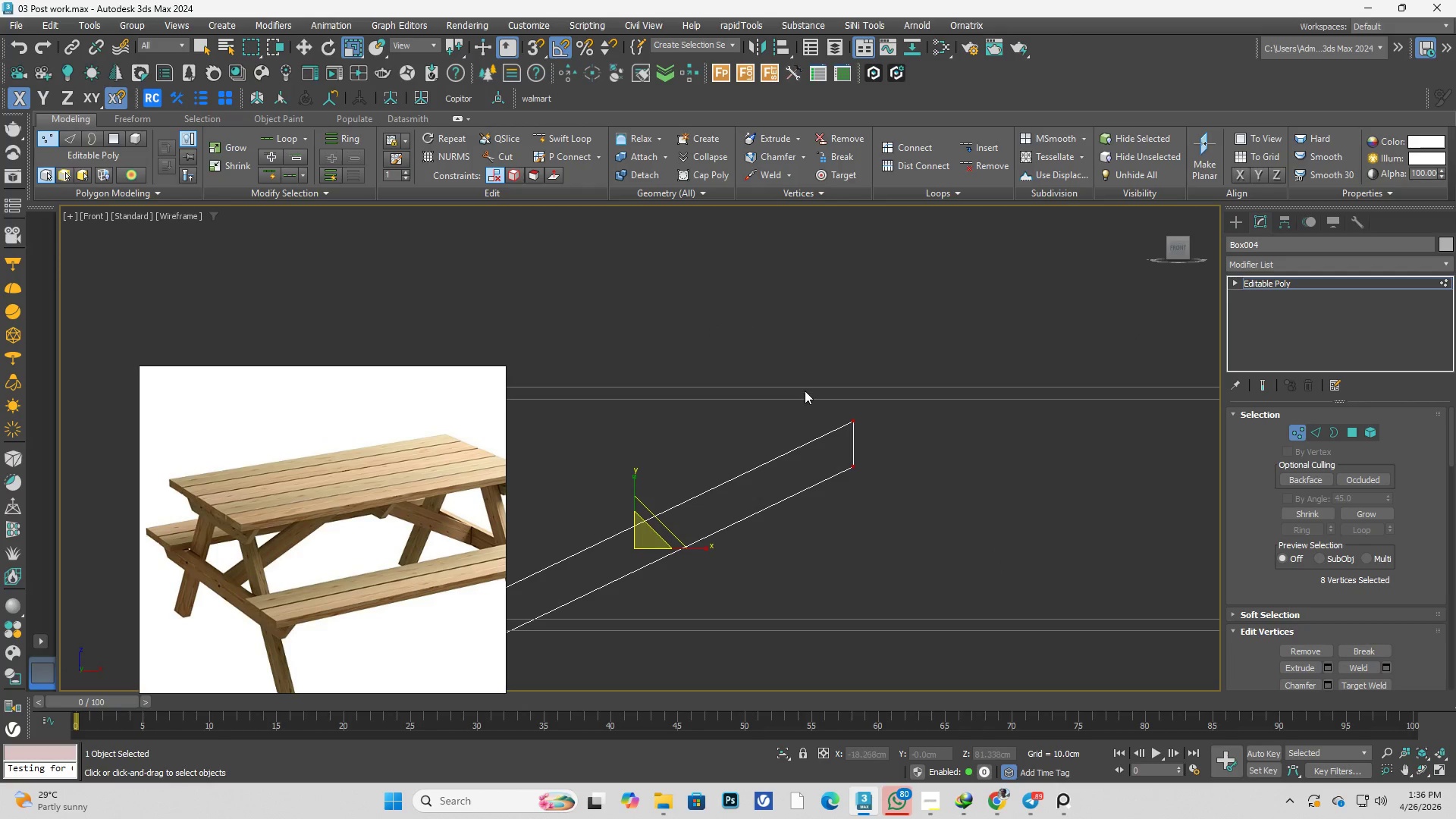 
scroll: coordinate [853, 466], scroll_direction: none, amount: 0.0
 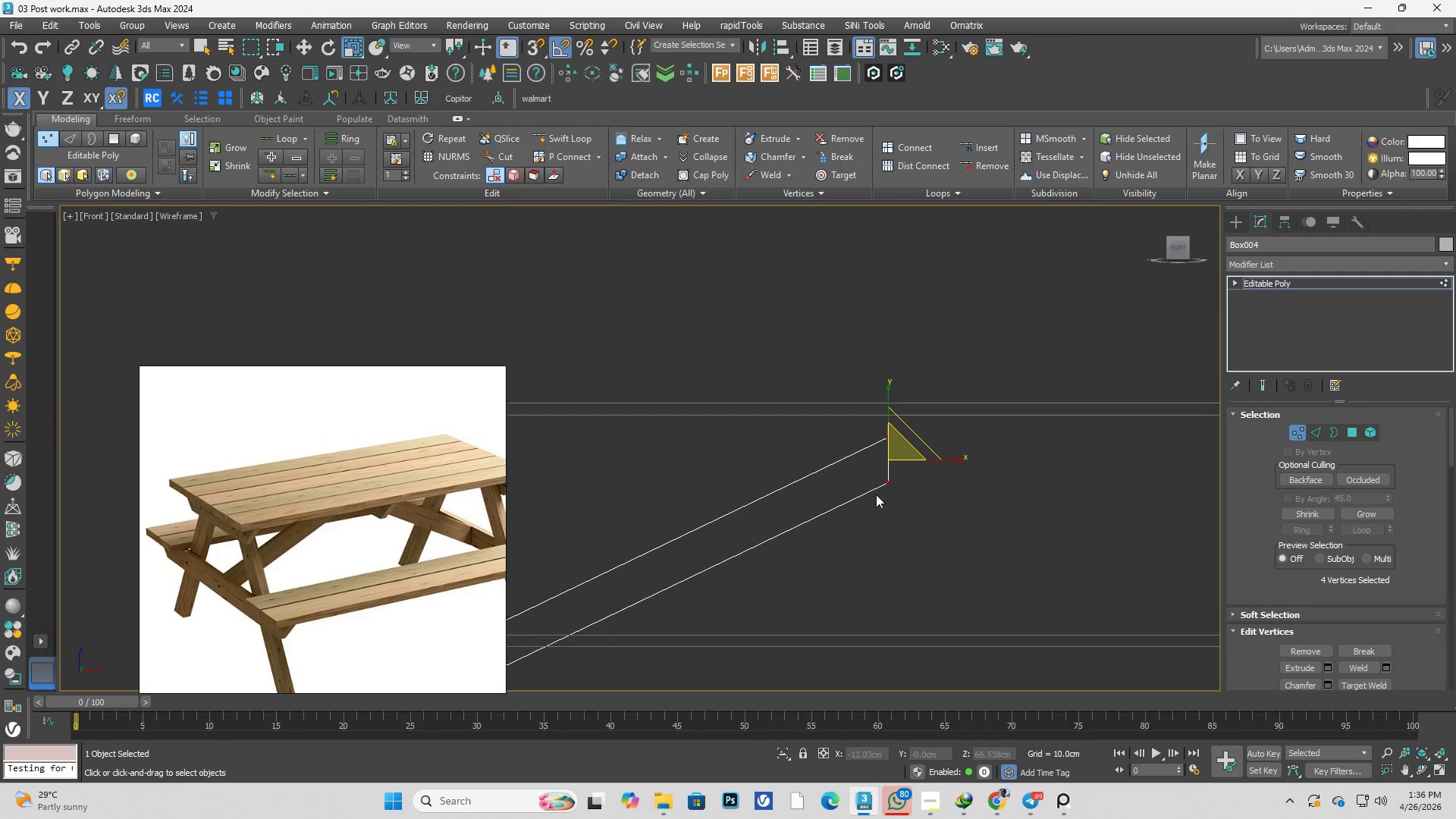 
type(sw)
 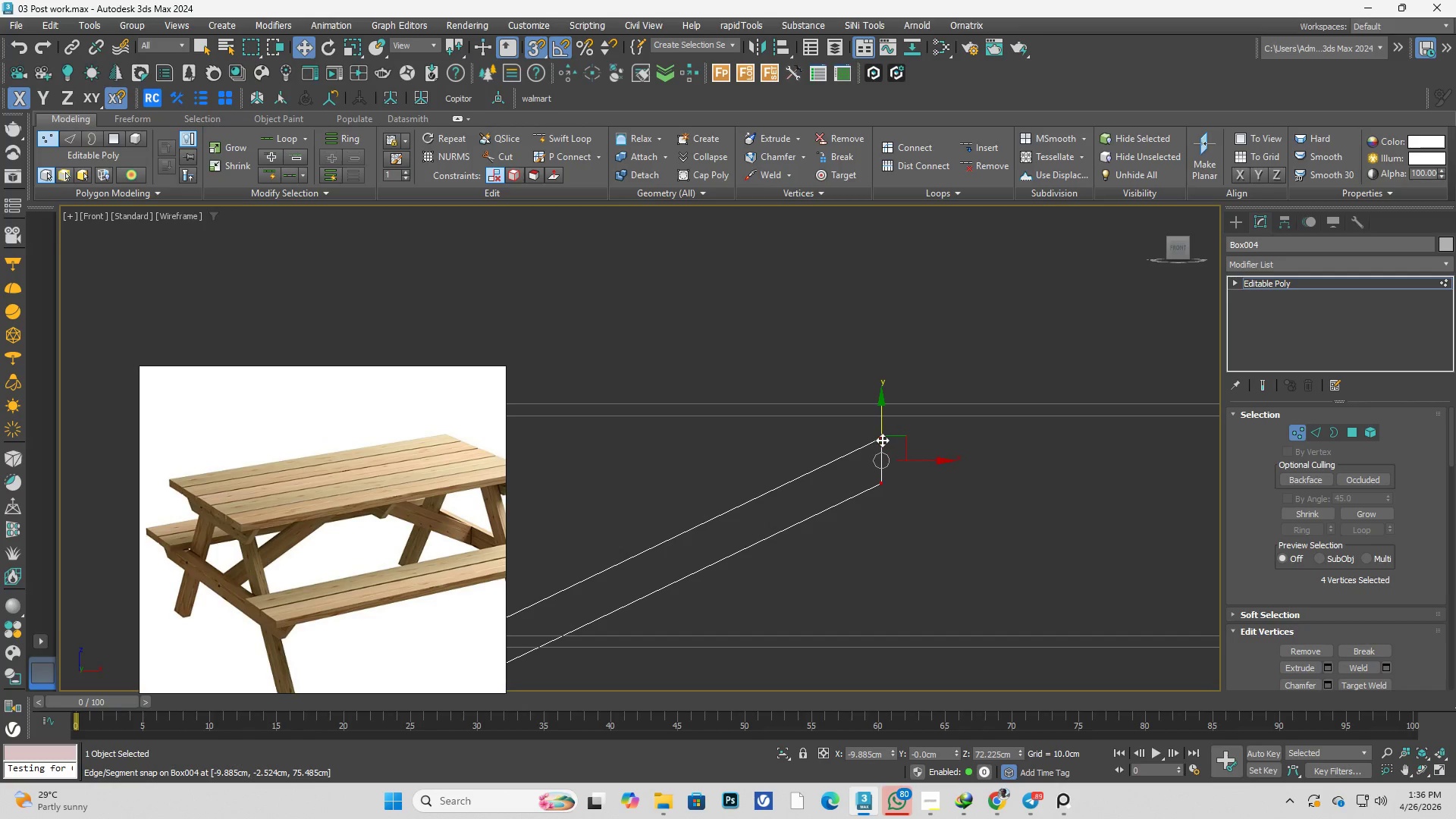 
left_click_drag(start_coordinate=[881, 440], to_coordinate=[884, 459])
 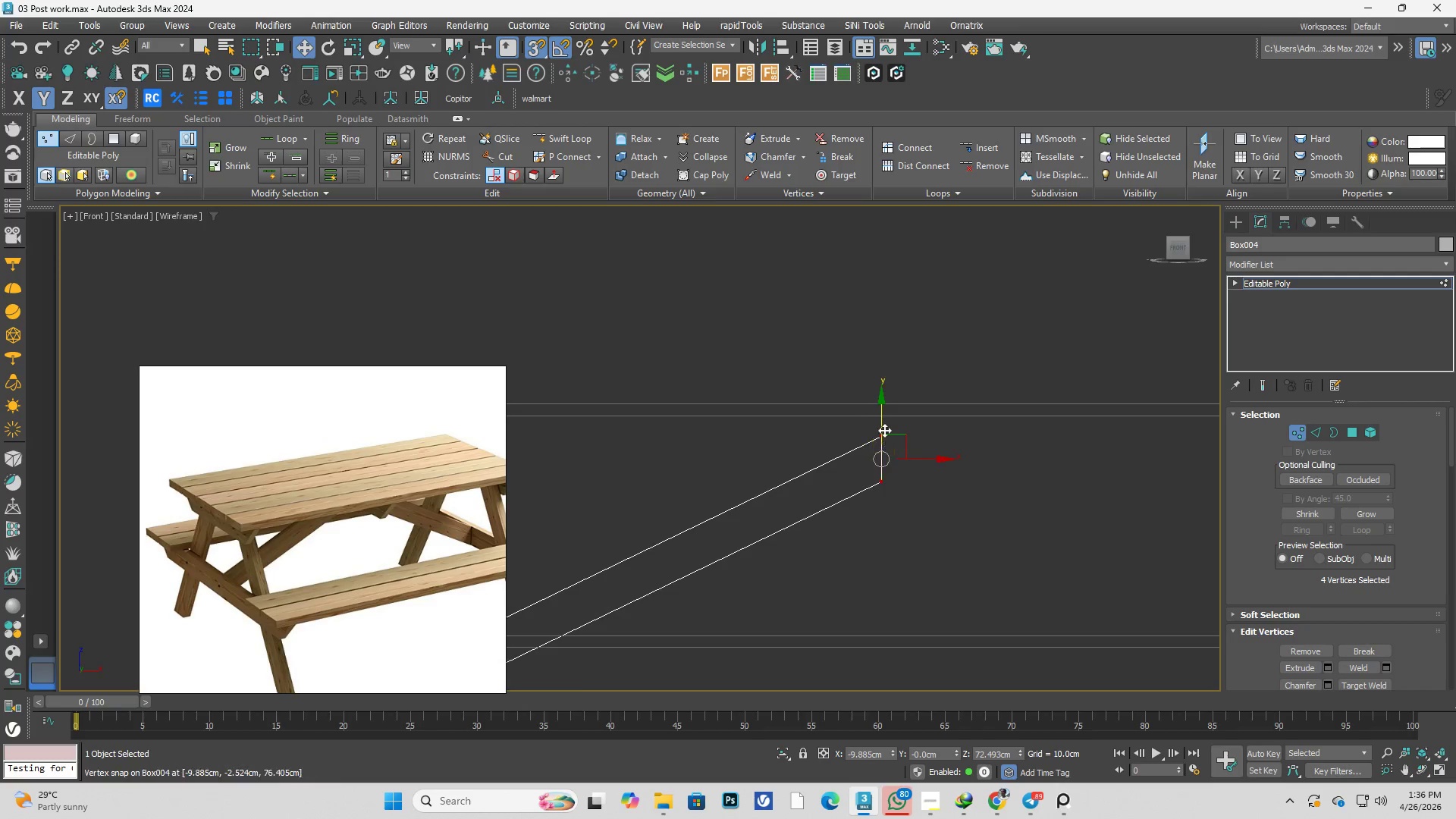 
scroll: coordinate [883, 428], scroll_direction: up, amount: 2.0
 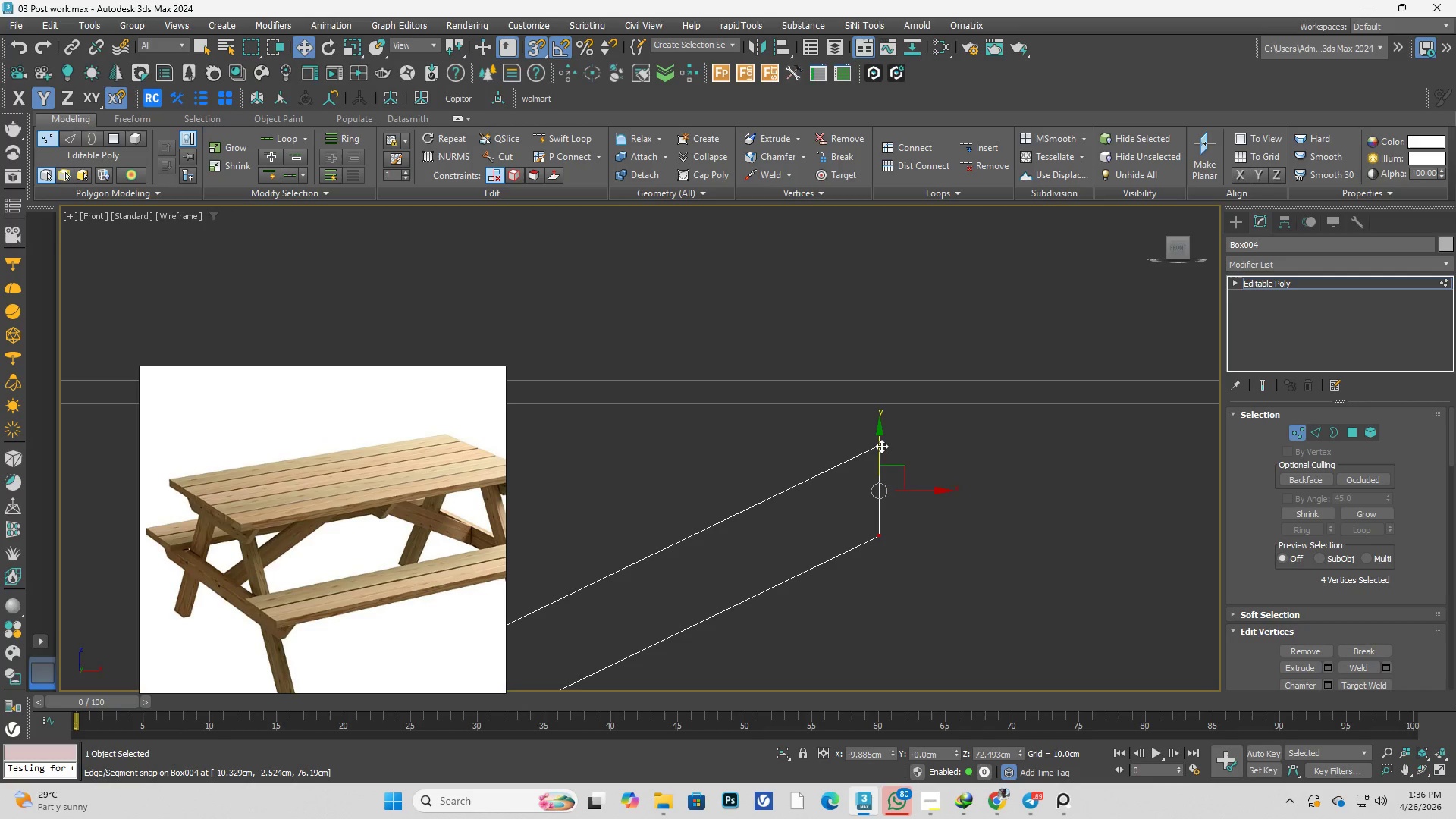 
left_click_drag(start_coordinate=[881, 446], to_coordinate=[890, 420])
 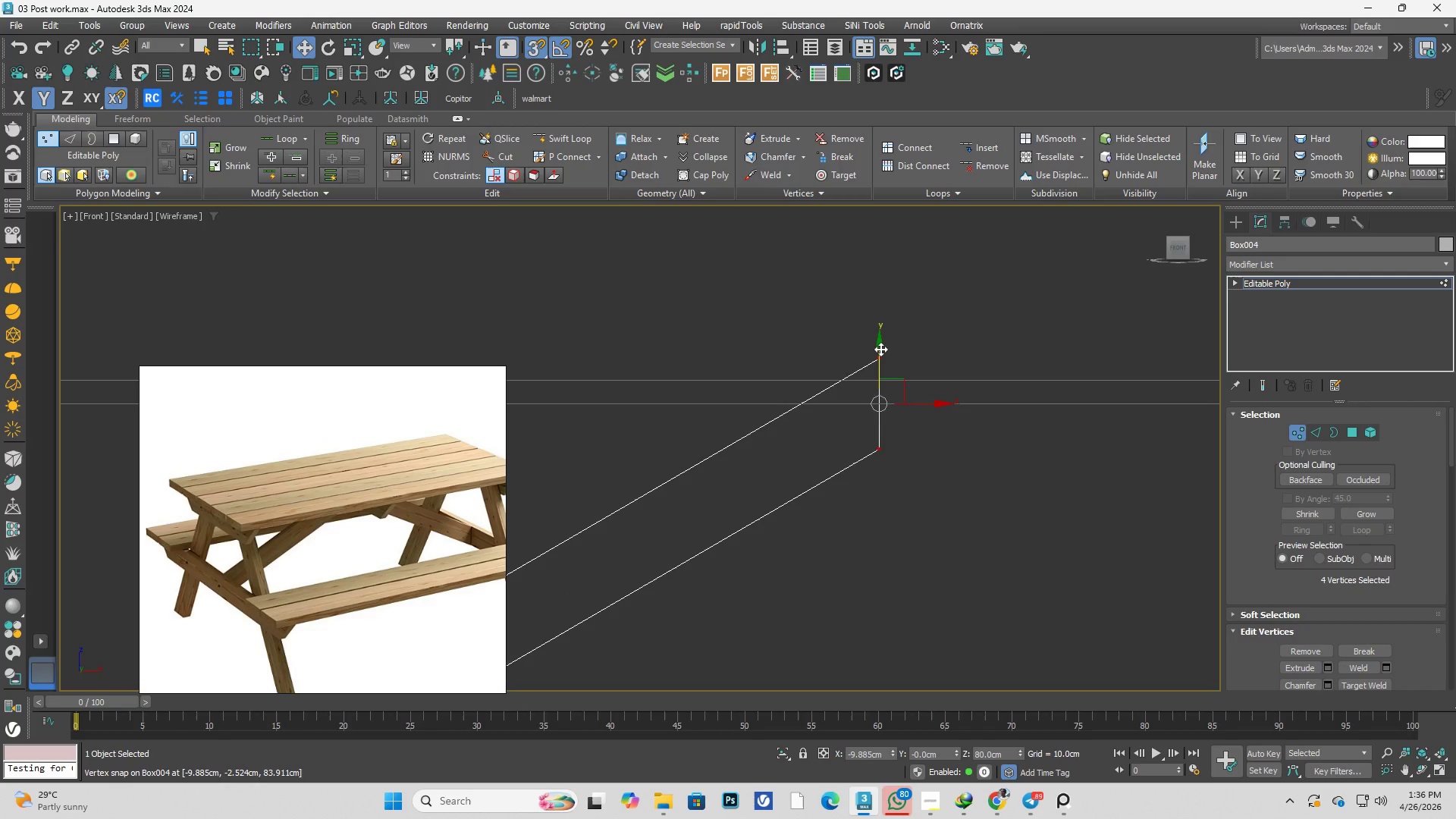 
left_click_drag(start_coordinate=[880, 349], to_coordinate=[944, 483])
 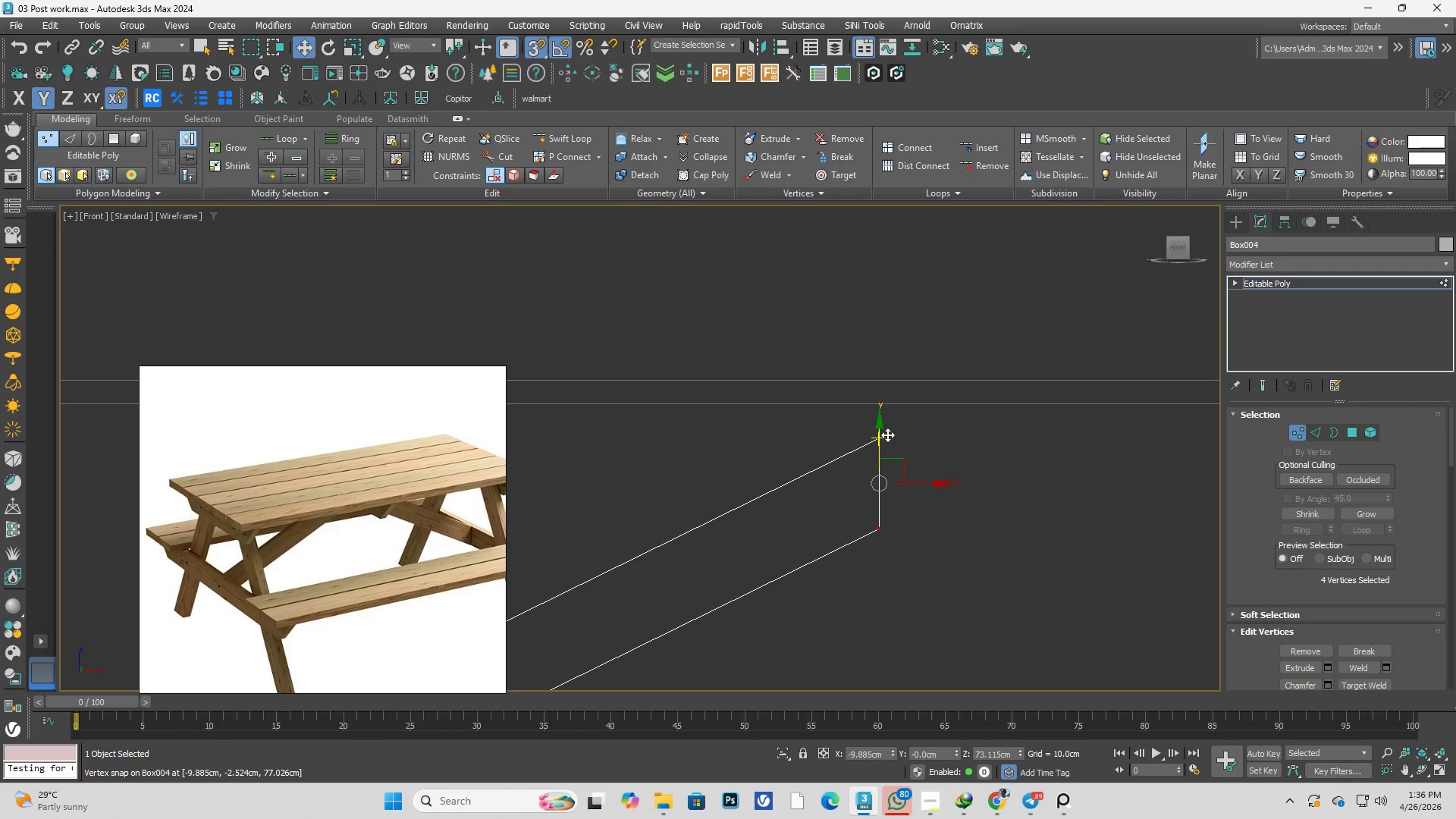 
left_click_drag(start_coordinate=[887, 435], to_coordinate=[902, 419])
 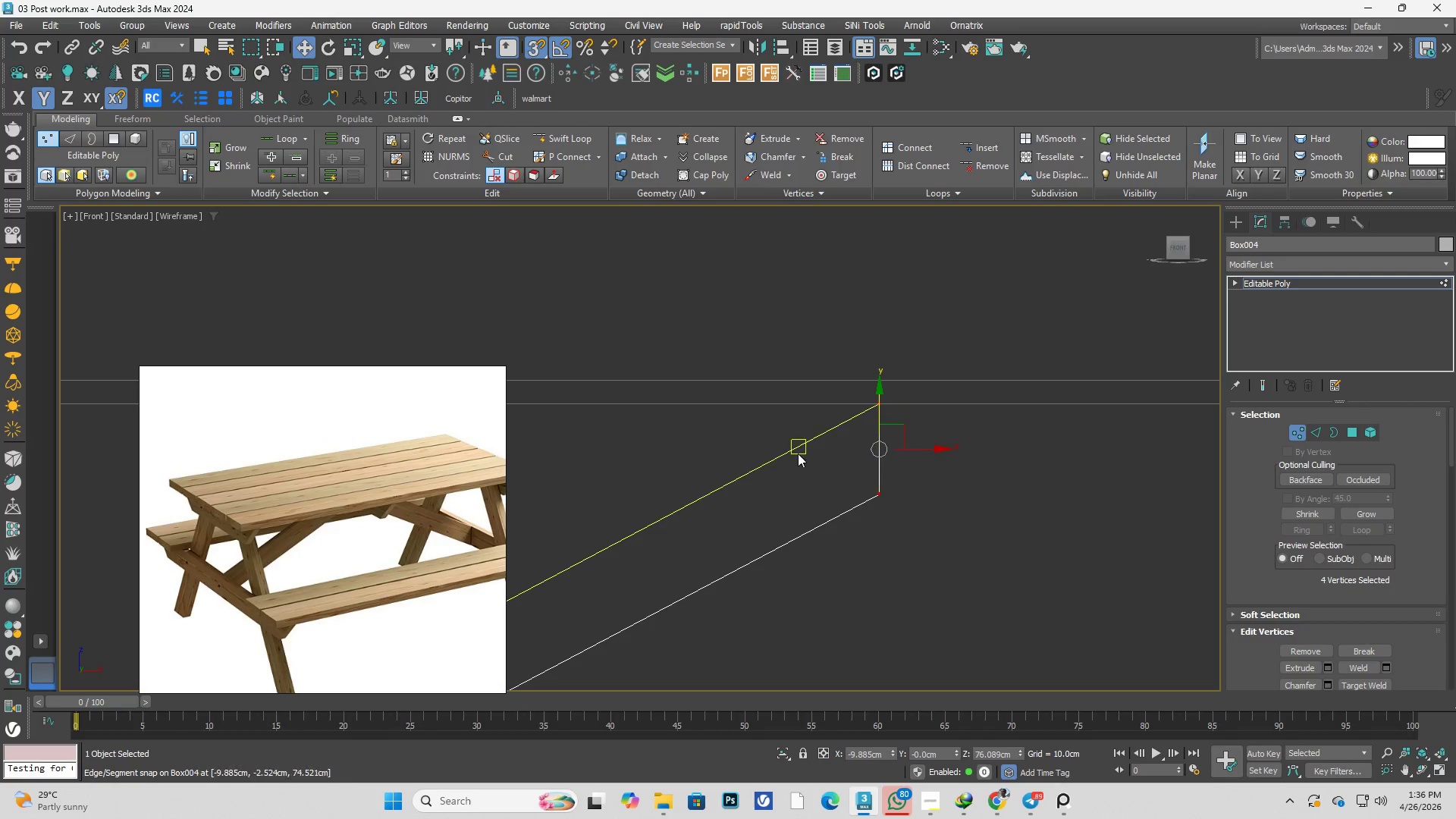 
scroll: coordinate [856, 476], scroll_direction: down, amount: 5.0
 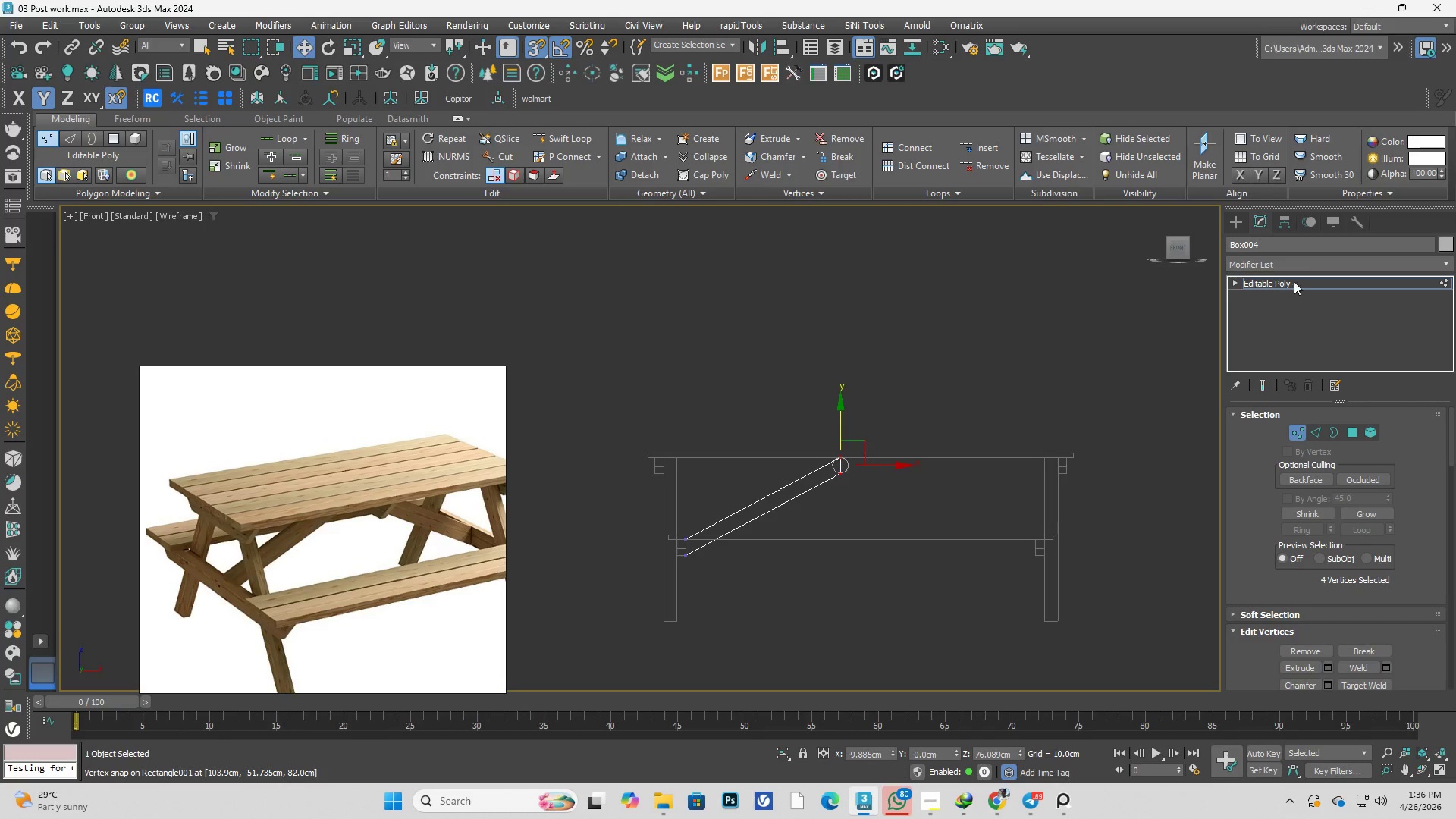 
left_click([1311, 268])
 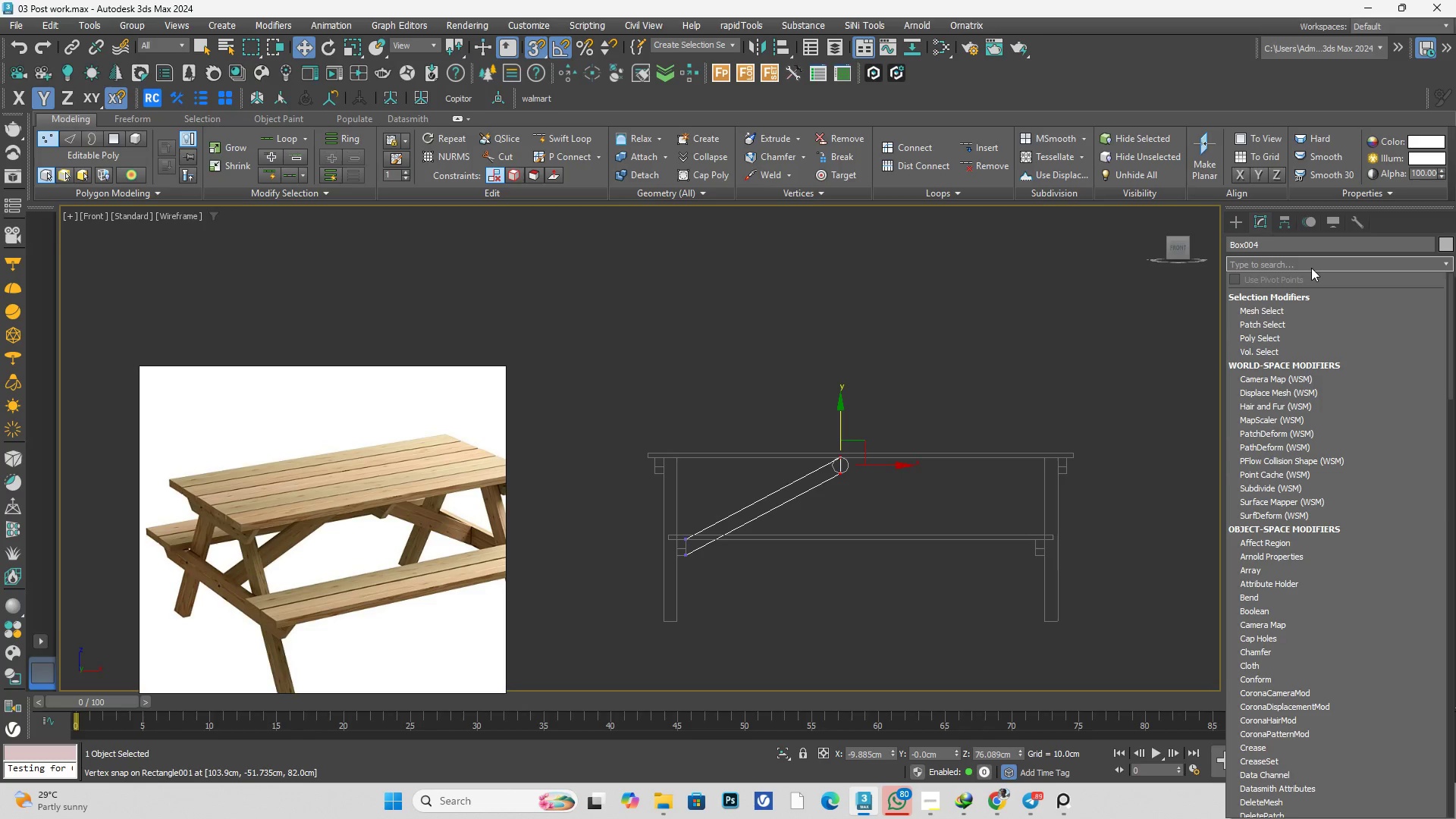 
type(sy)
 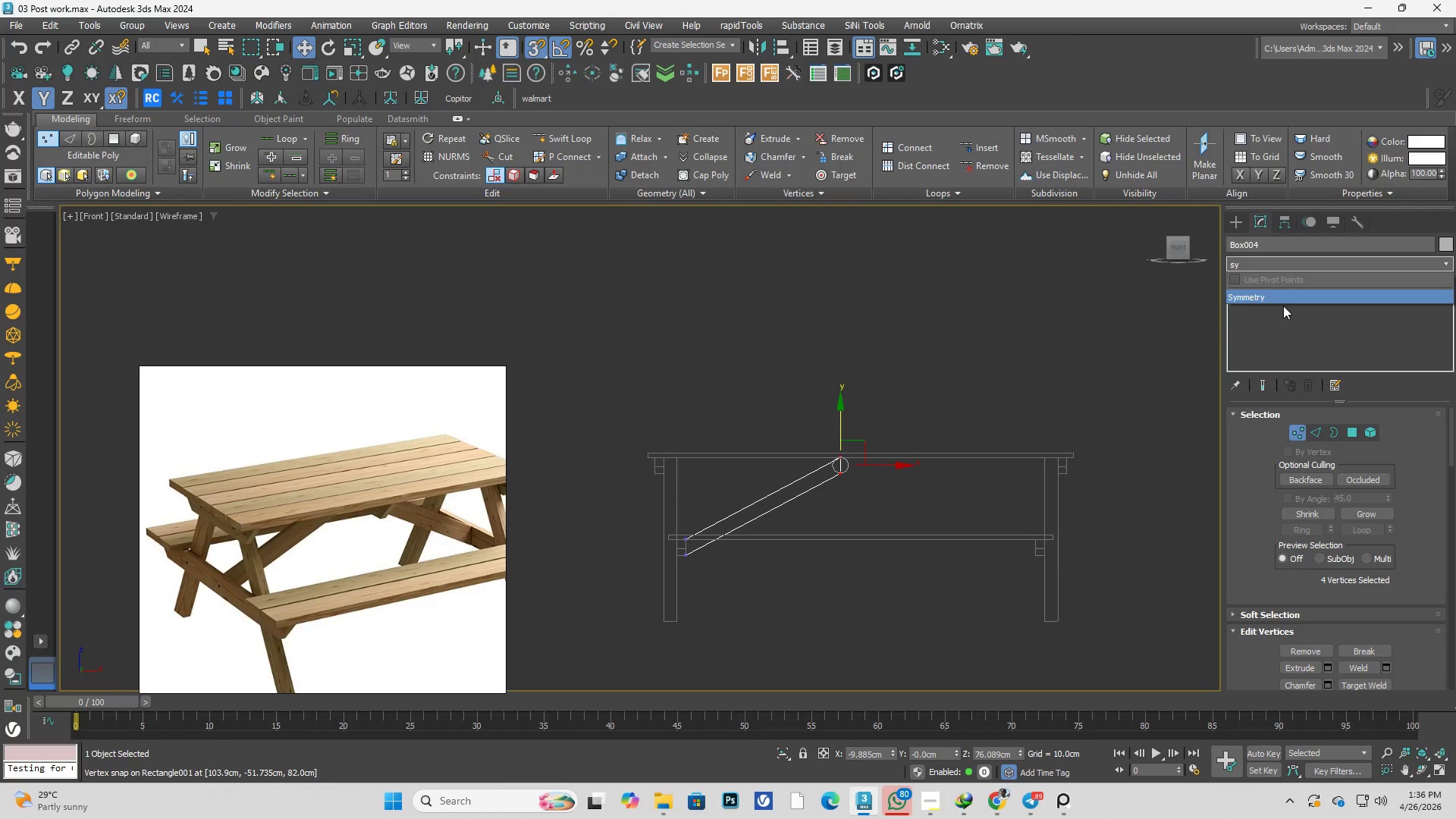 
left_click([1283, 302])
 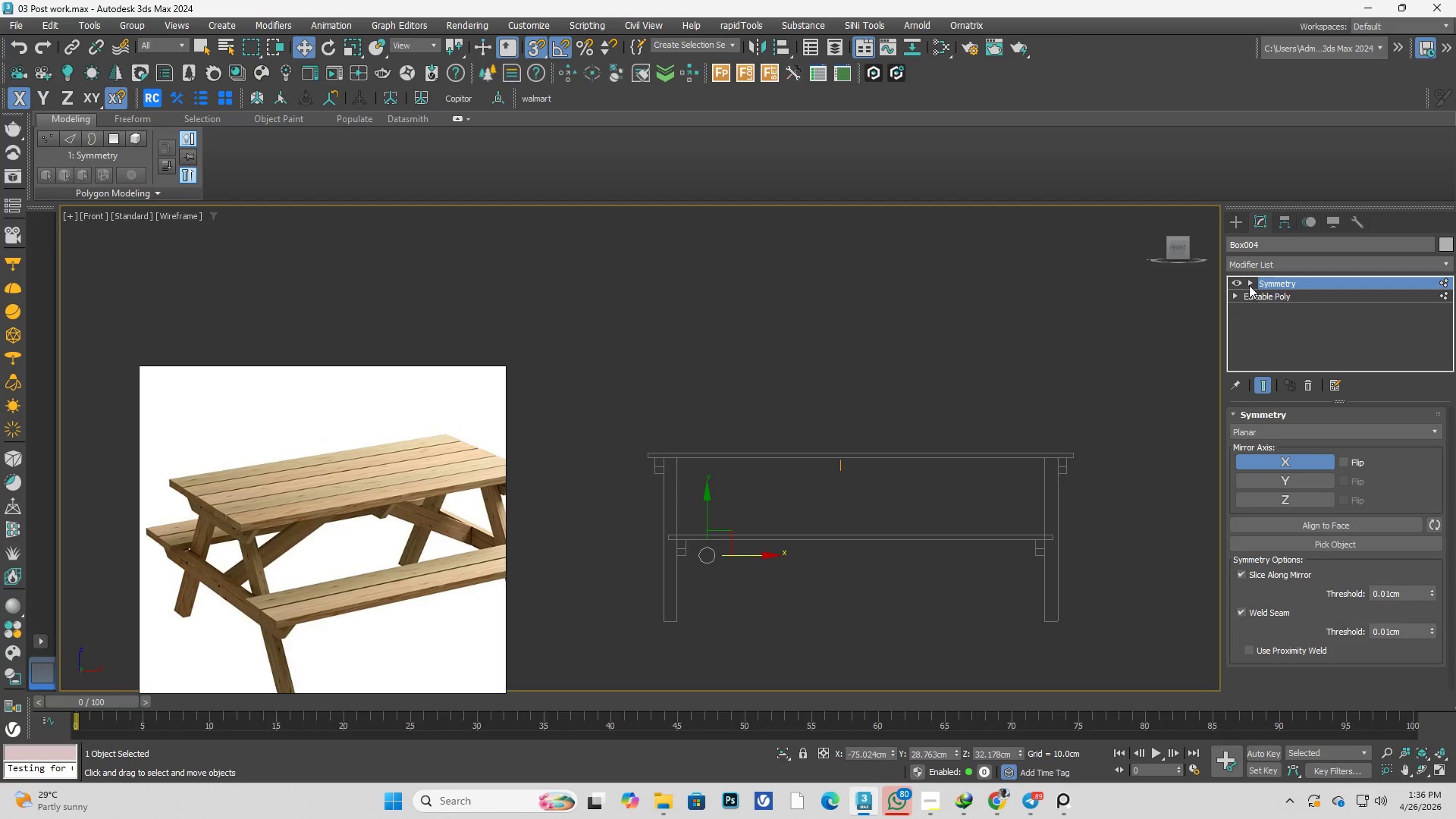 
double_click([1277, 296])
 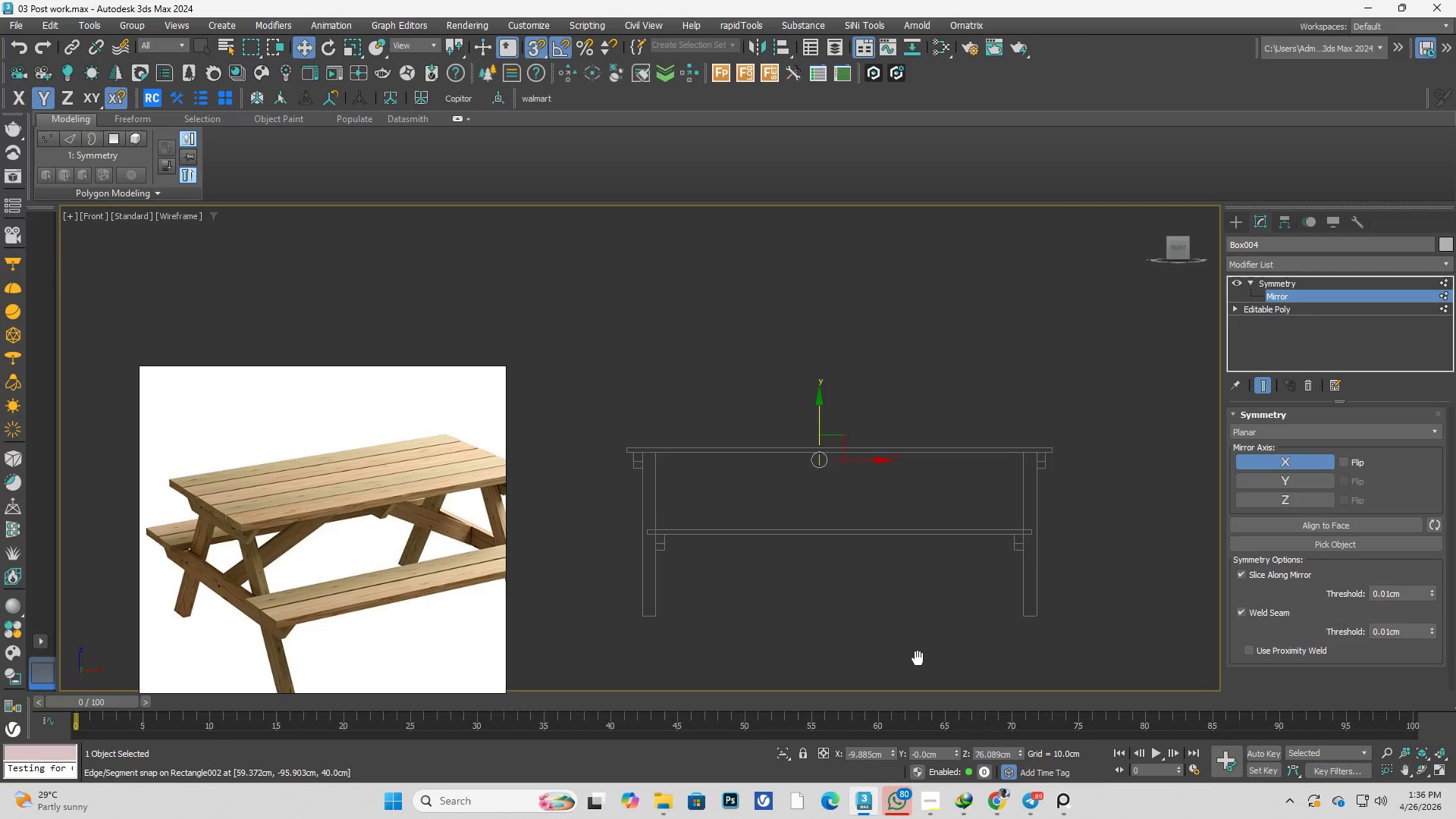 
key(W)
 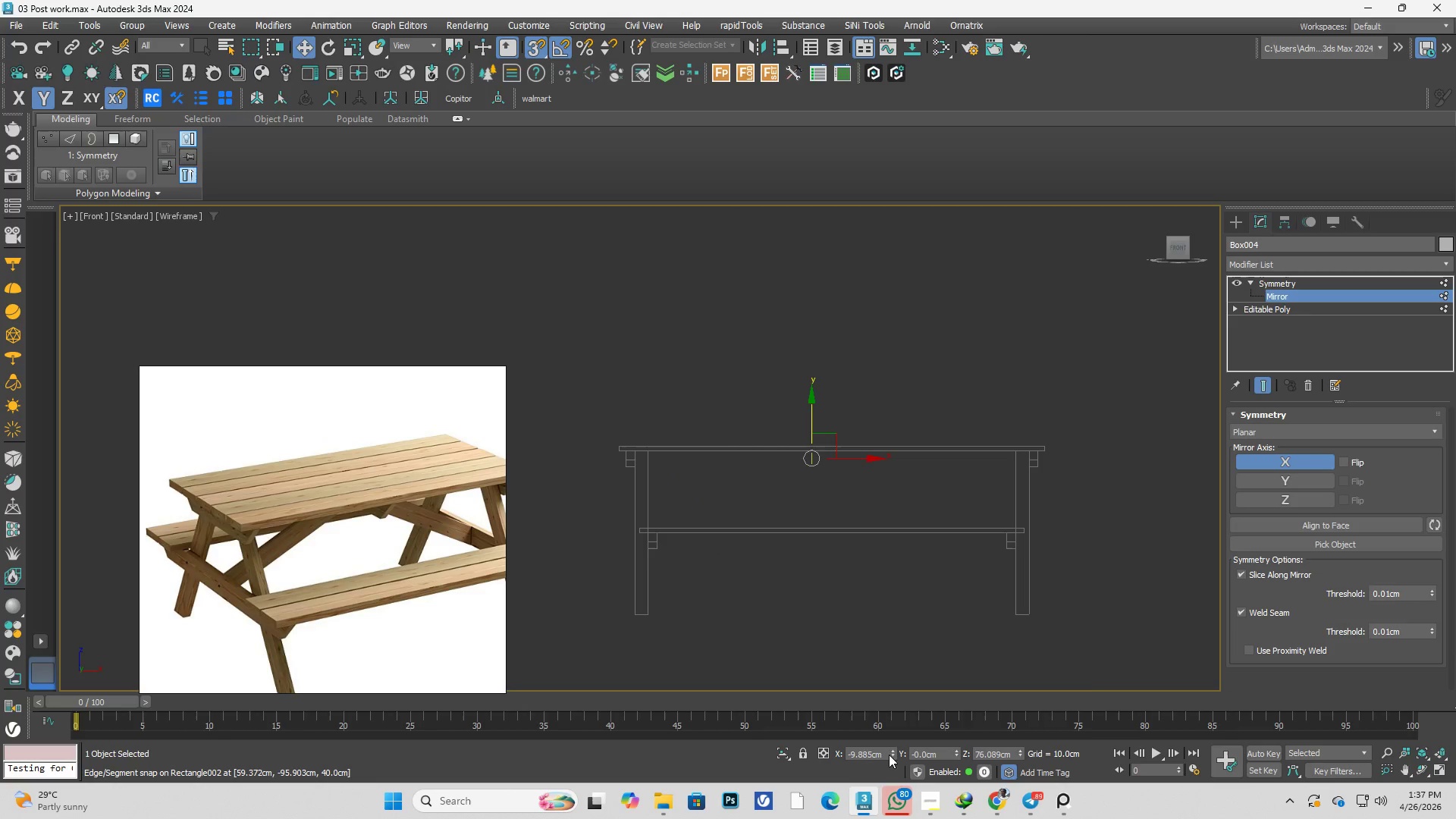 
right_click([886, 758])
 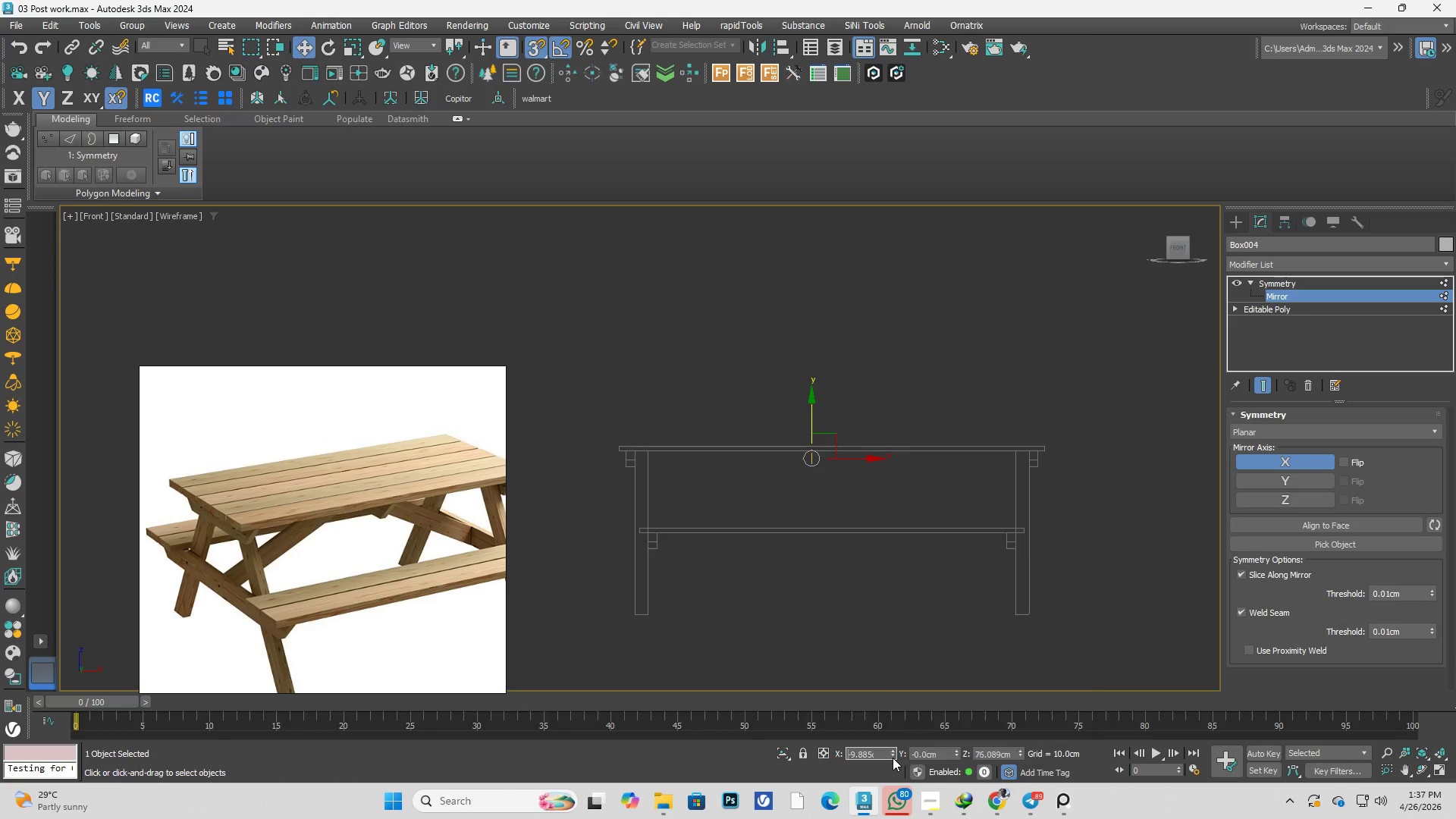 
right_click([893, 758])
 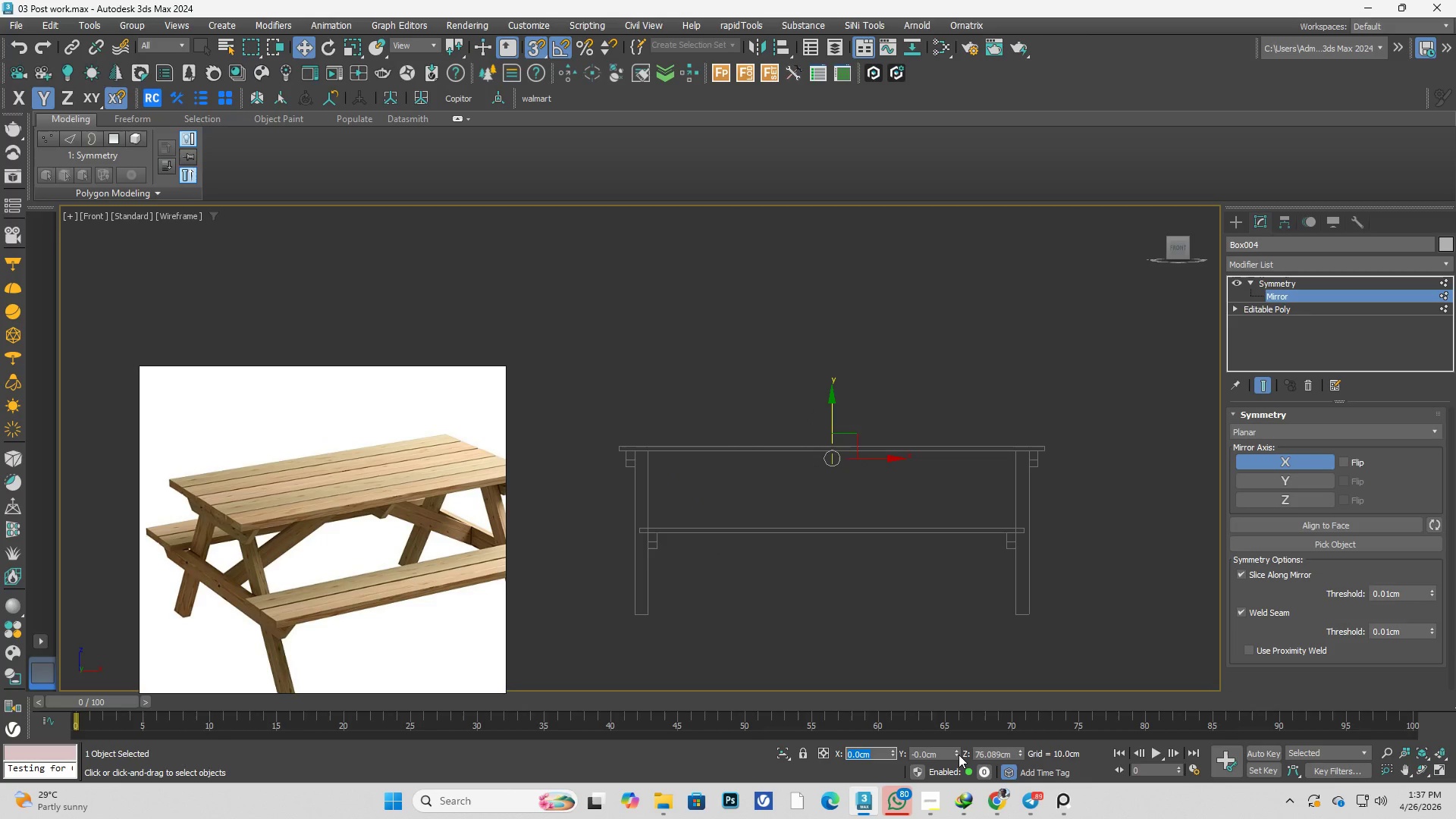 
right_click([959, 755])
 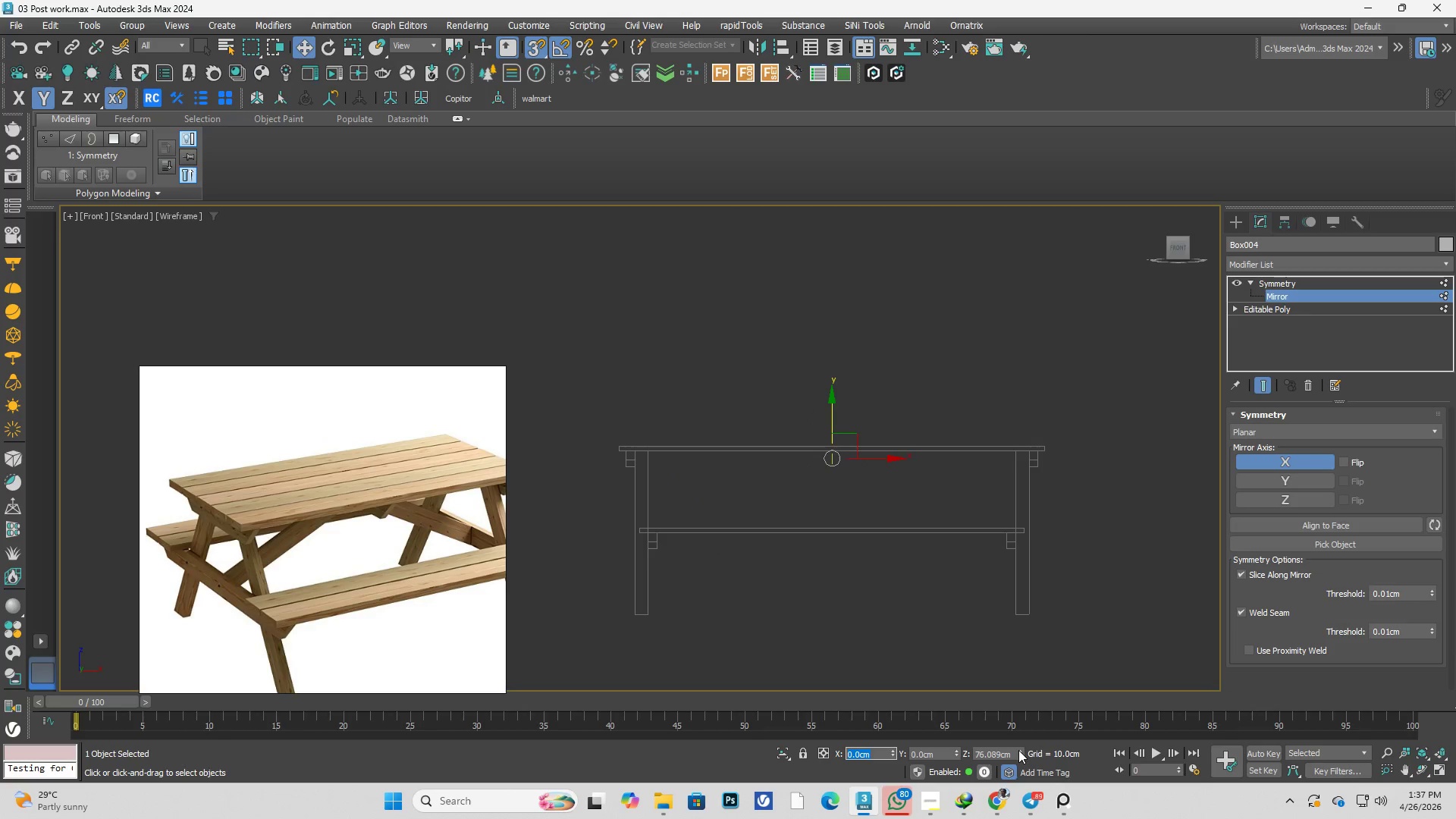 
right_click([1018, 750])
 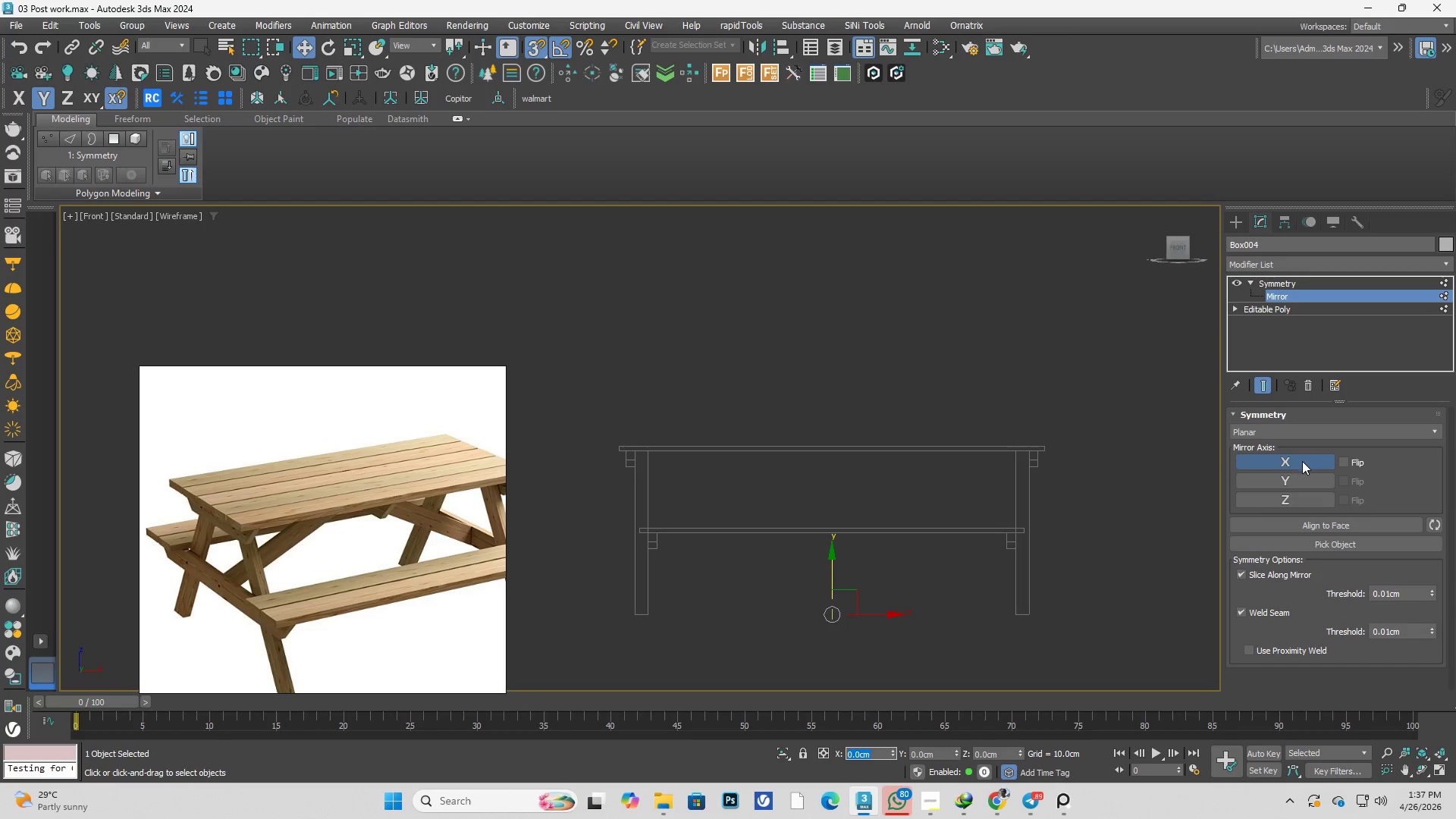 
left_click([1302, 461])
 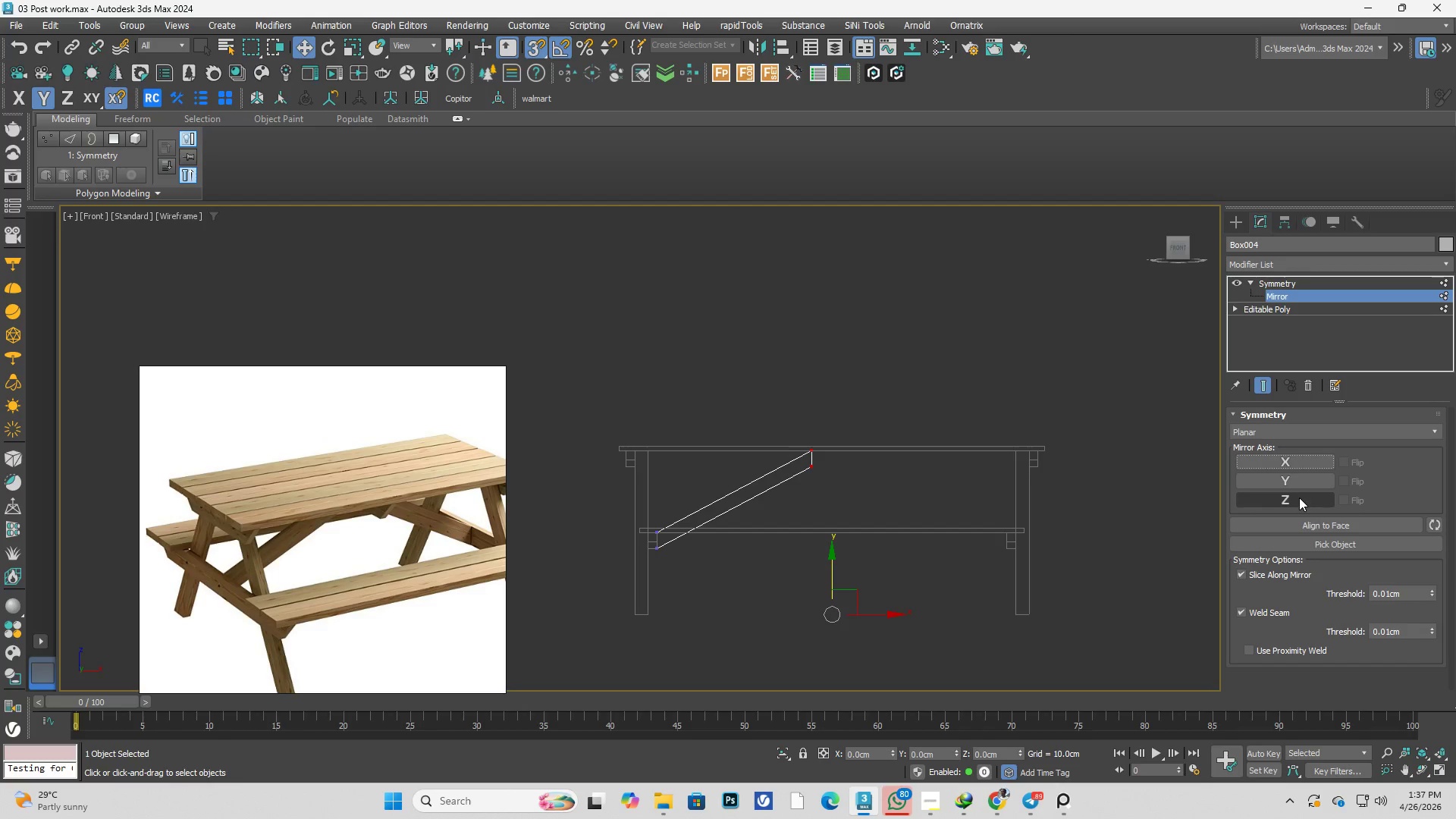 
left_click([1299, 497])
 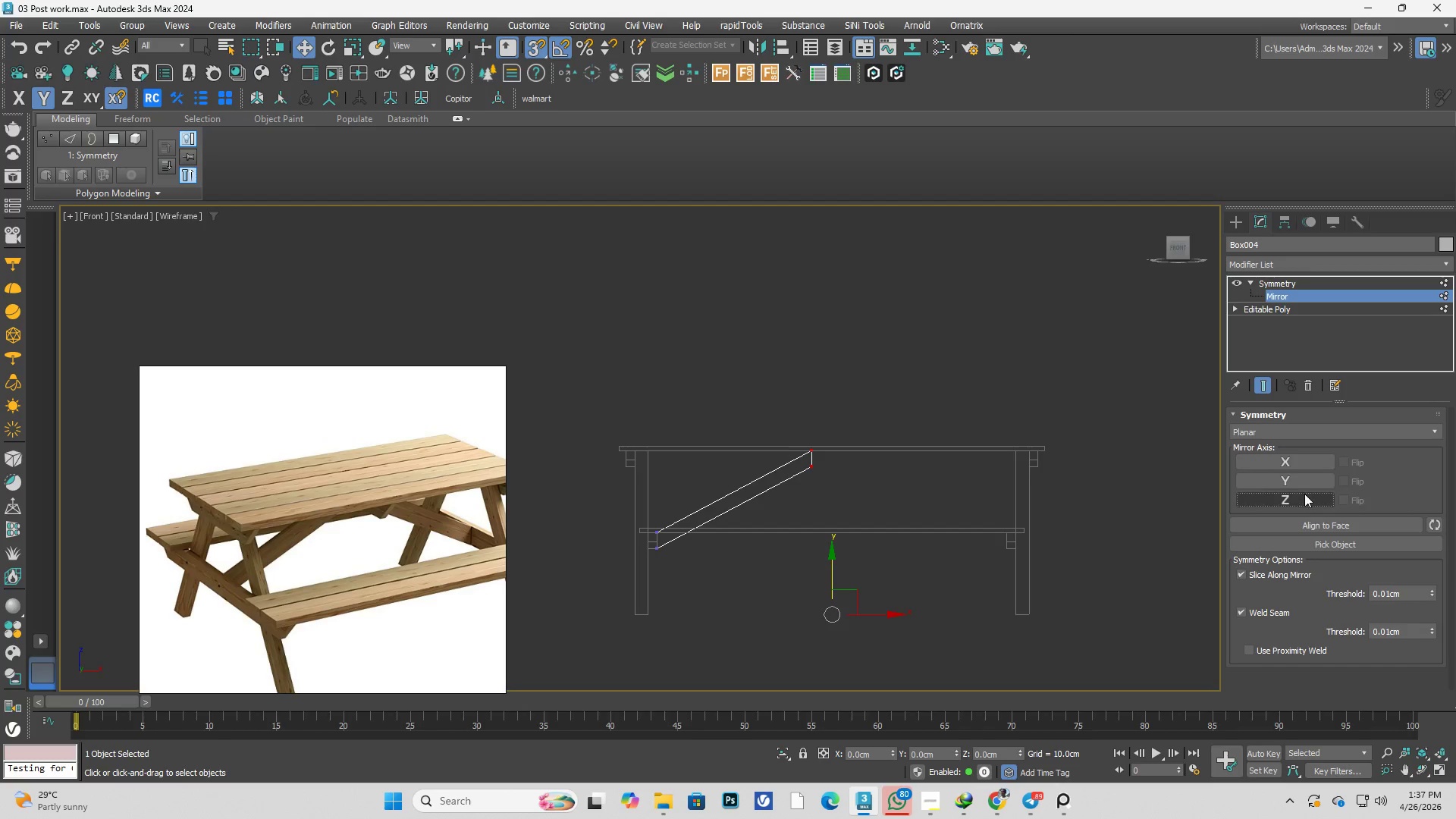 
double_click([1305, 490])
 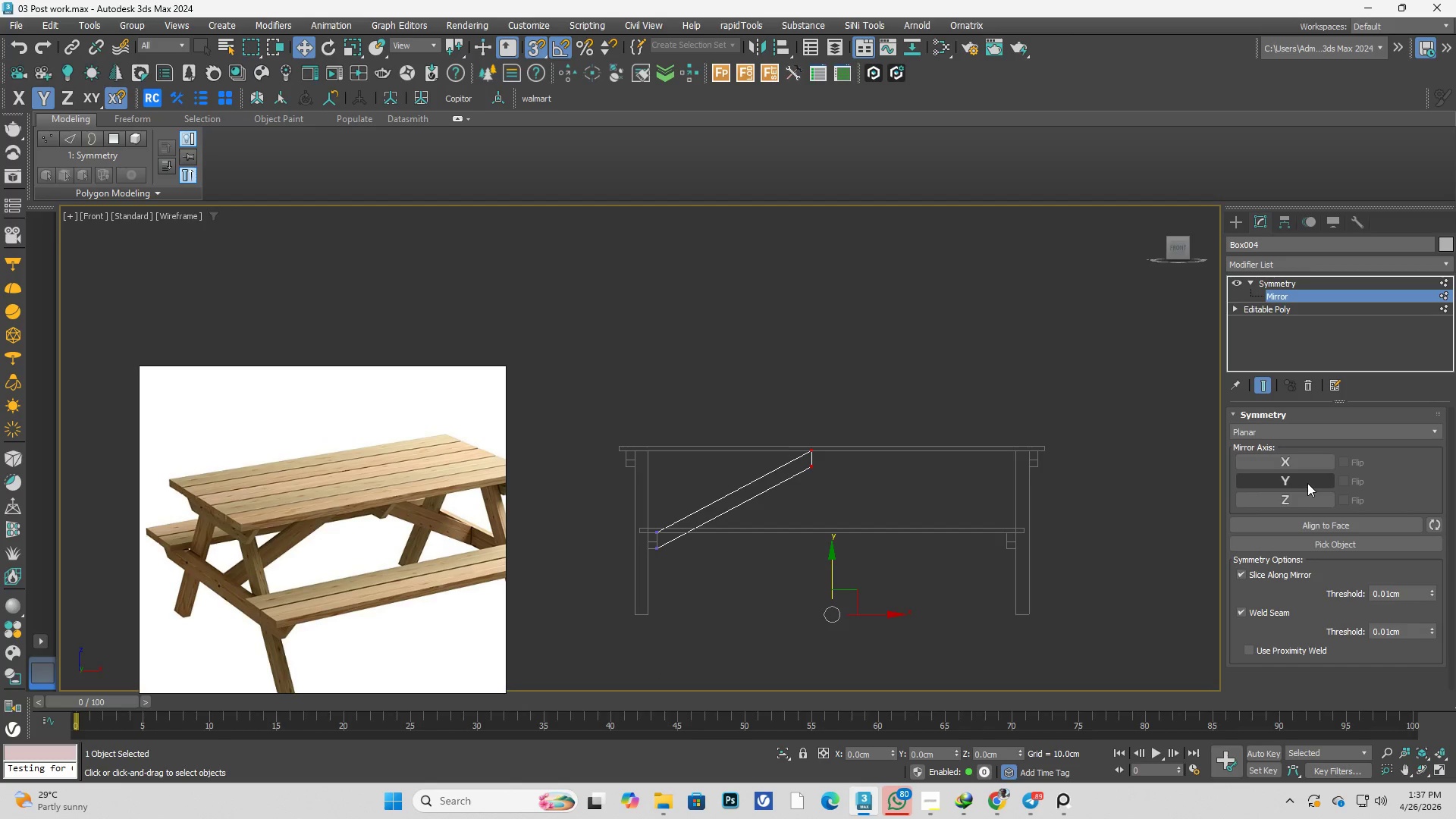 
triple_click([1307, 483])
 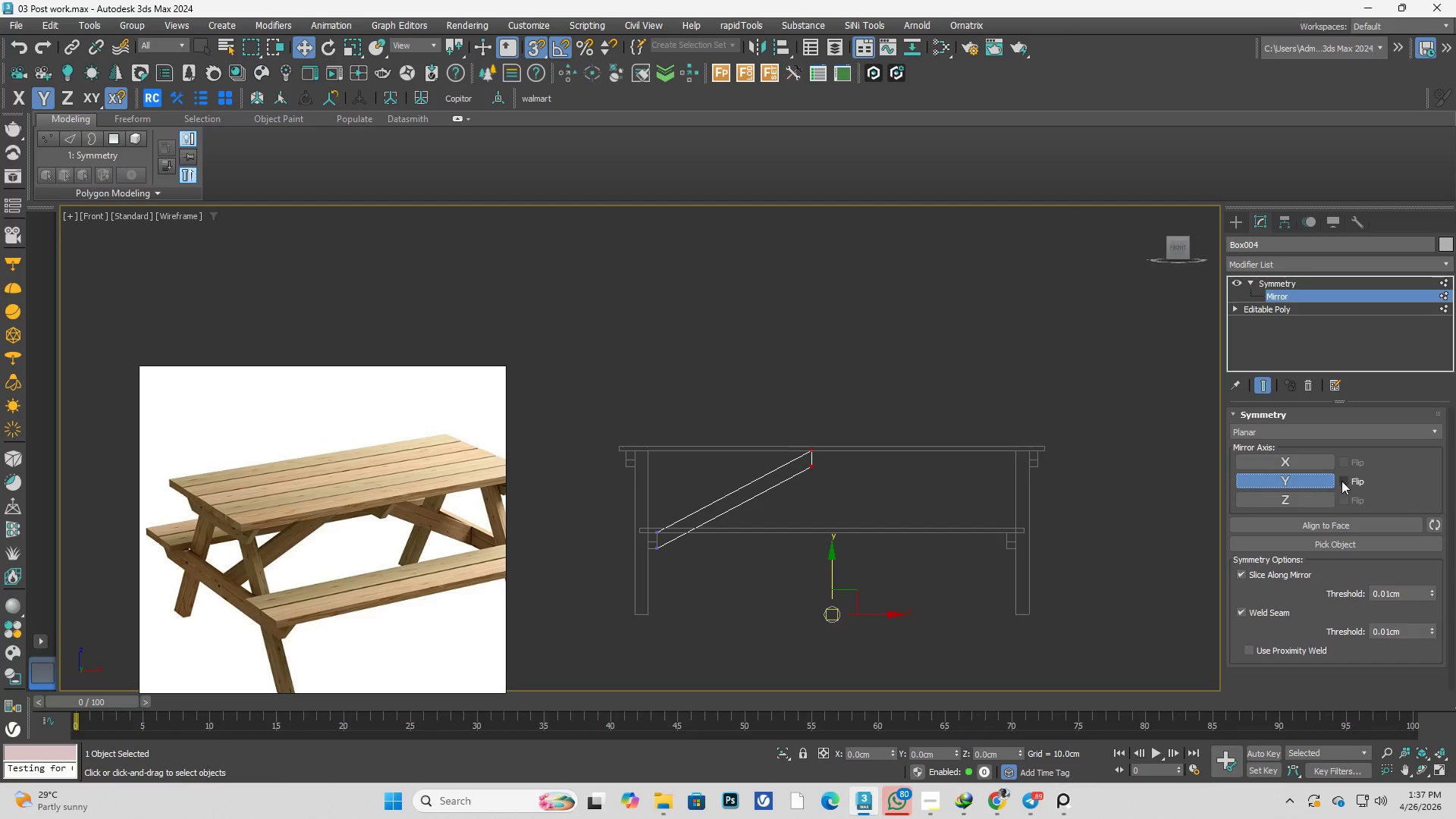 
left_click([1350, 481])
 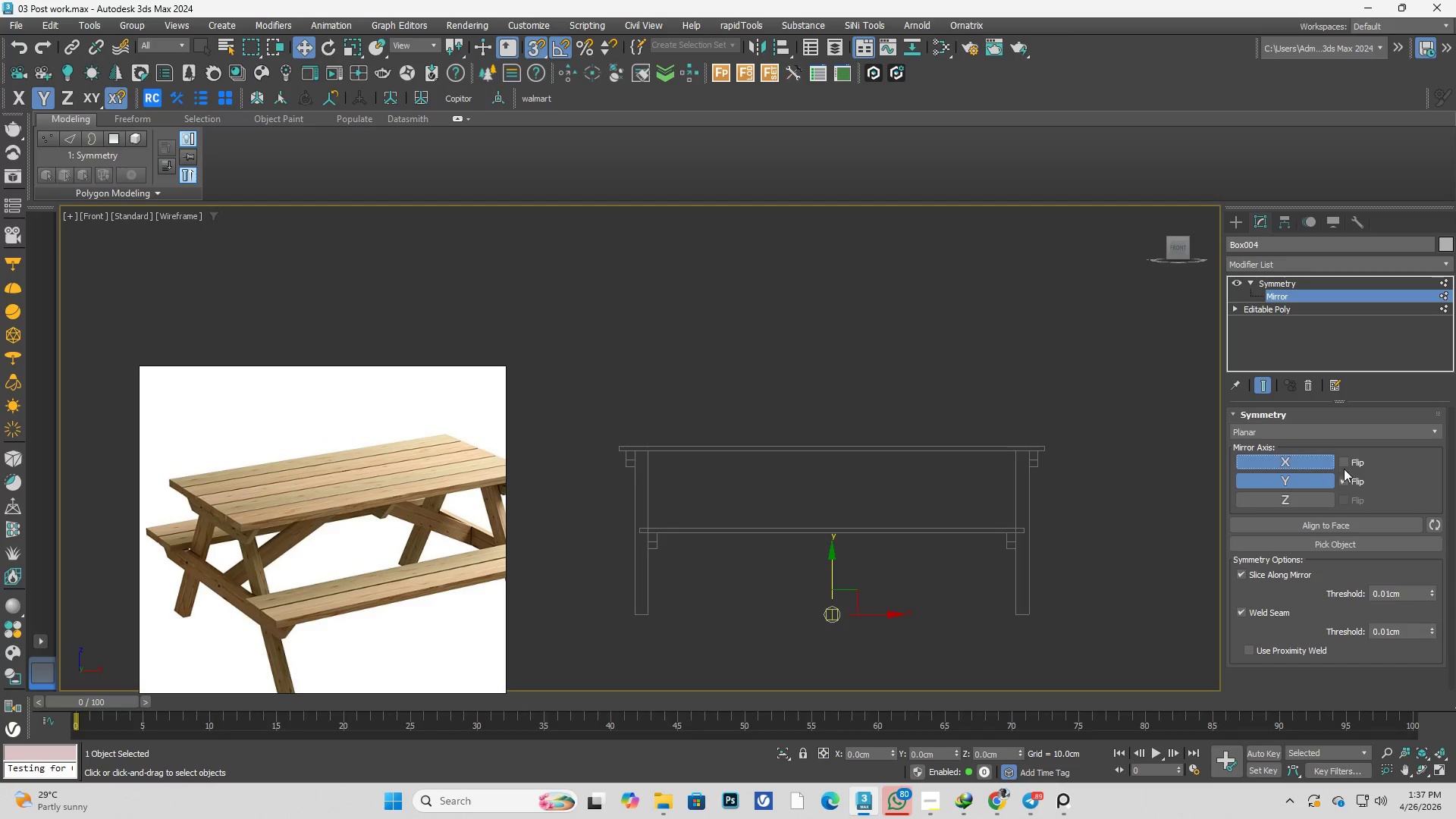 
double_click([1348, 466])
 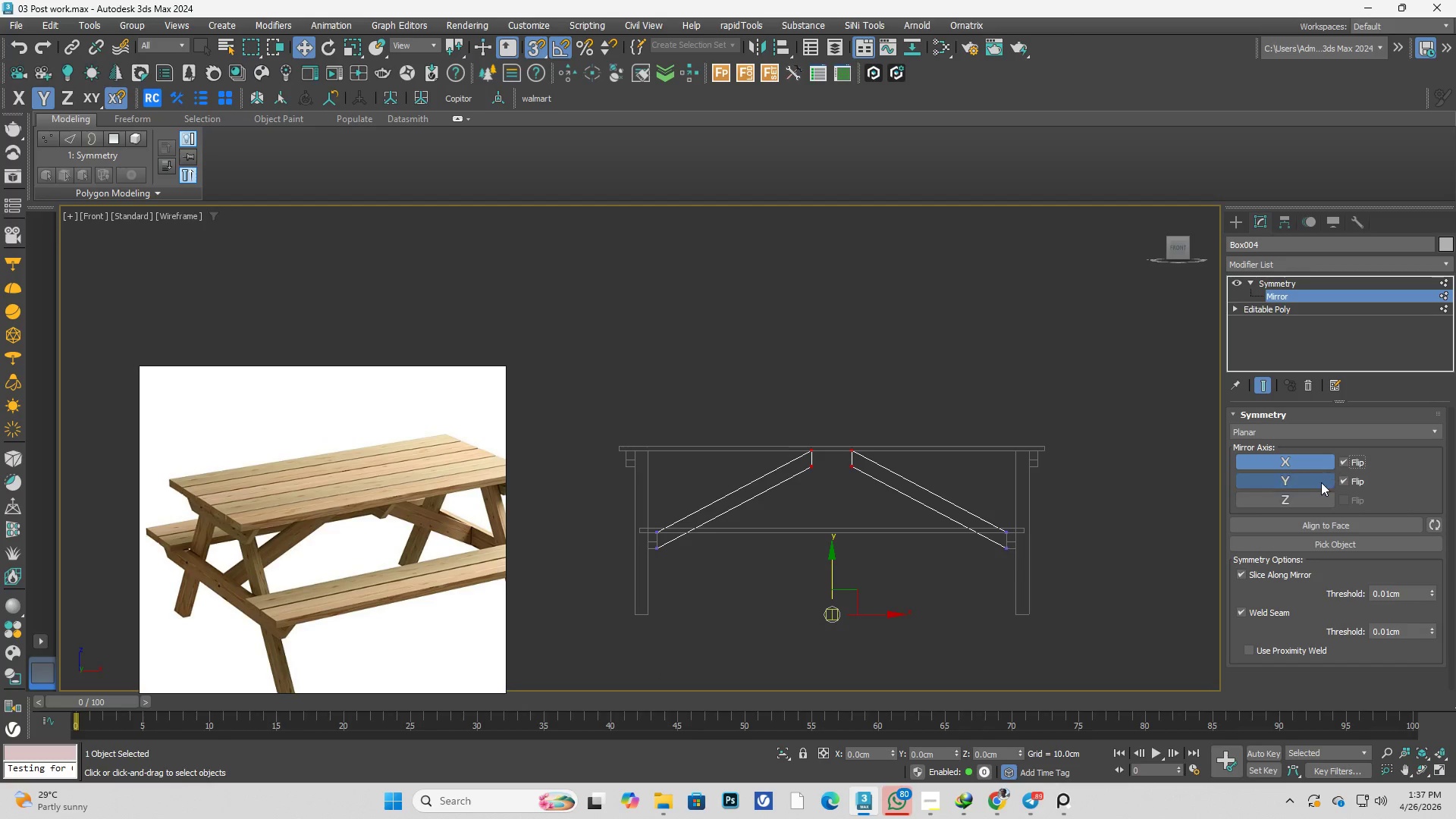 
triple_click([1320, 483])
 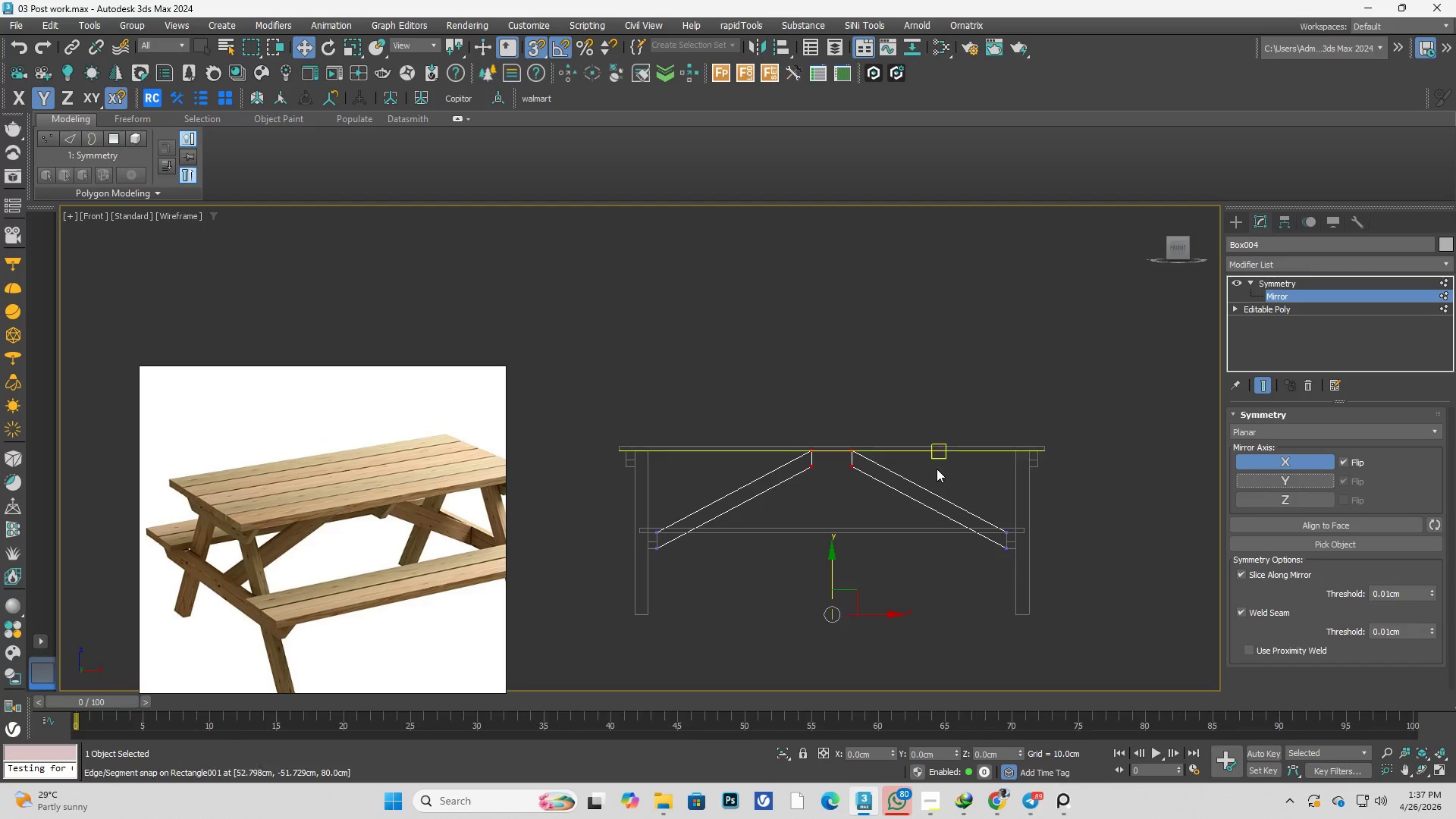 
hold_key(key=AltLeft, duration=1.25)
 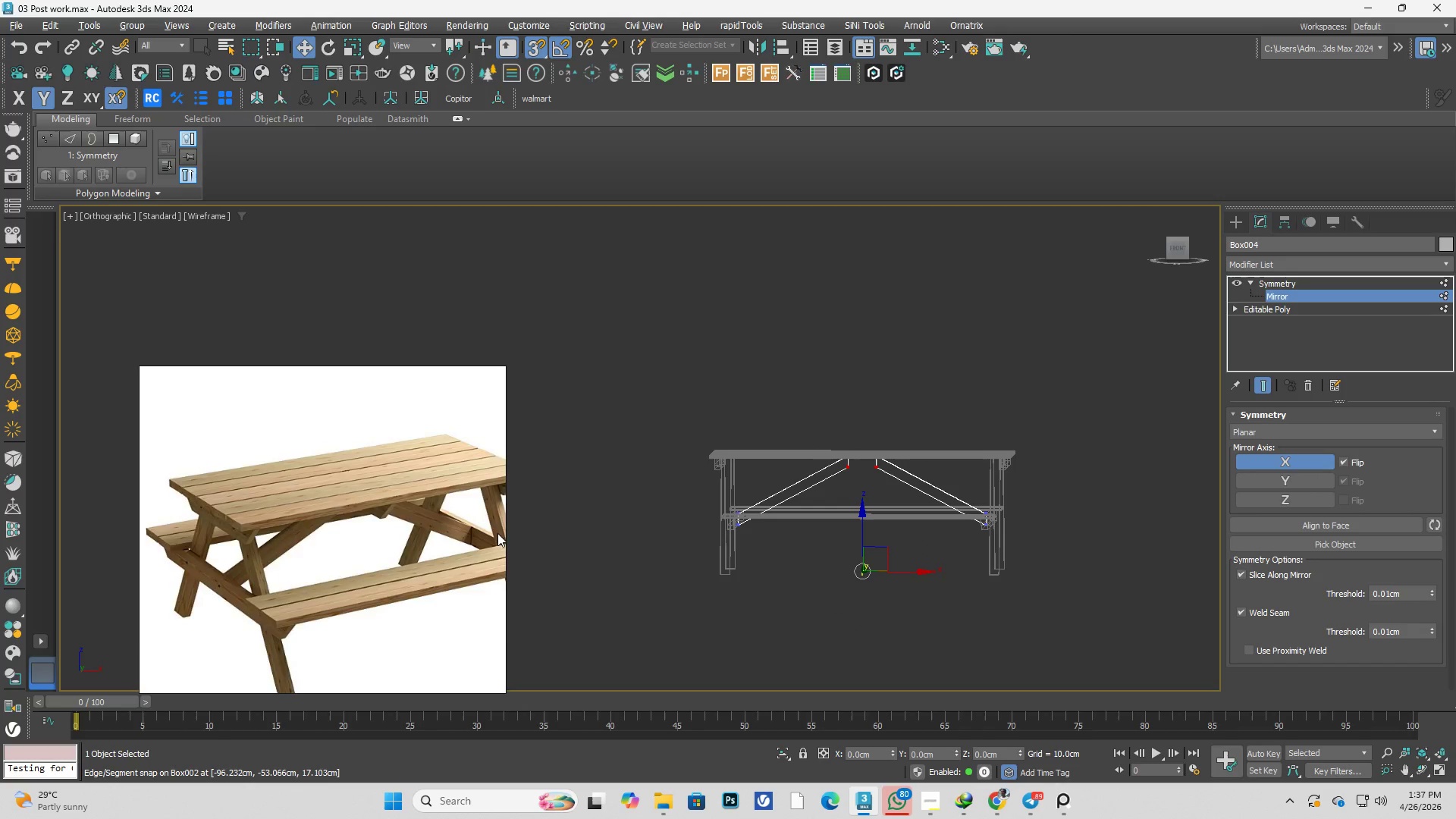 
scroll: coordinate [936, 469], scroll_direction: down, amount: 1.0
 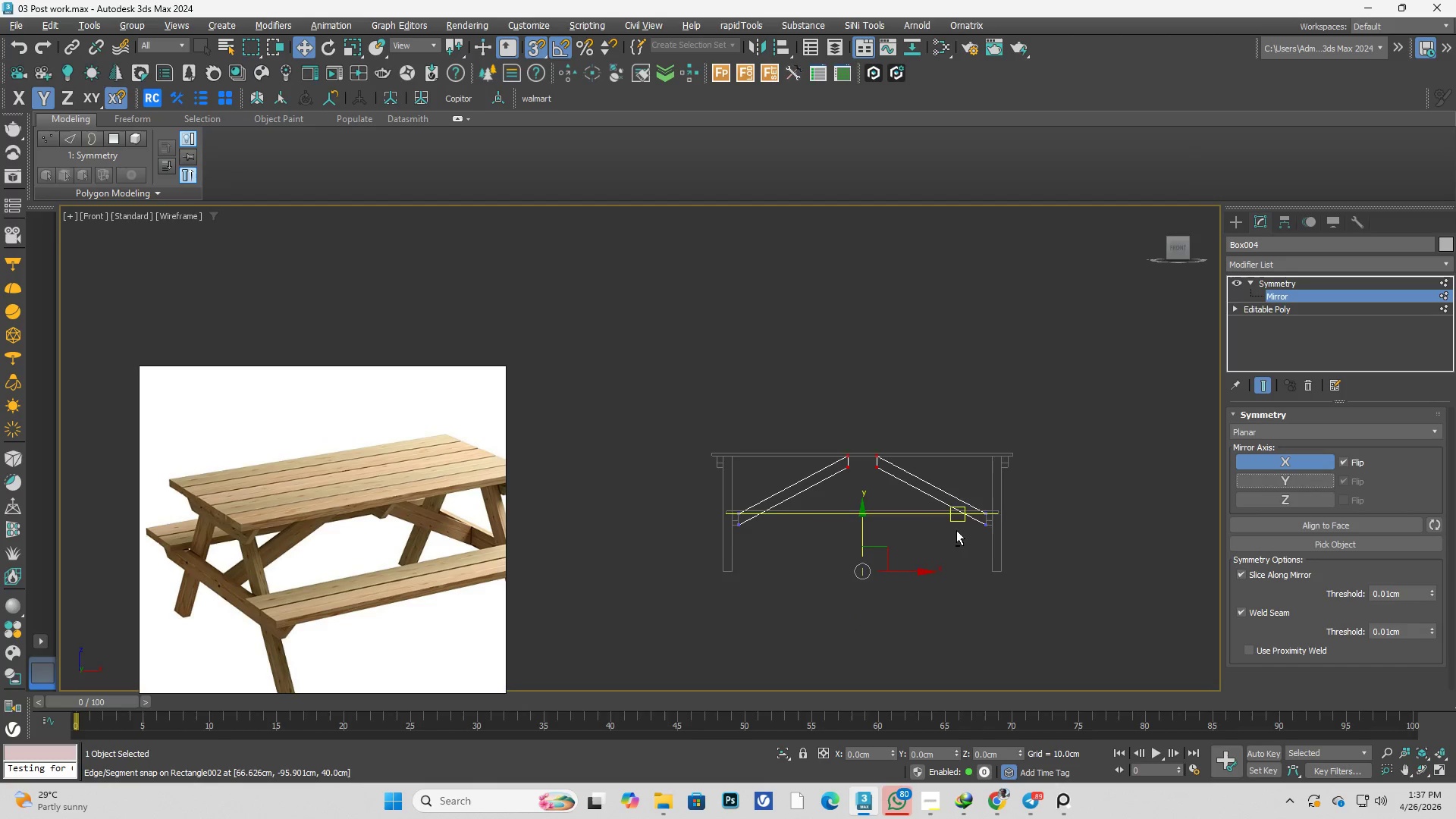 
scroll: coordinate [843, 538], scroll_direction: up, amount: 11.0
 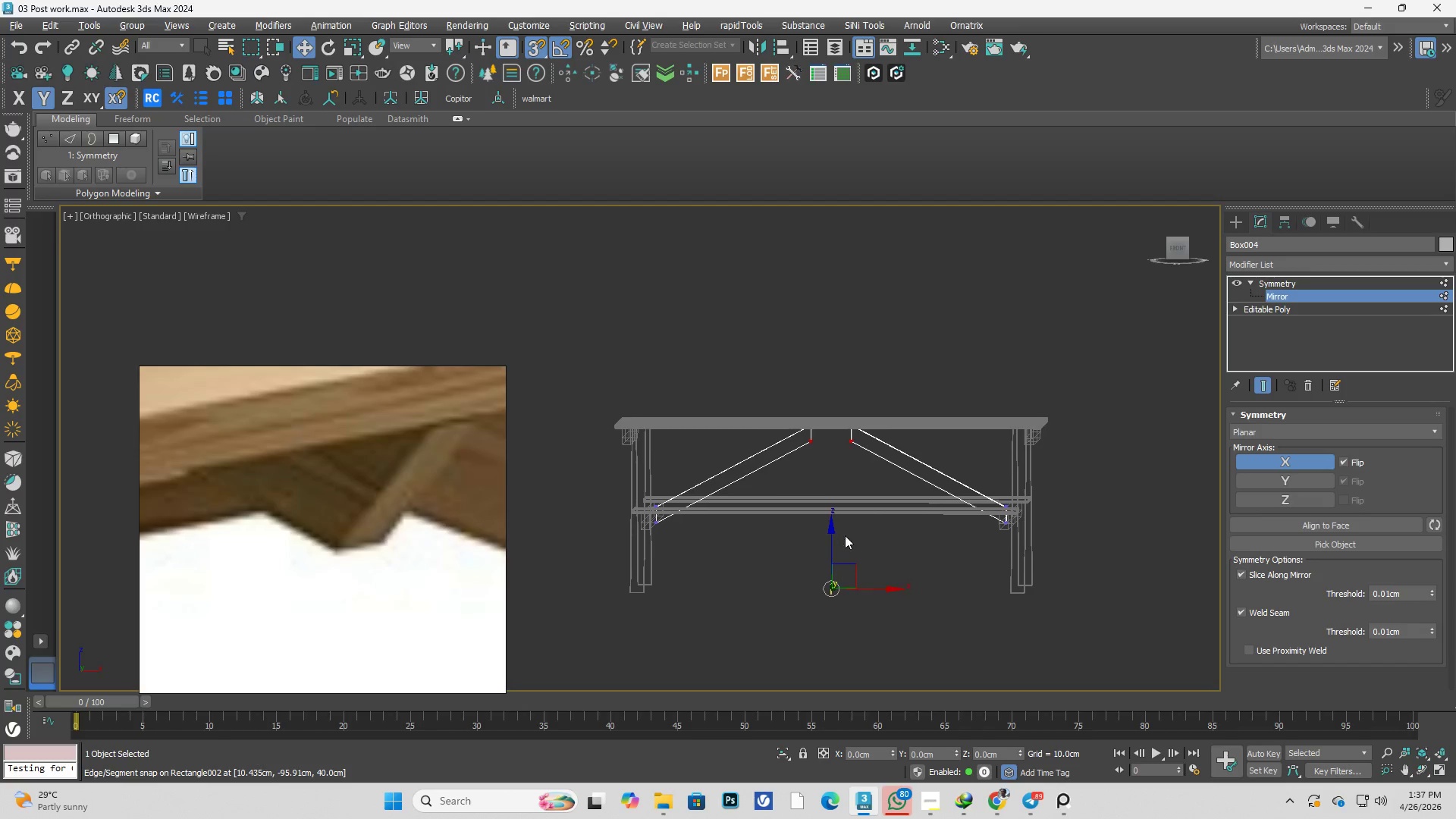 
key(F)
 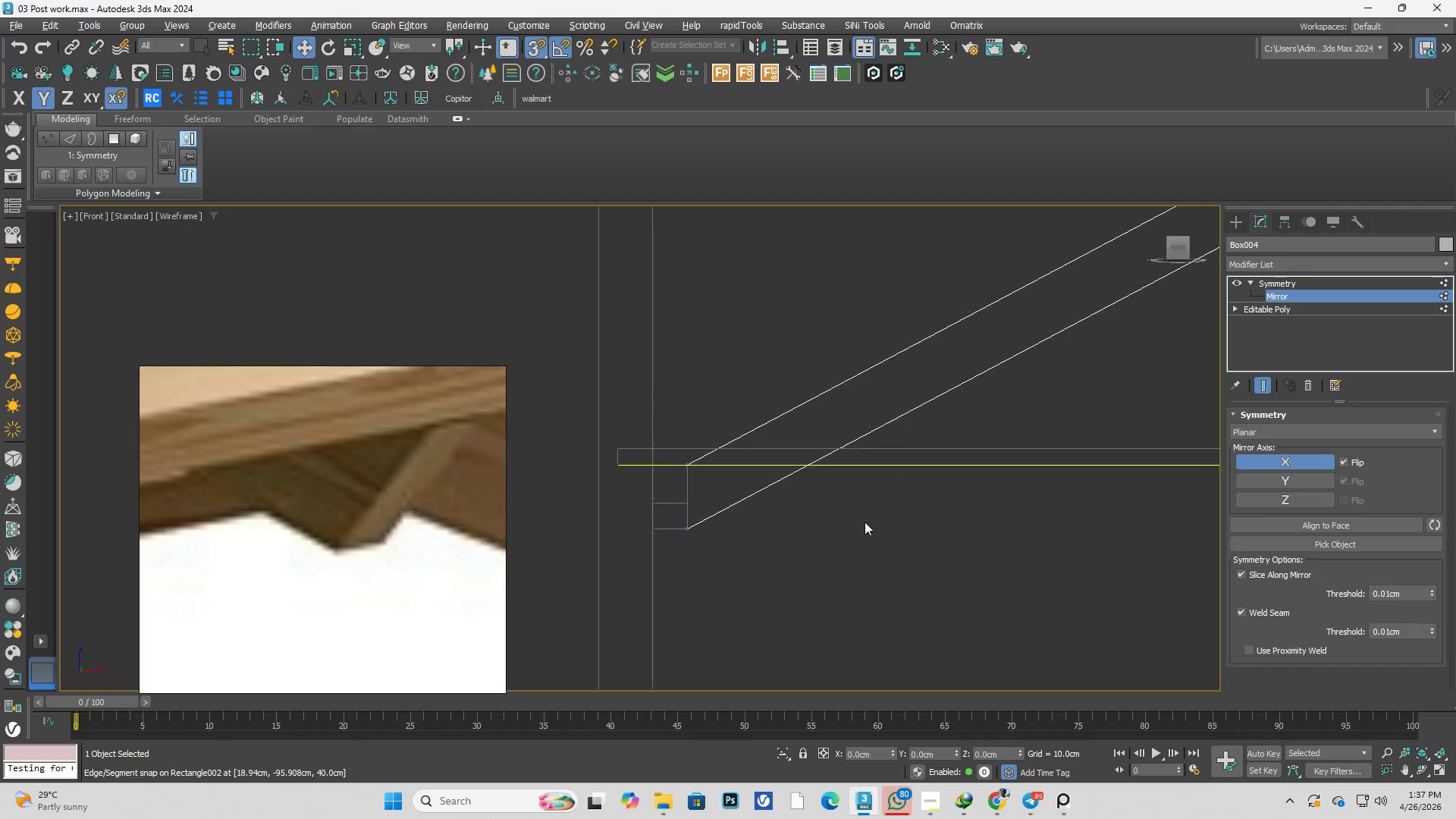 
scroll: coordinate [864, 522], scroll_direction: down, amount: 3.0
 